 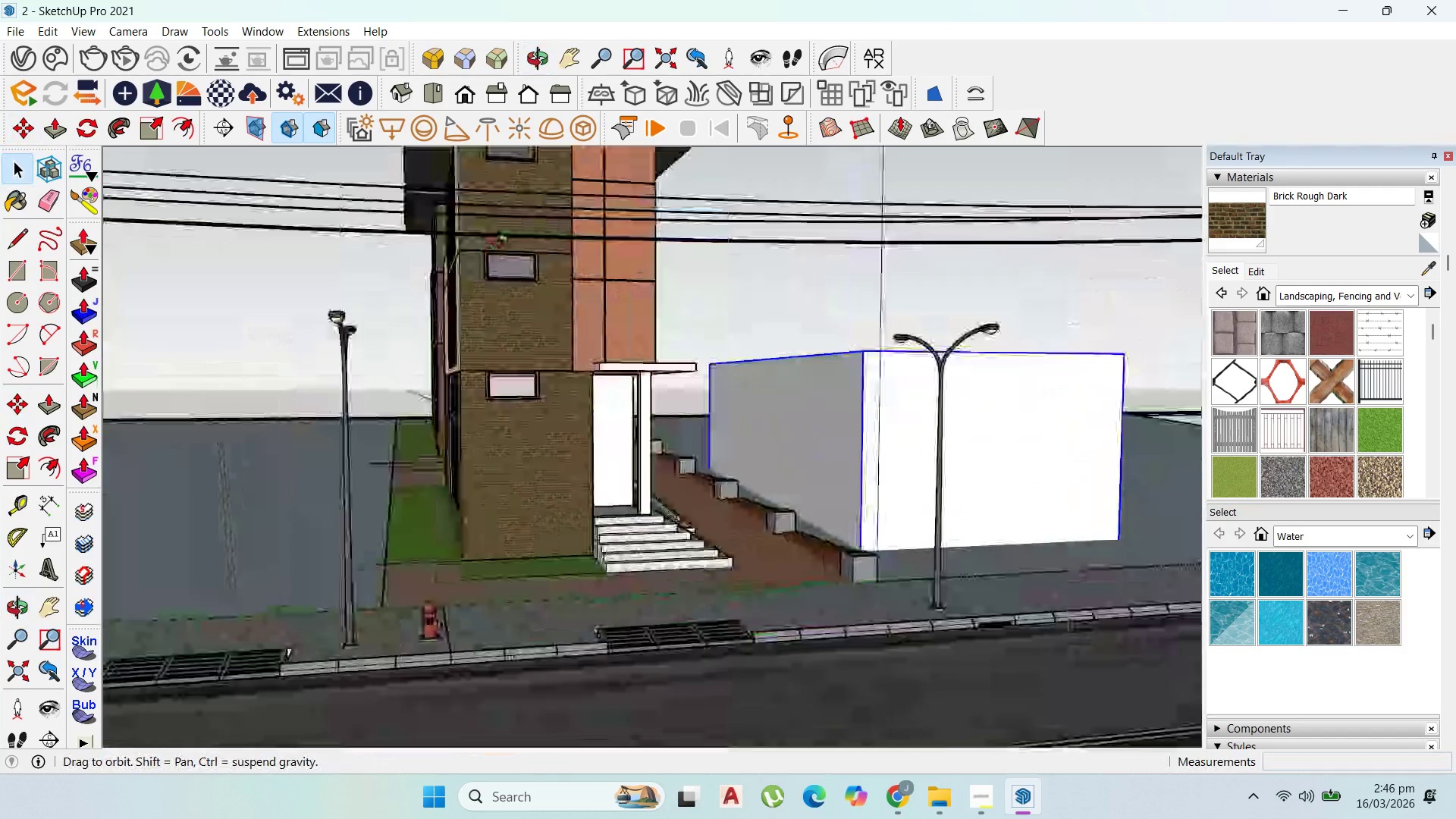 
scroll: coordinate [610, 311], scroll_direction: up, amount: 3.0
 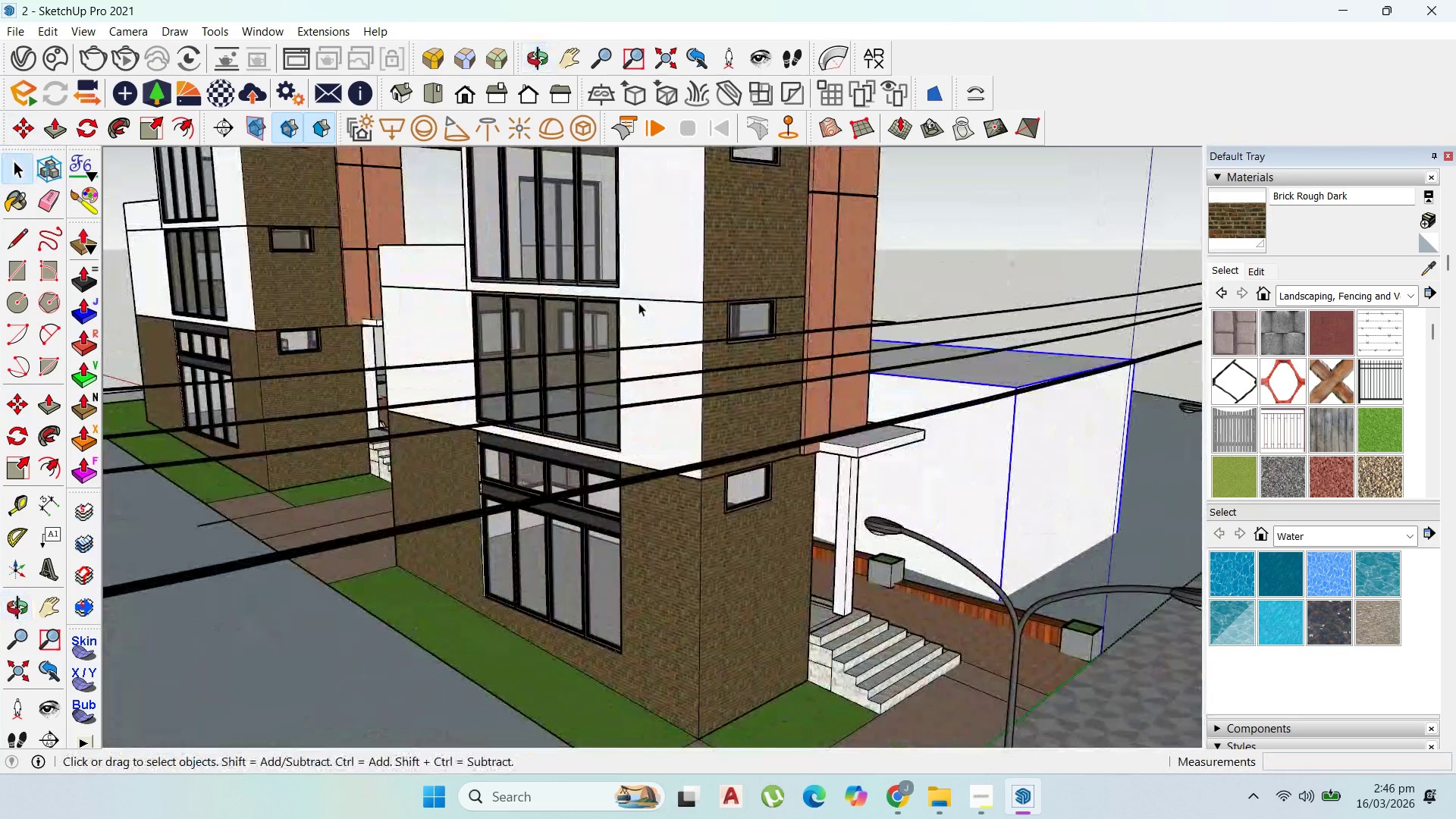 
double_click([639, 303])
 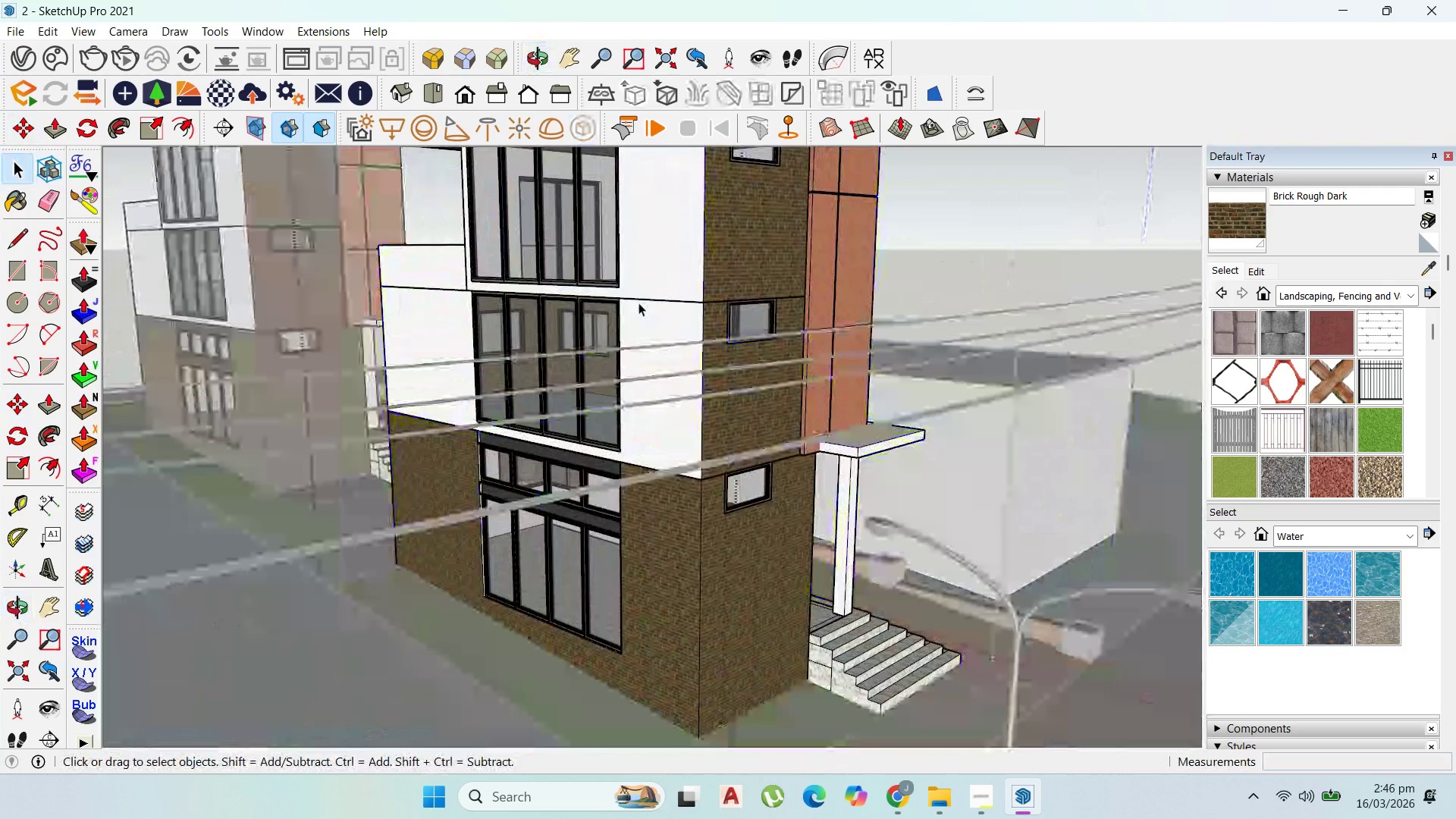 
triple_click([639, 303])
 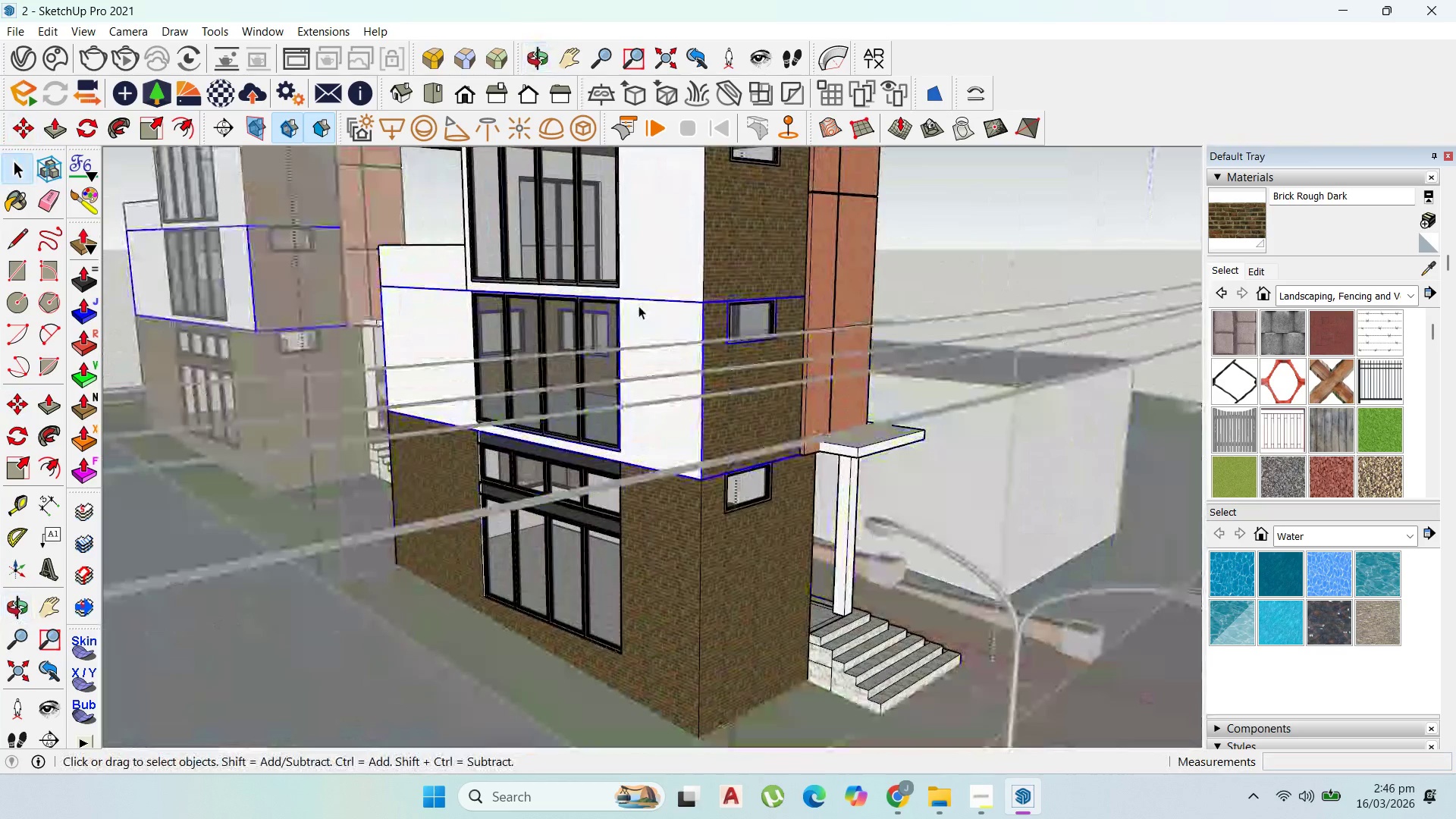 
triple_click([639, 306])
 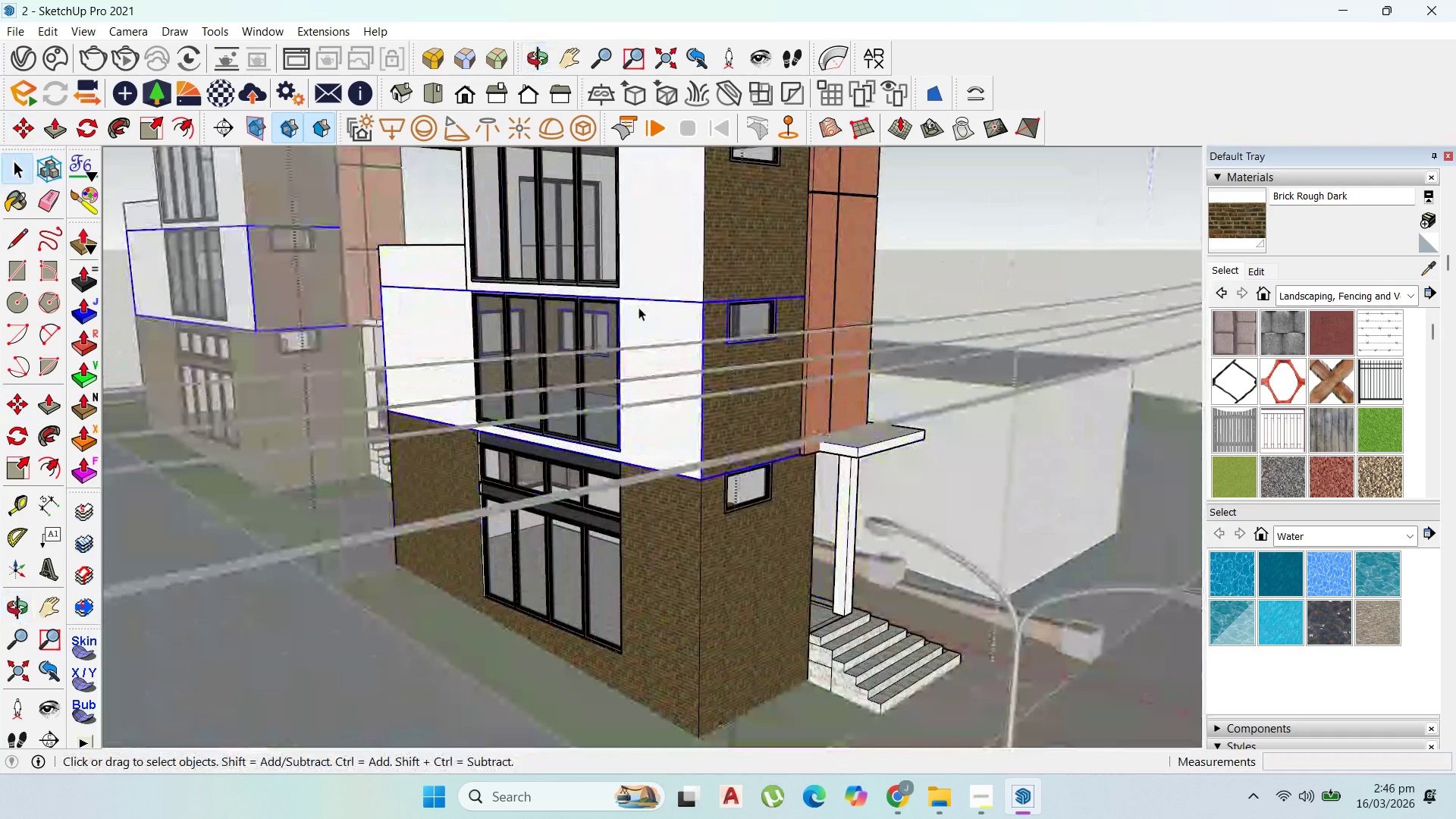 
triple_click([639, 307])
 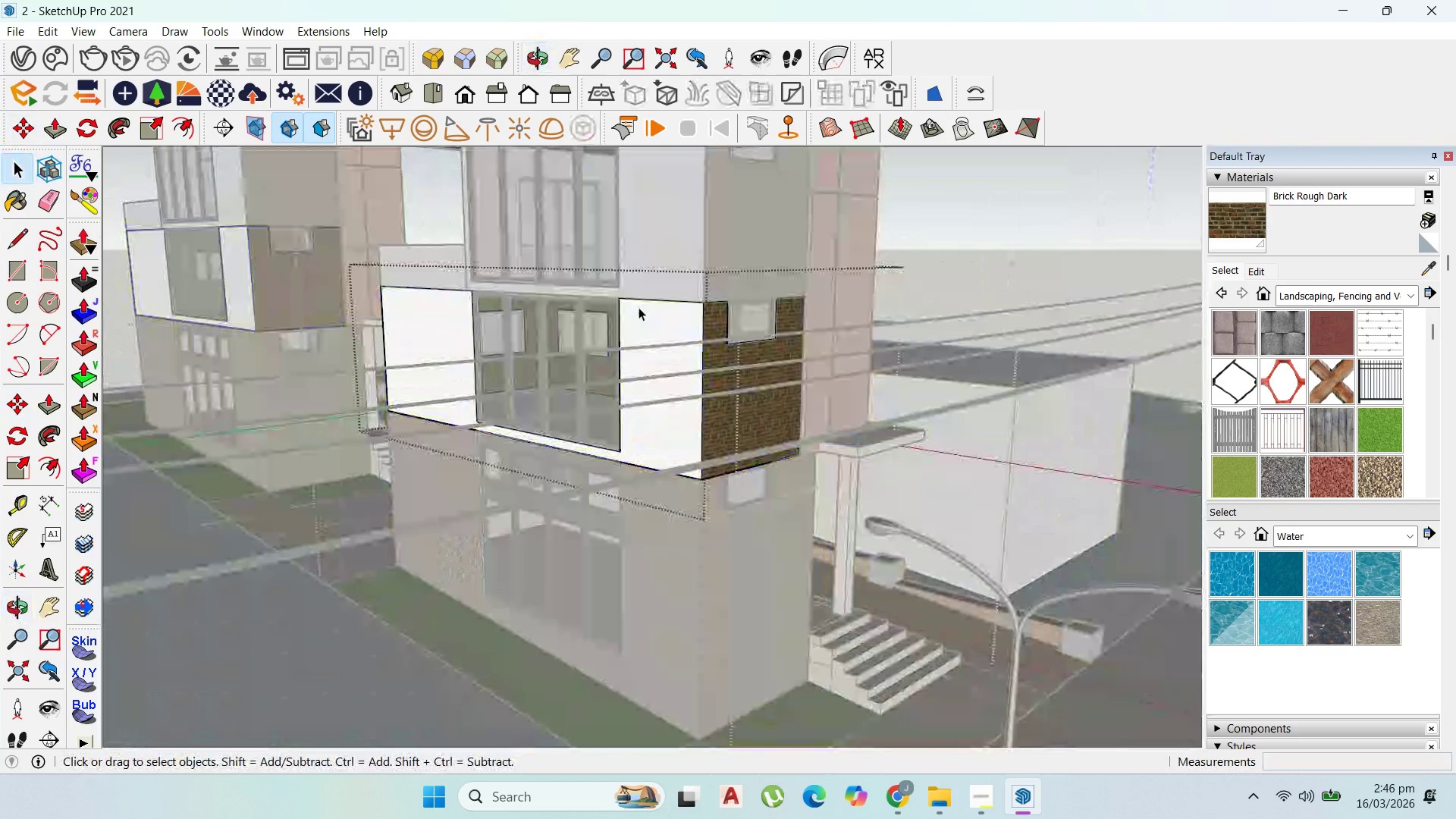 
triple_click([639, 307])
 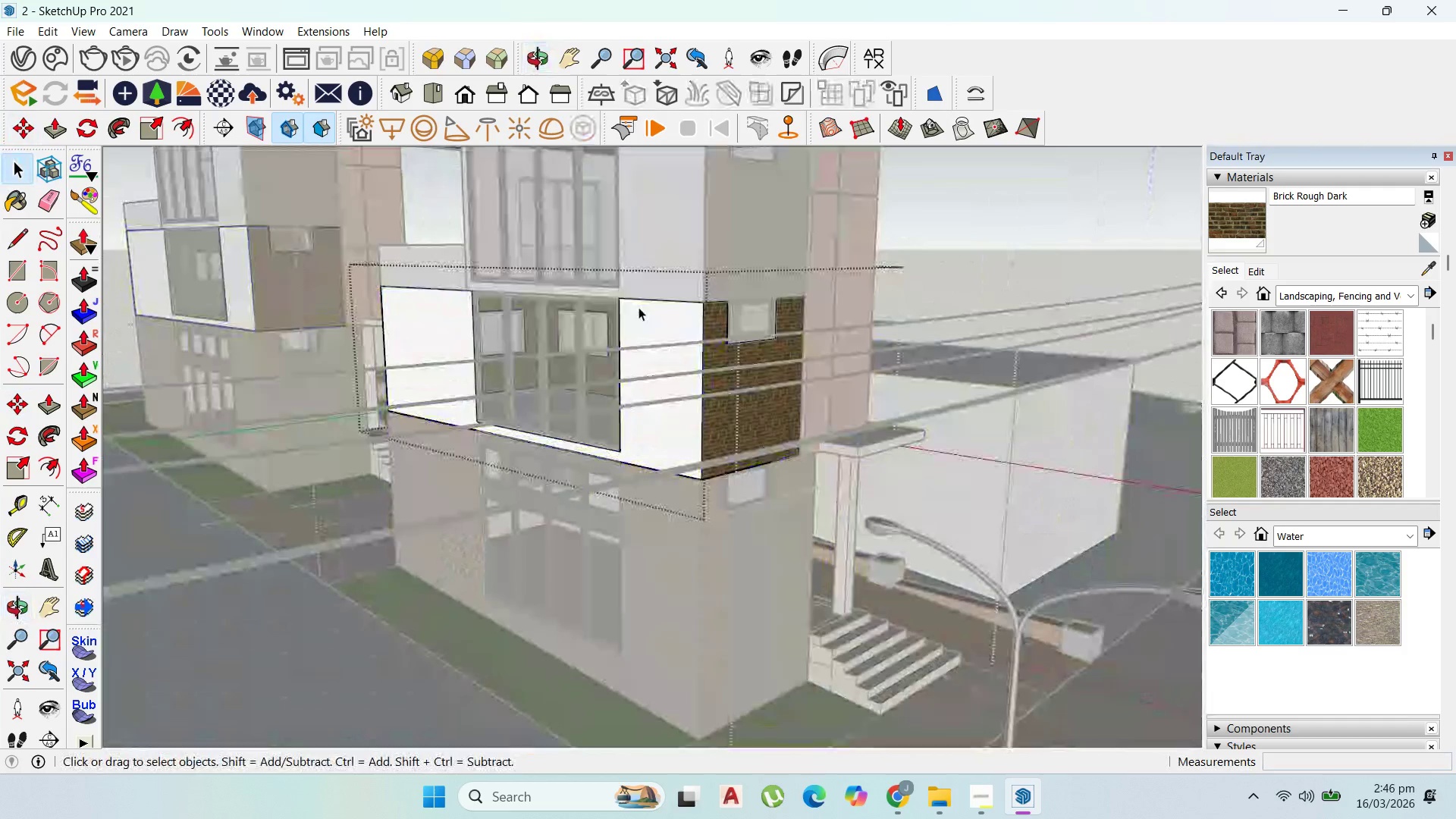 
triple_click([639, 307])
 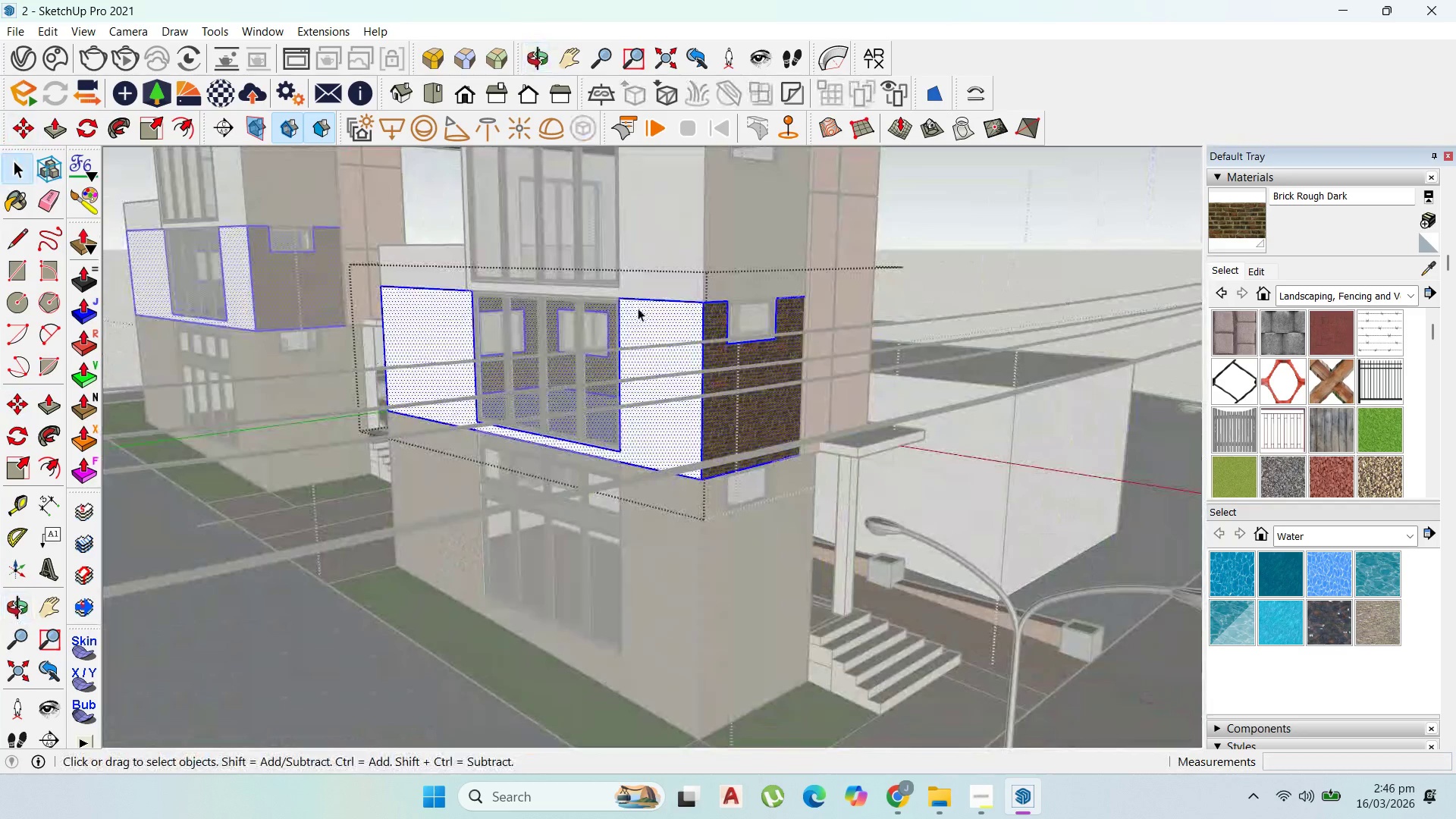 
scroll: coordinate [639, 310], scroll_direction: down, amount: 3.0
 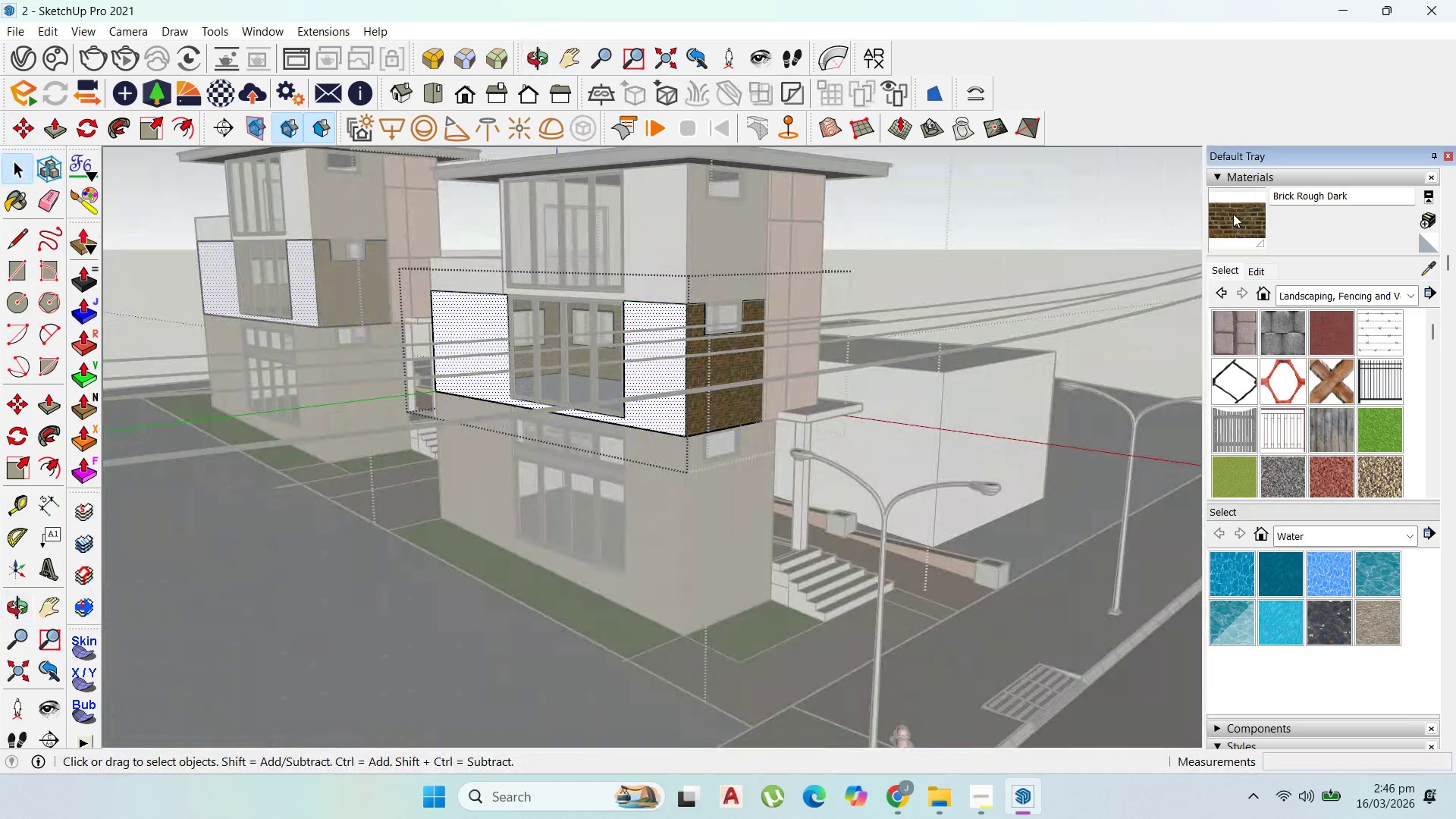 
left_click([667, 366])
 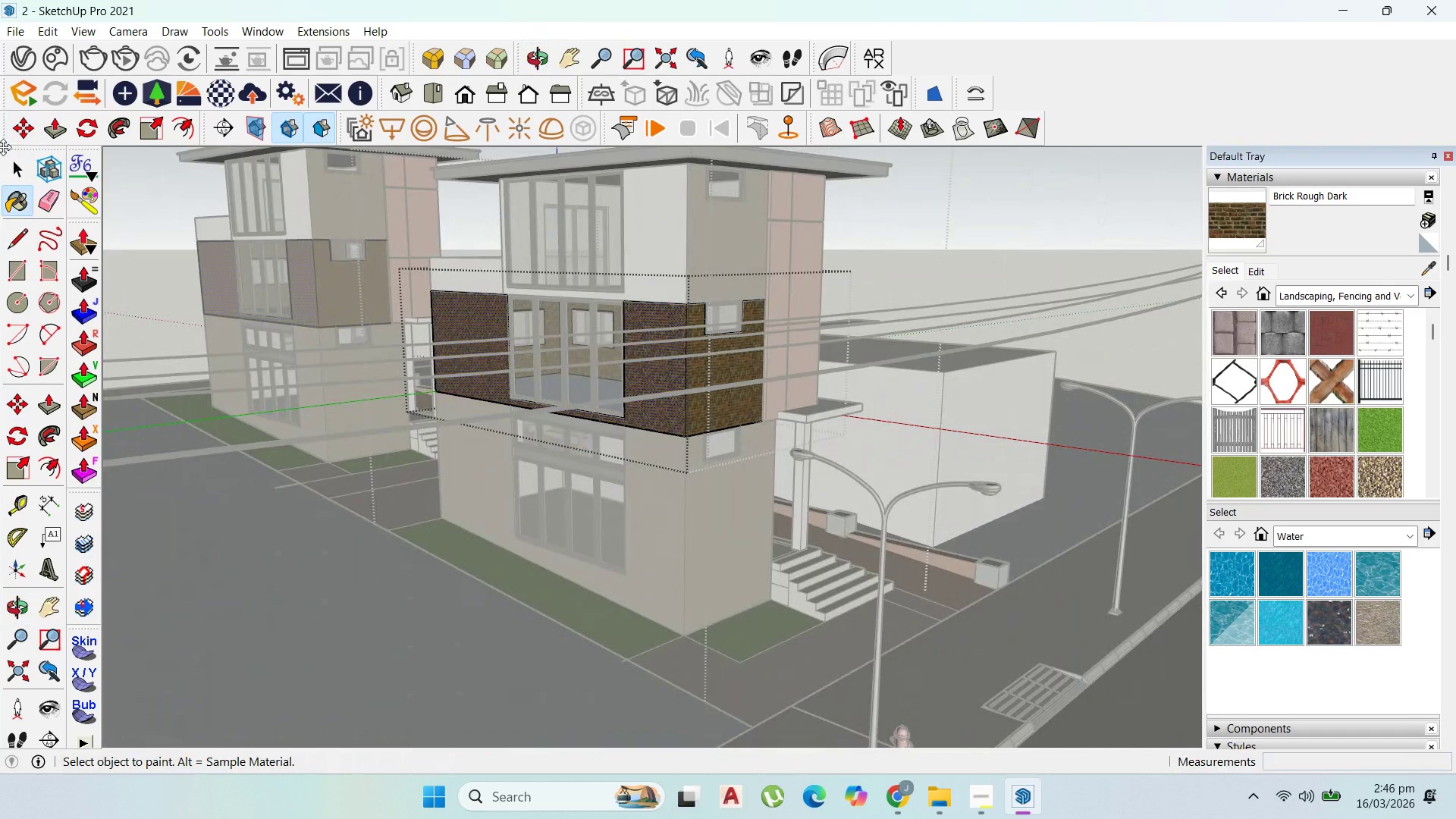 
left_click([14, 166])
 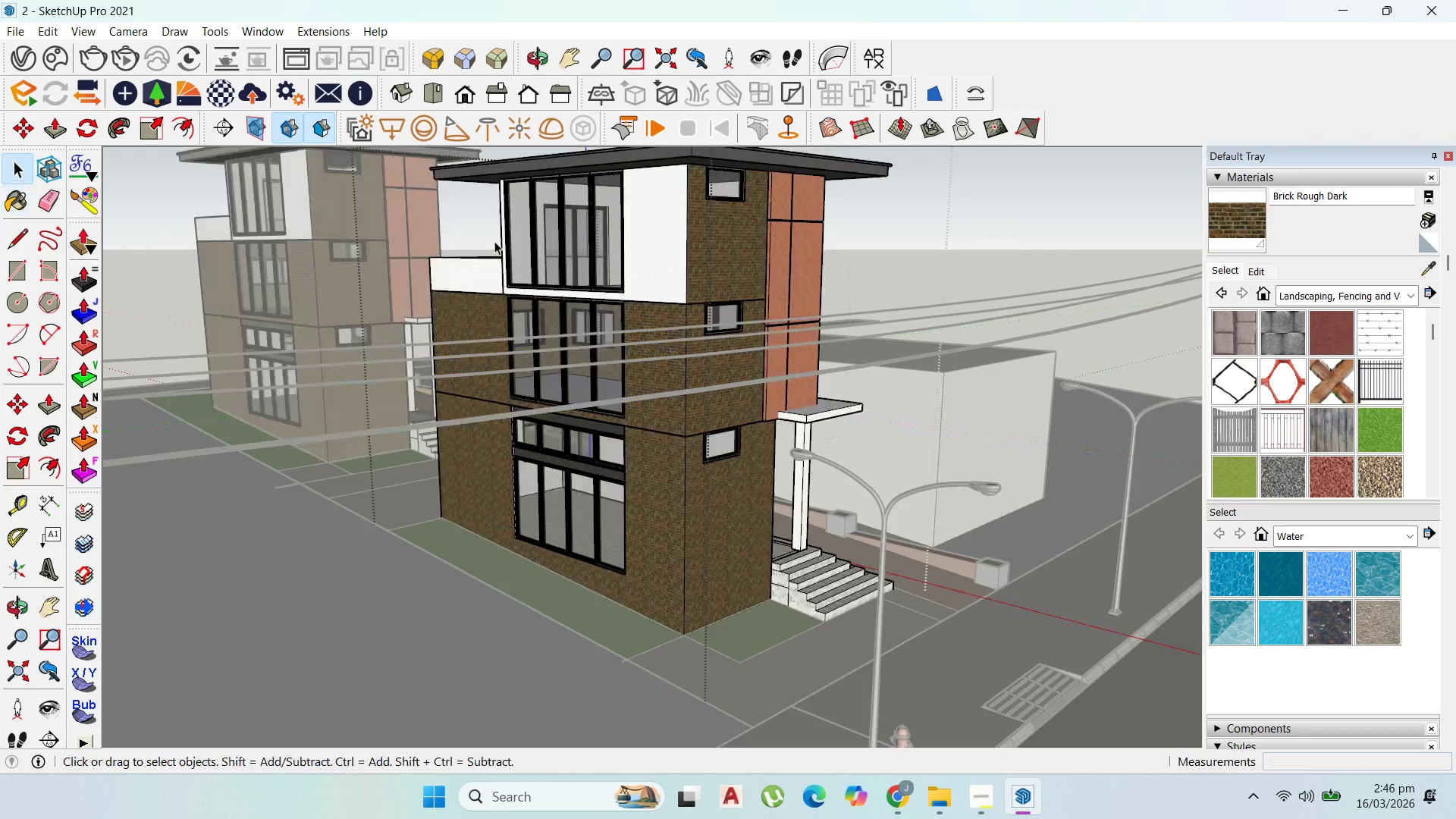 
key(Escape)
 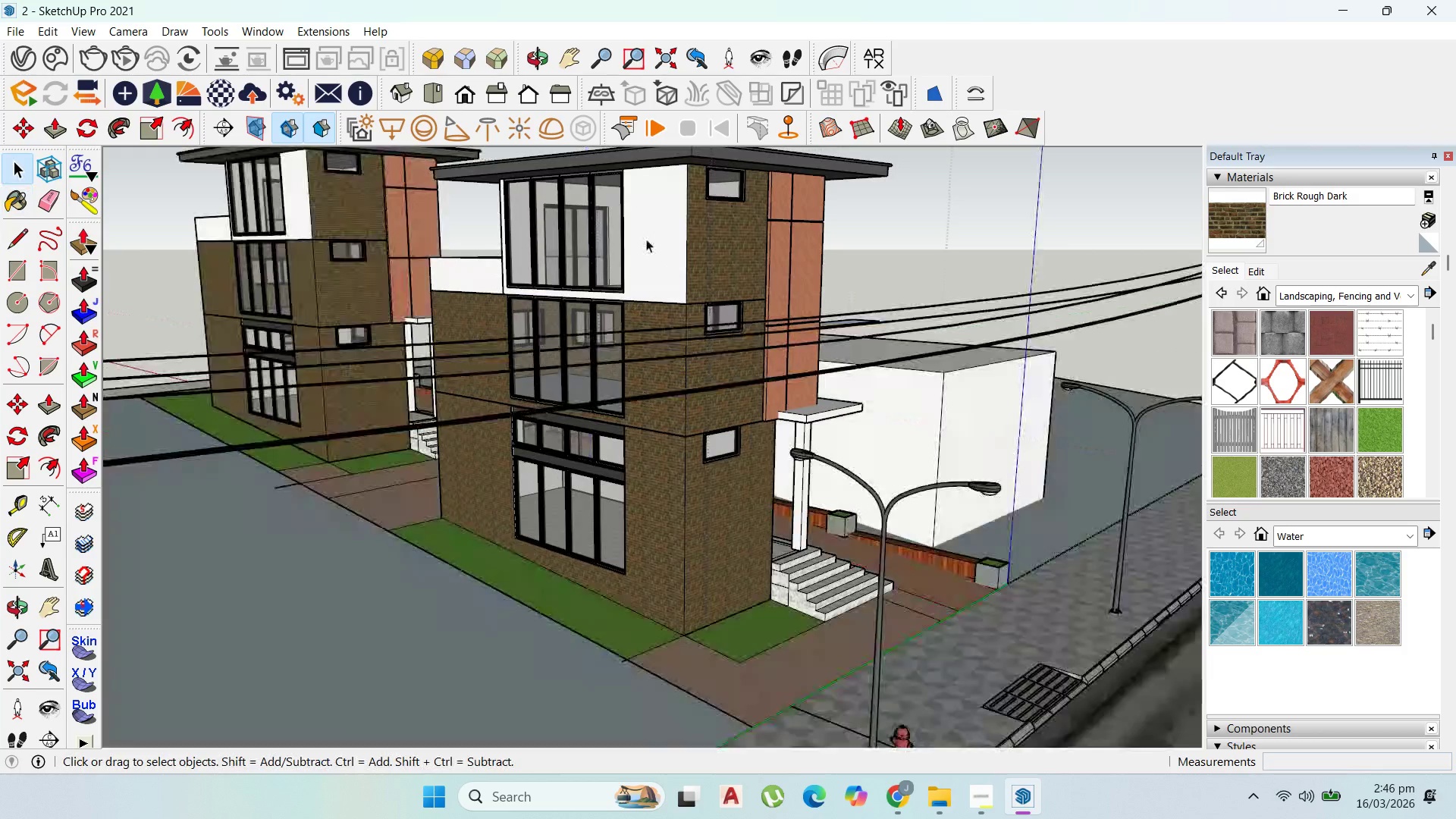 
key(Escape)
 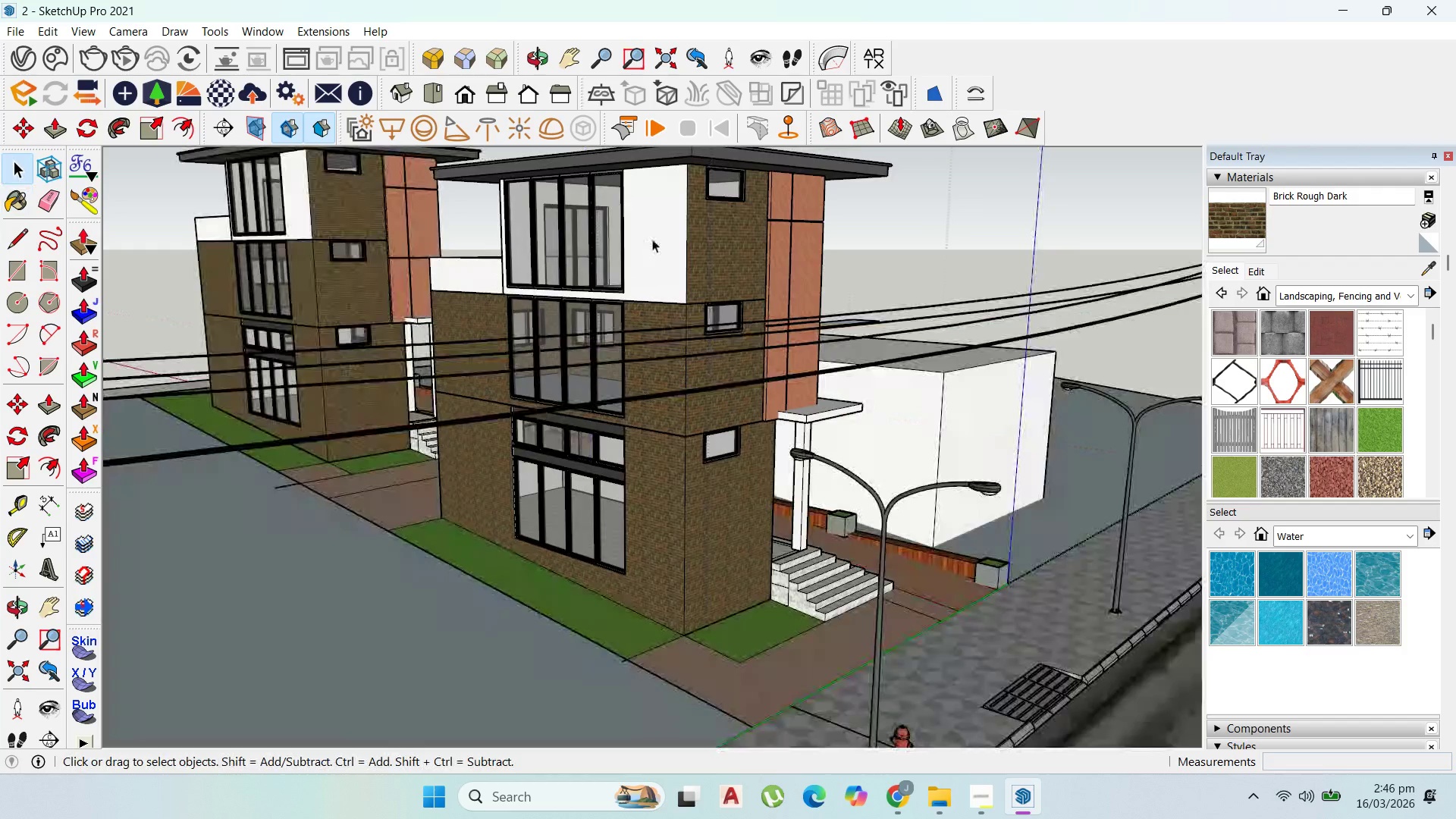 
double_click([652, 239])
 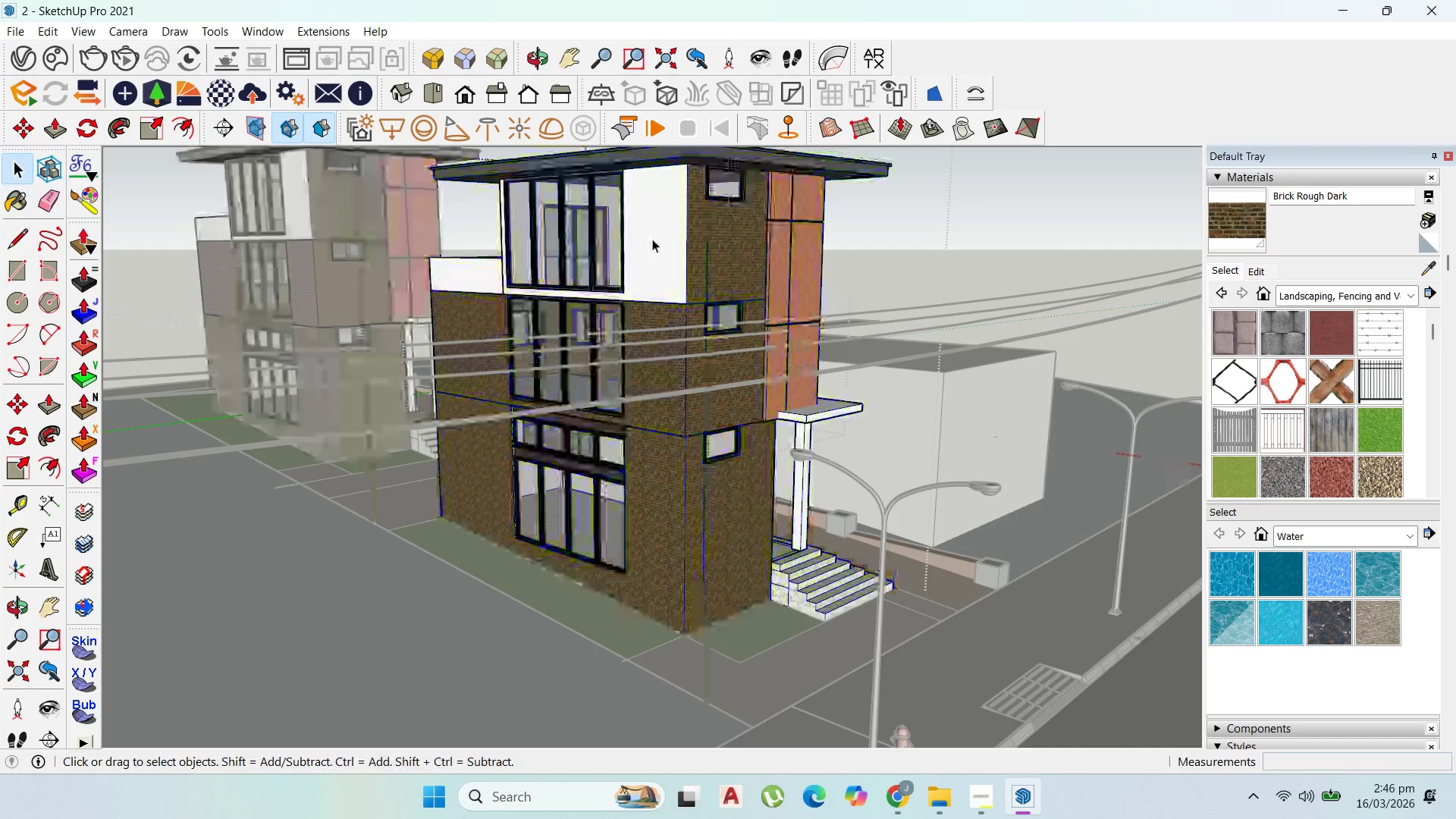 
triple_click([652, 239])
 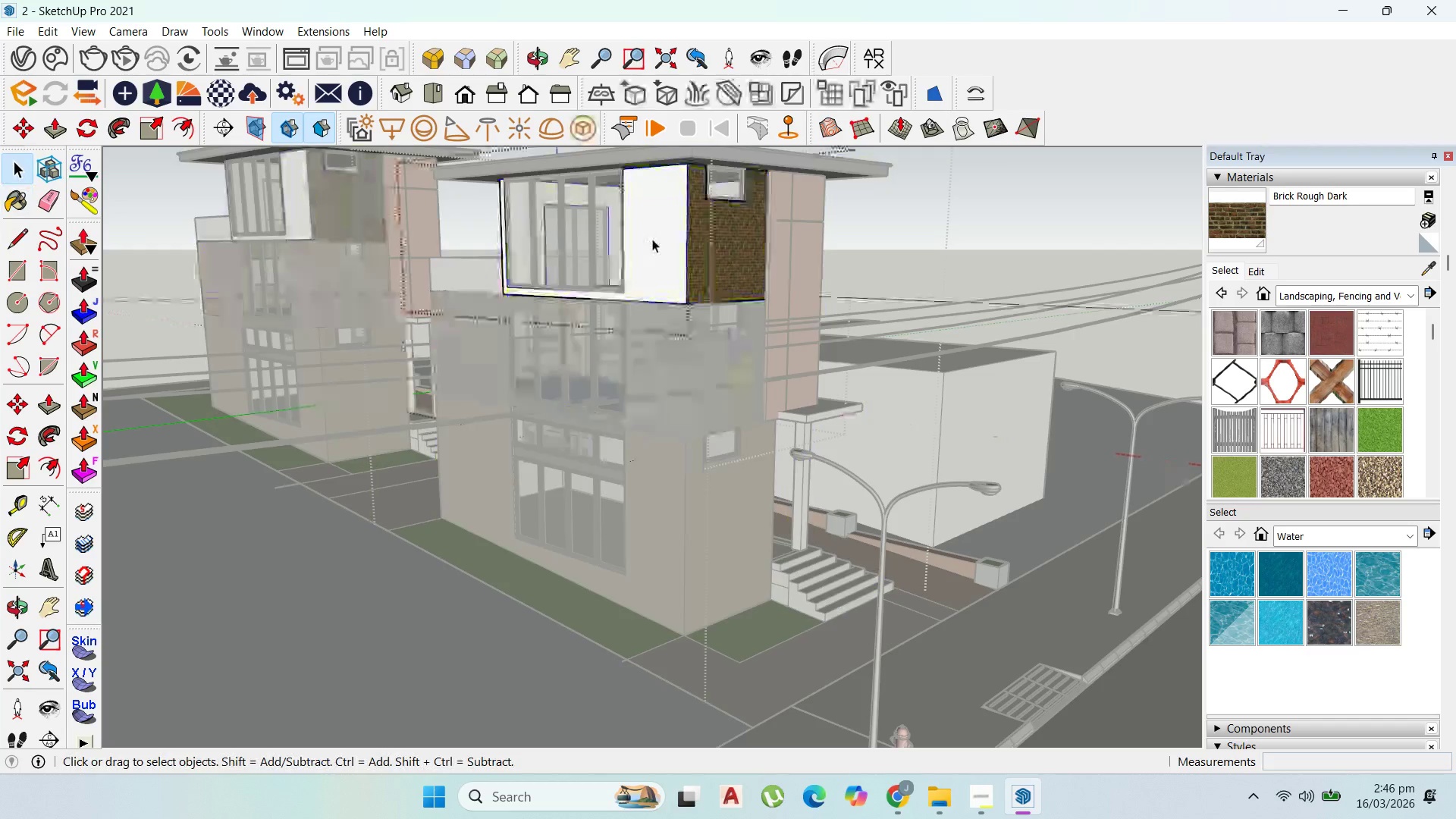 
triple_click([652, 239])
 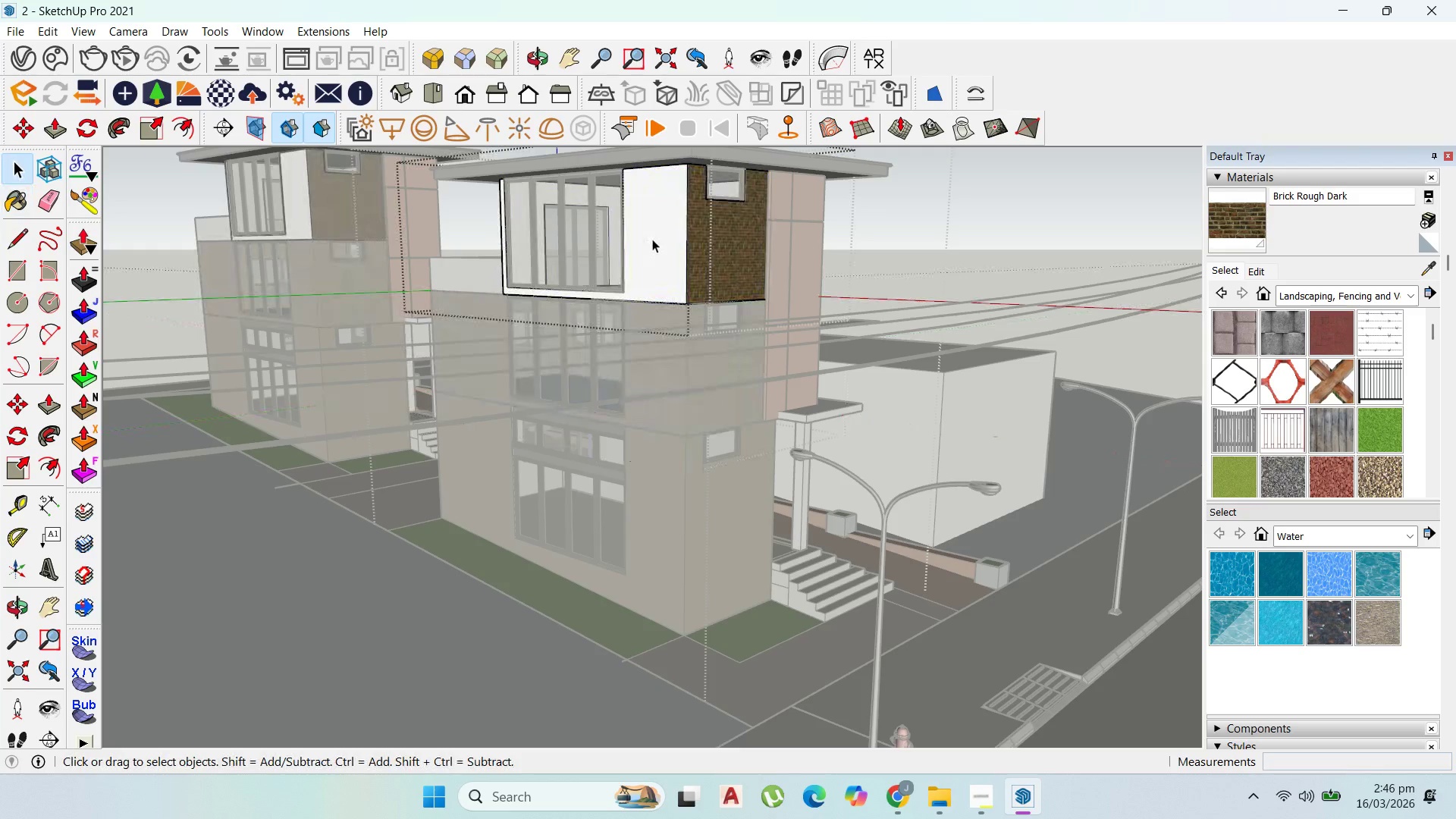 
triple_click([652, 239])
 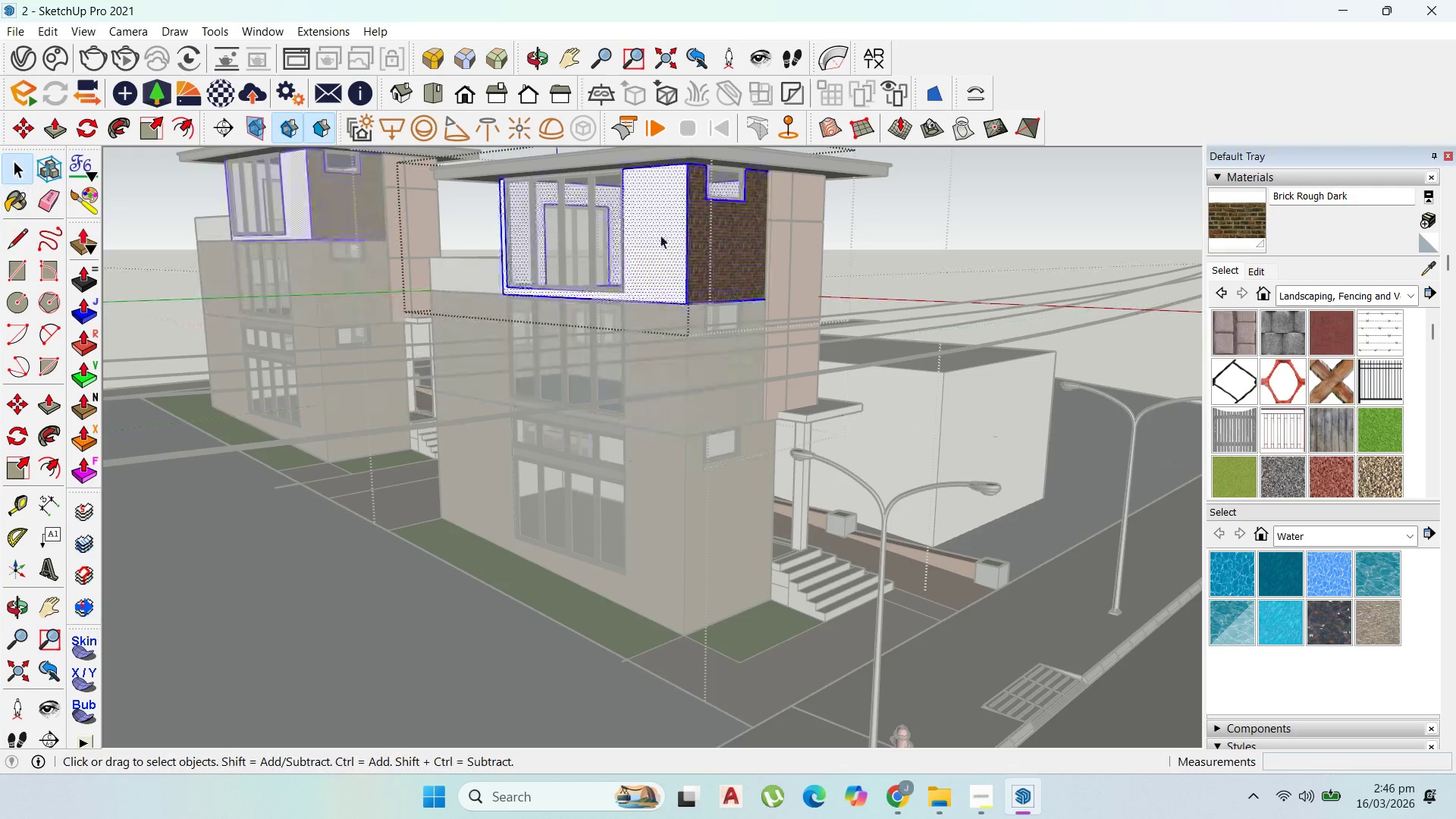 
left_click([661, 235])
 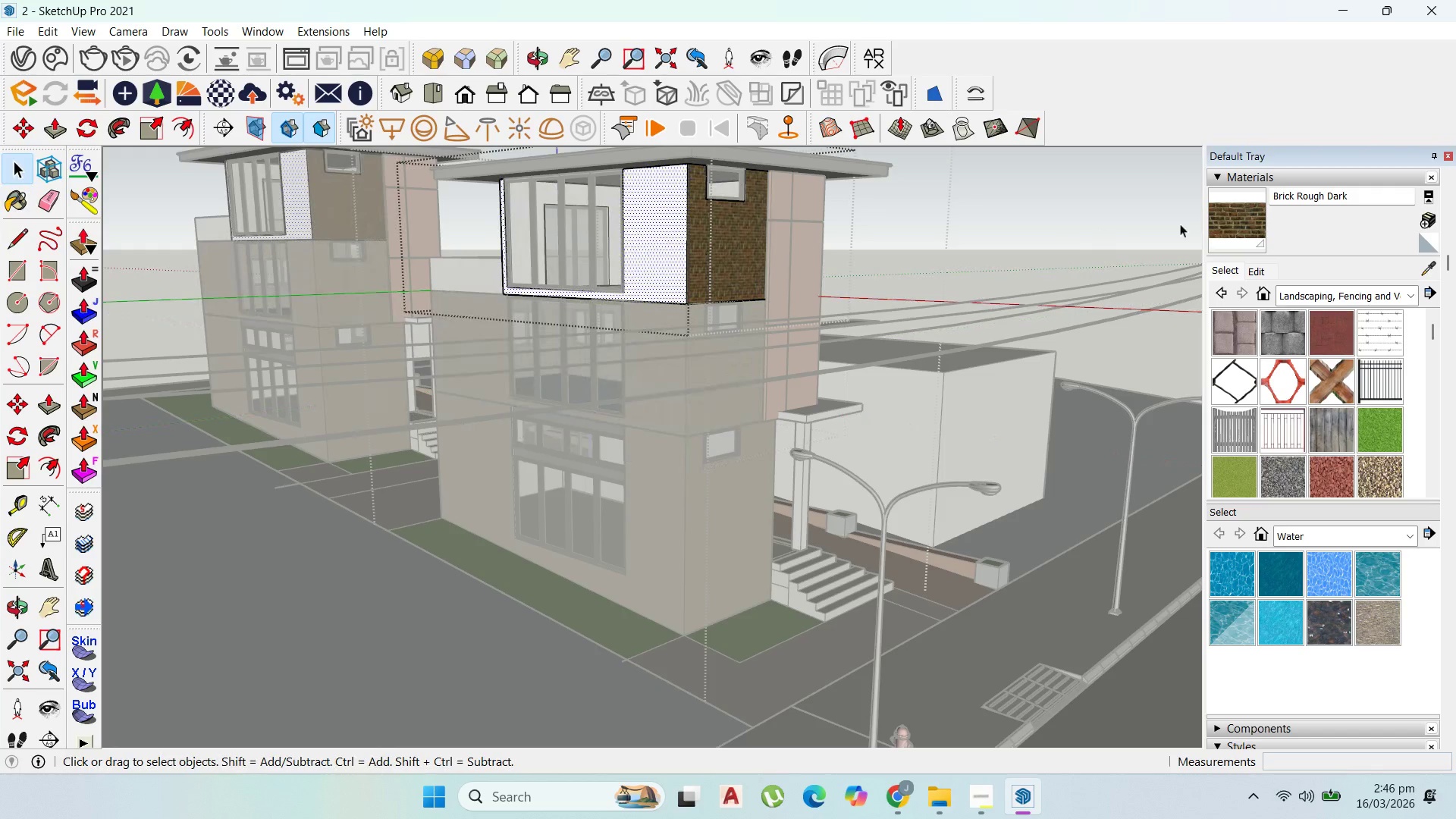 
left_click([1235, 217])
 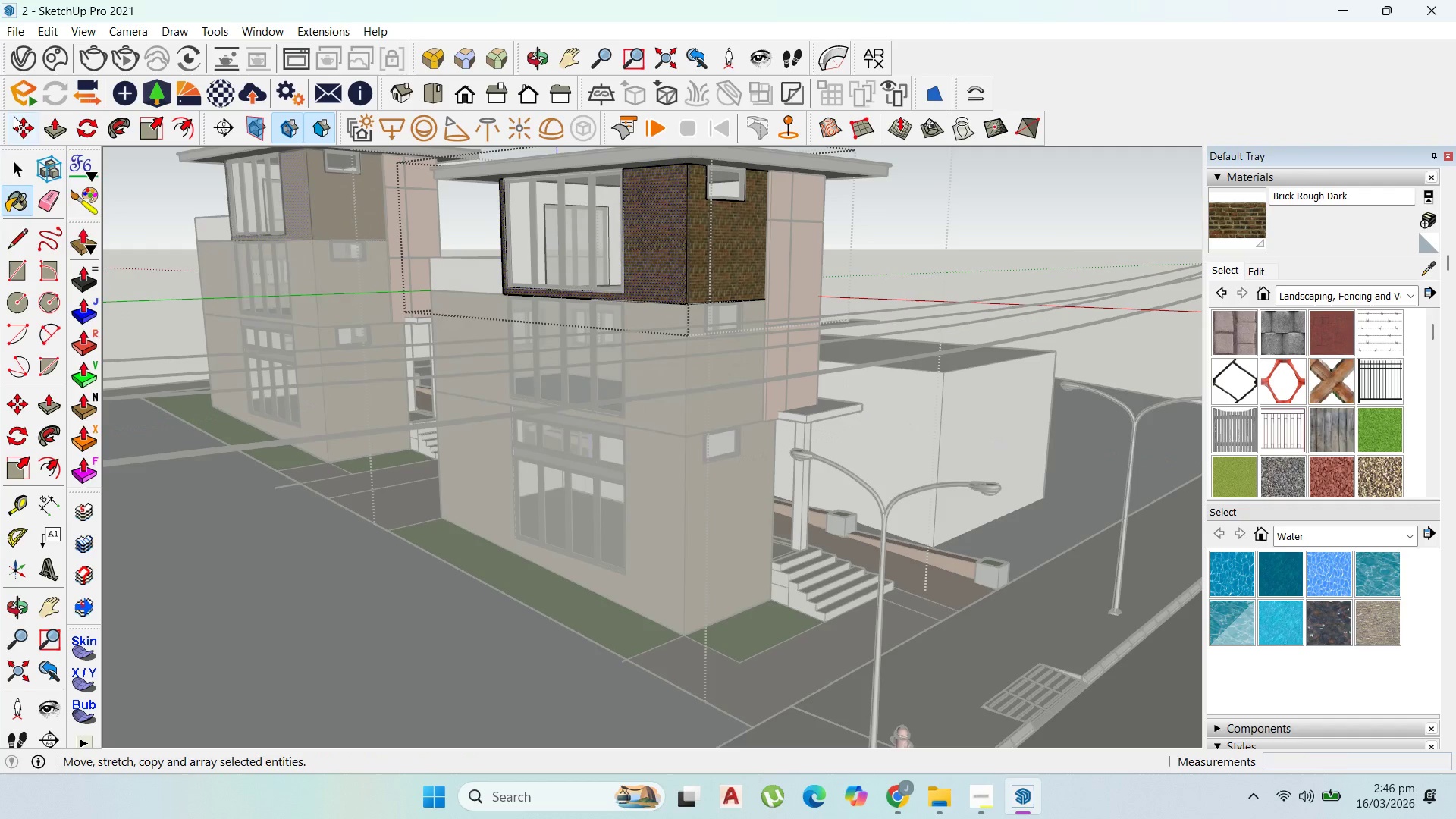 
left_click([18, 165])
 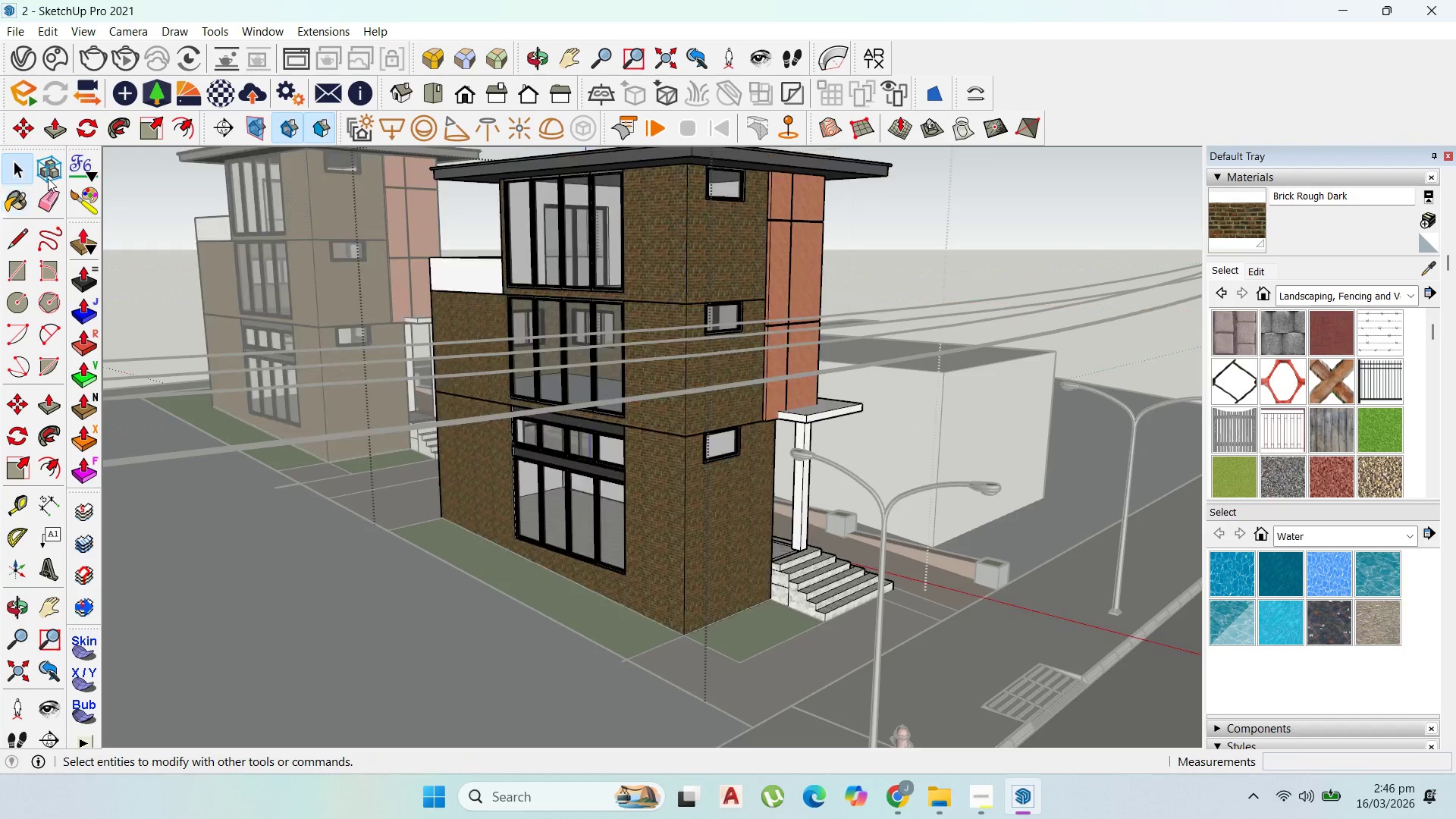 
key(Escape)
 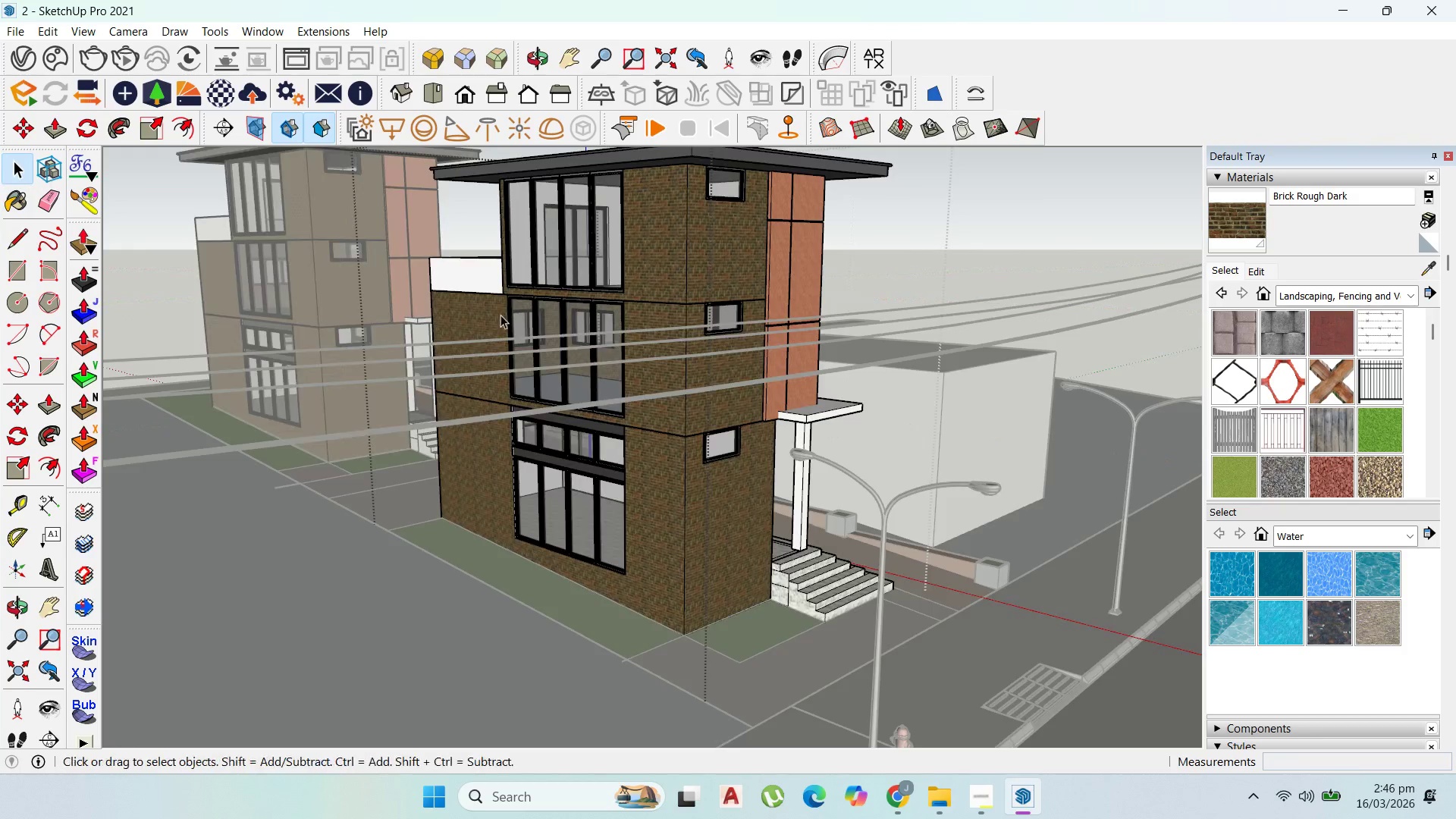 
key(Escape)
 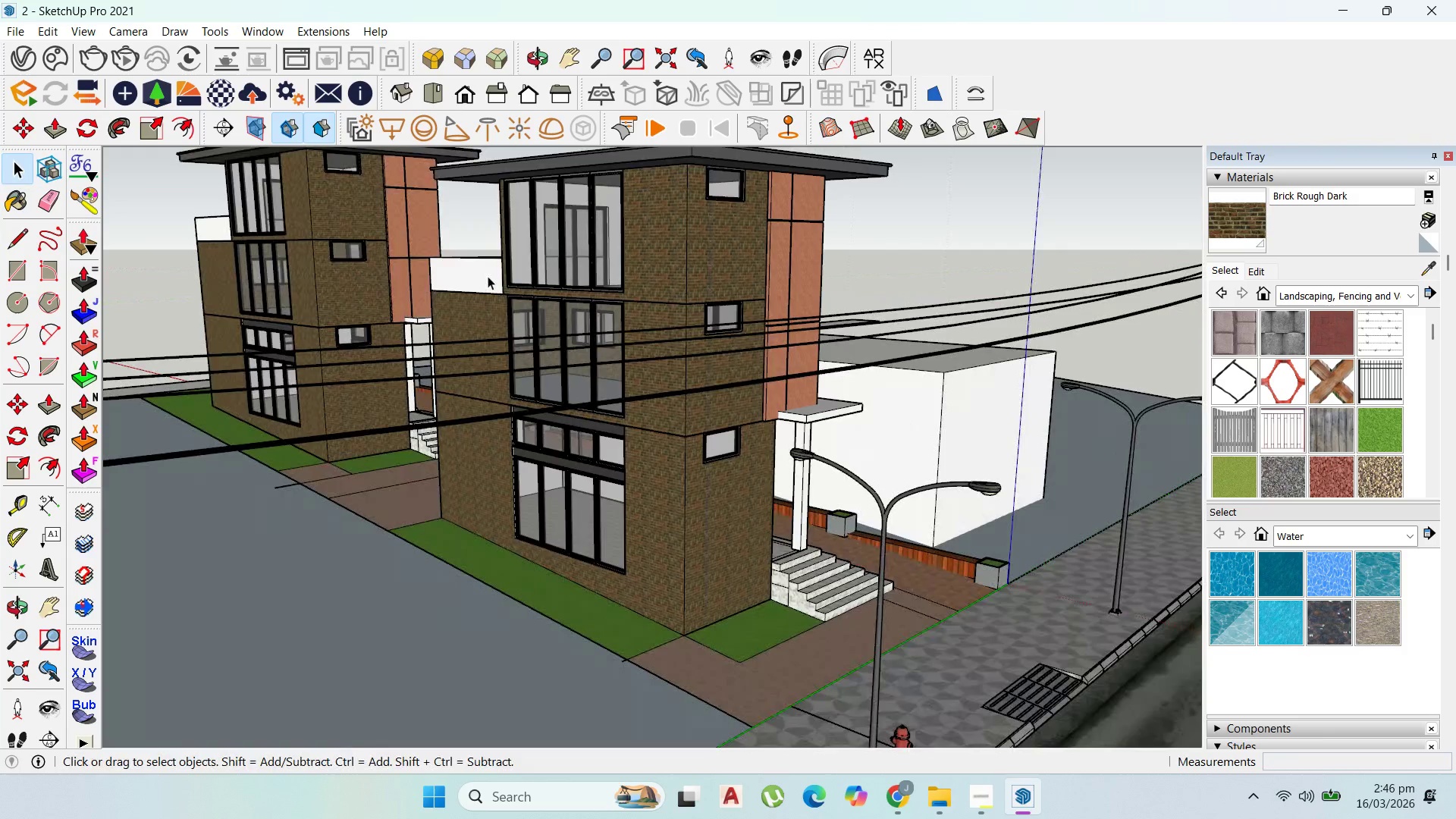 
double_click([488, 276])
 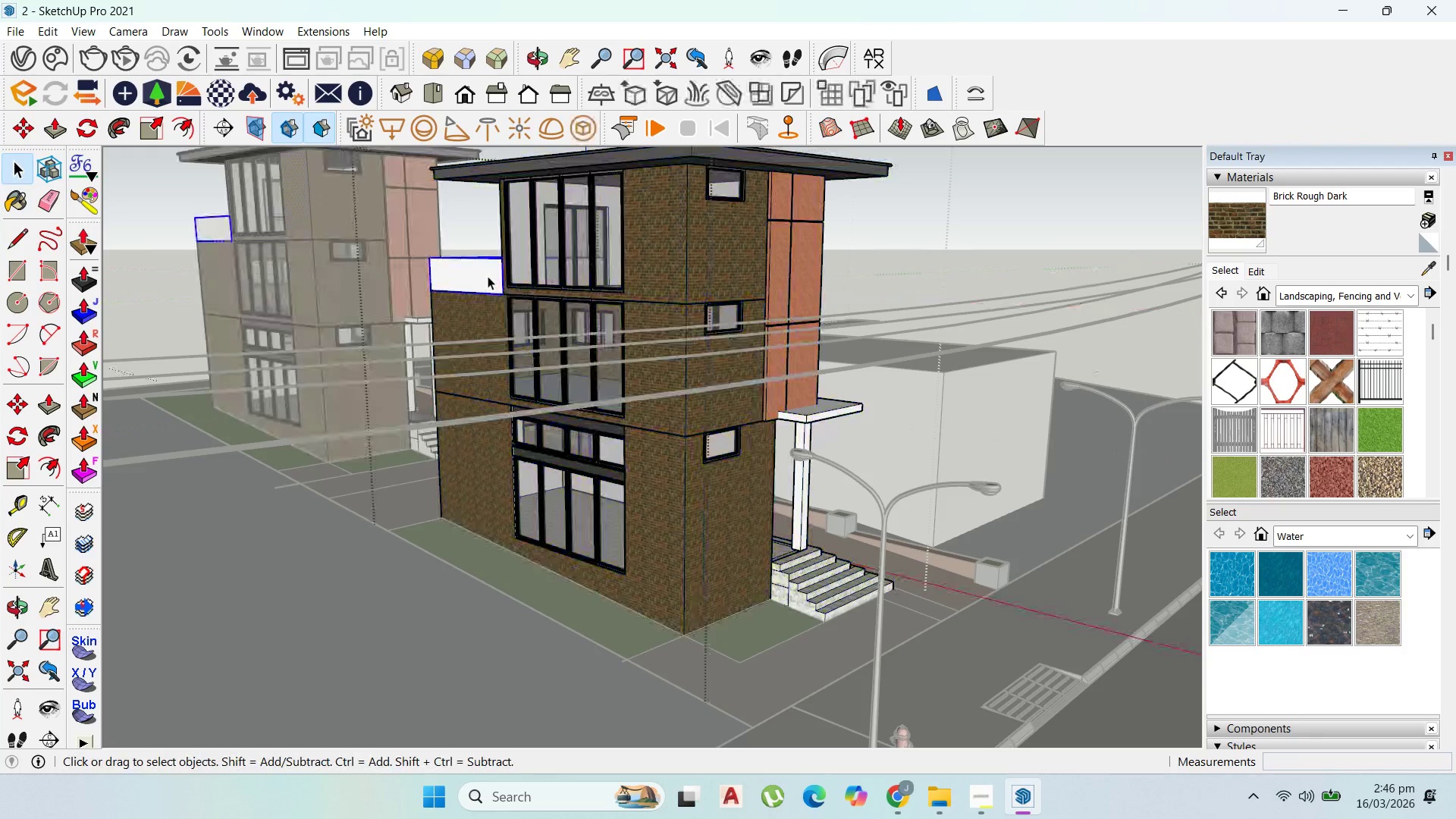 
triple_click([488, 276])
 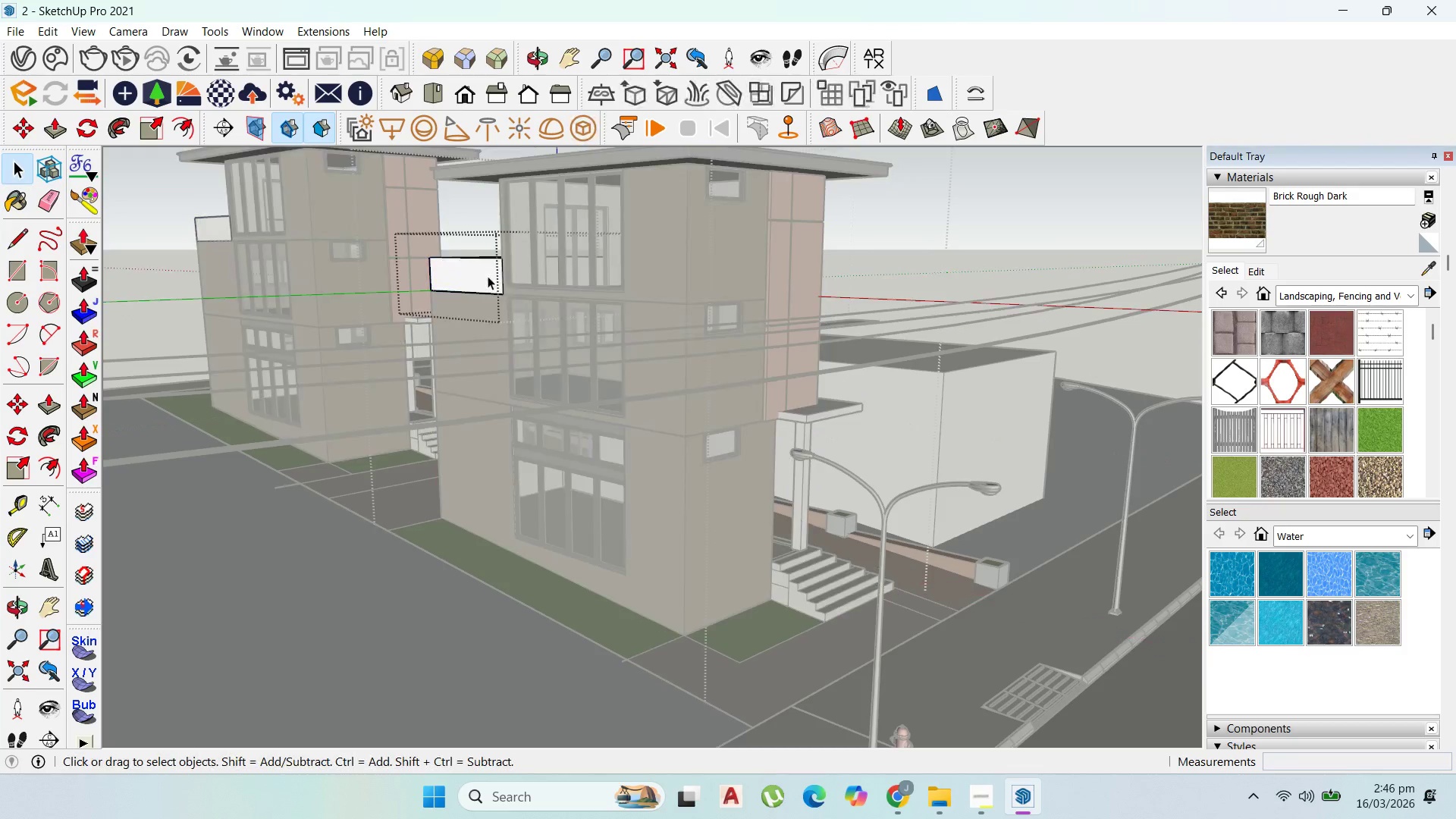 
triple_click([488, 276])
 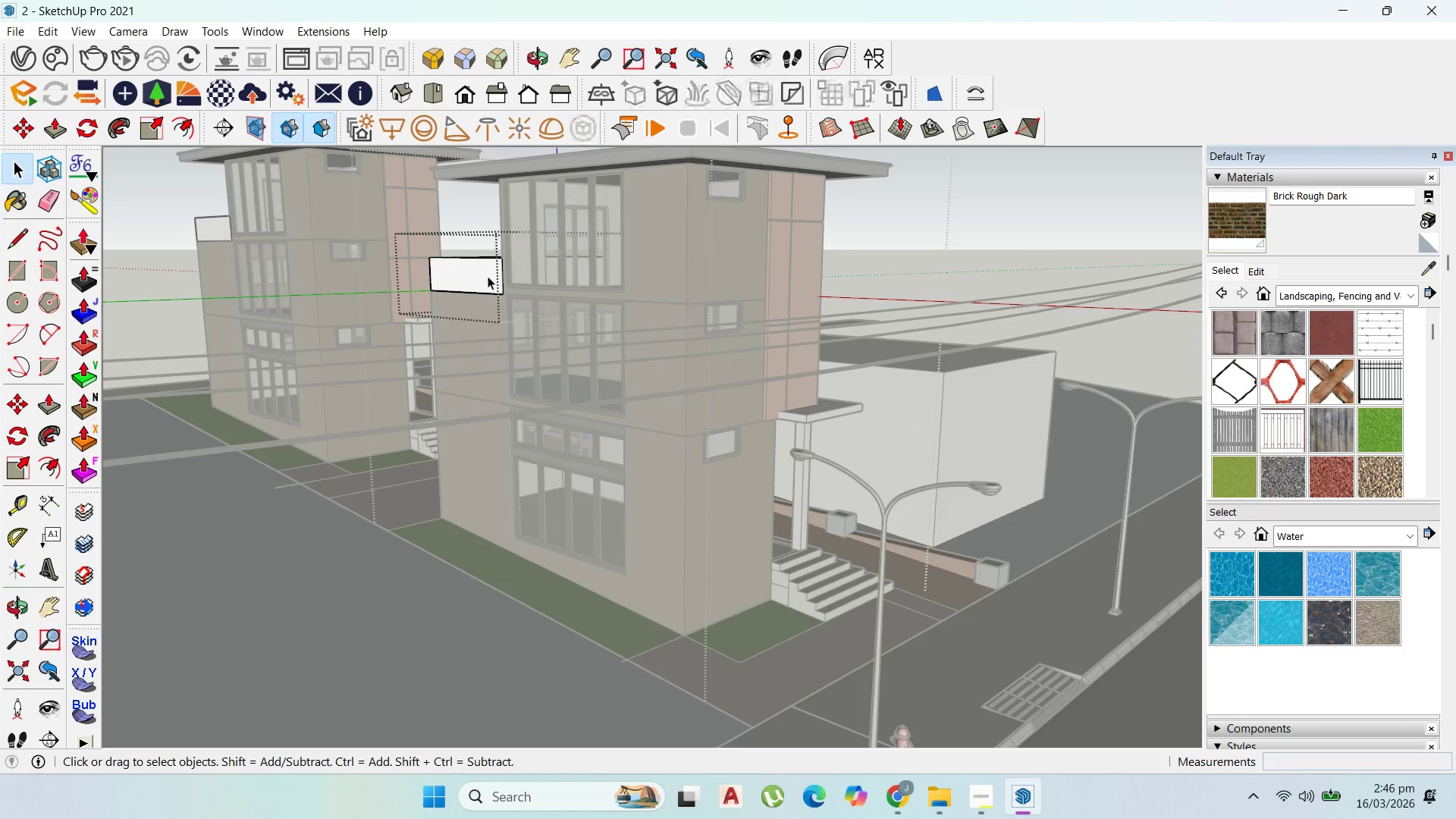 
triple_click([488, 276])
 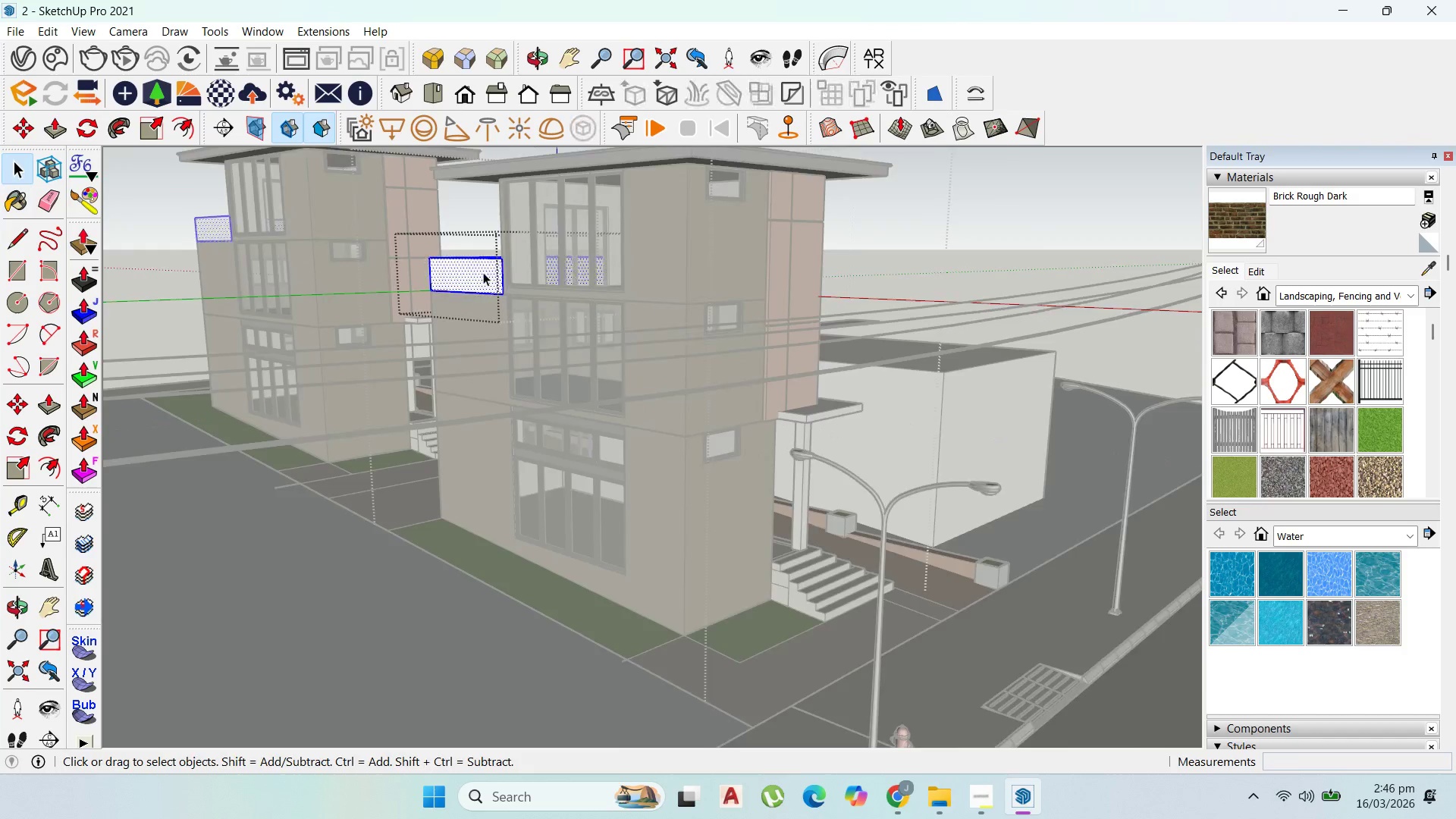 
scroll: coordinate [483, 272], scroll_direction: up, amount: 2.0
 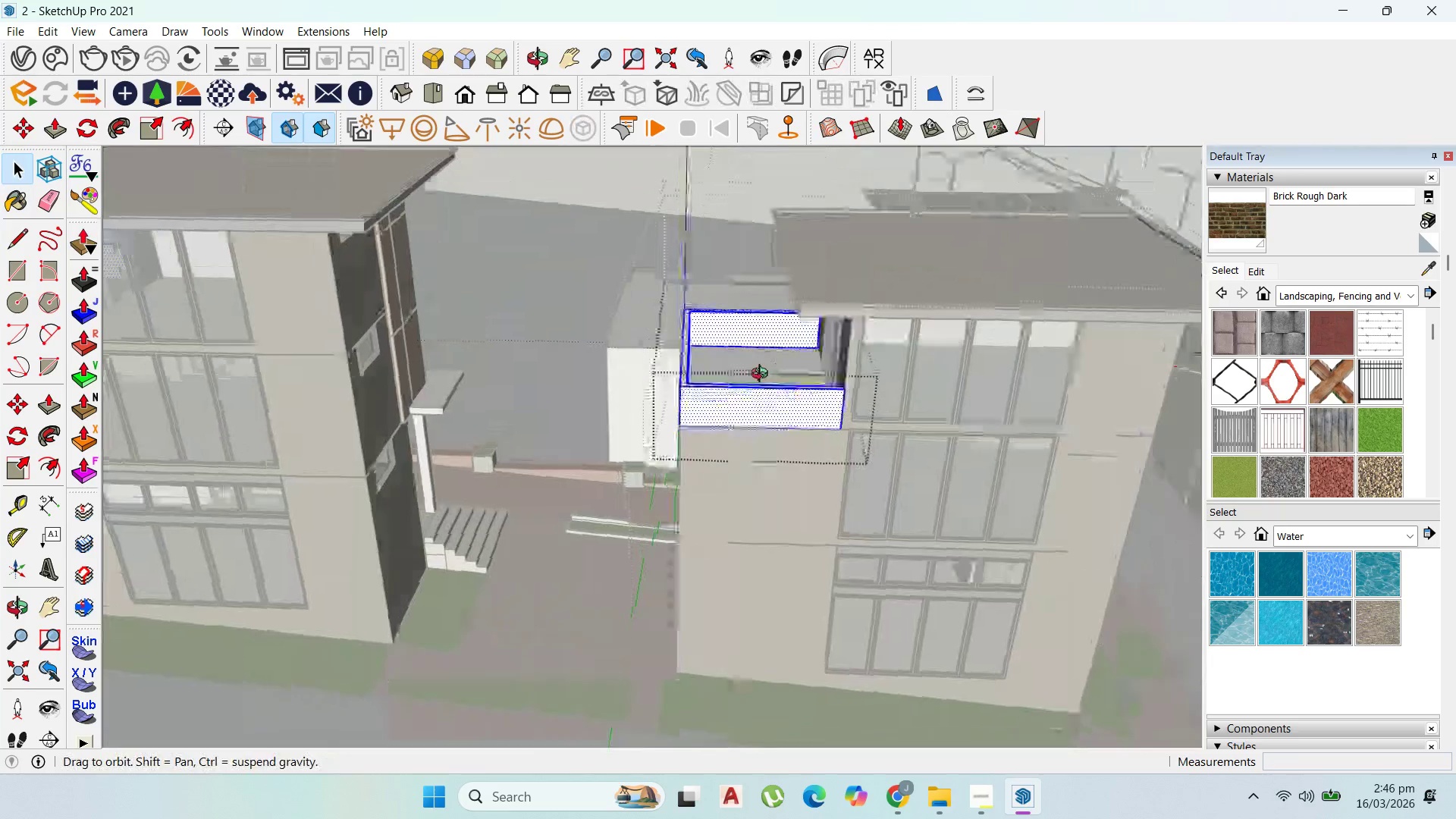 
key(Escape)
 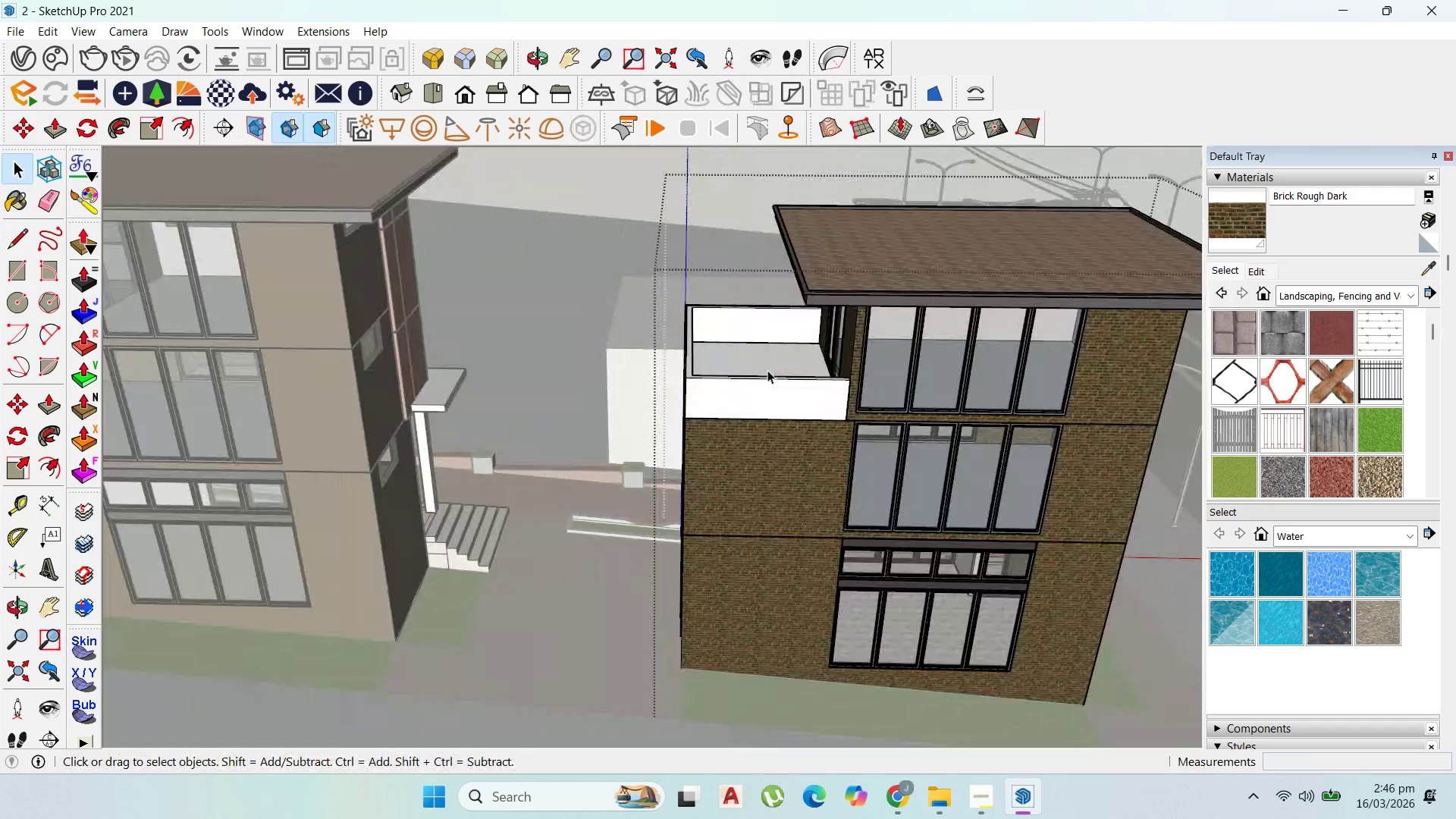 
key(Escape)
 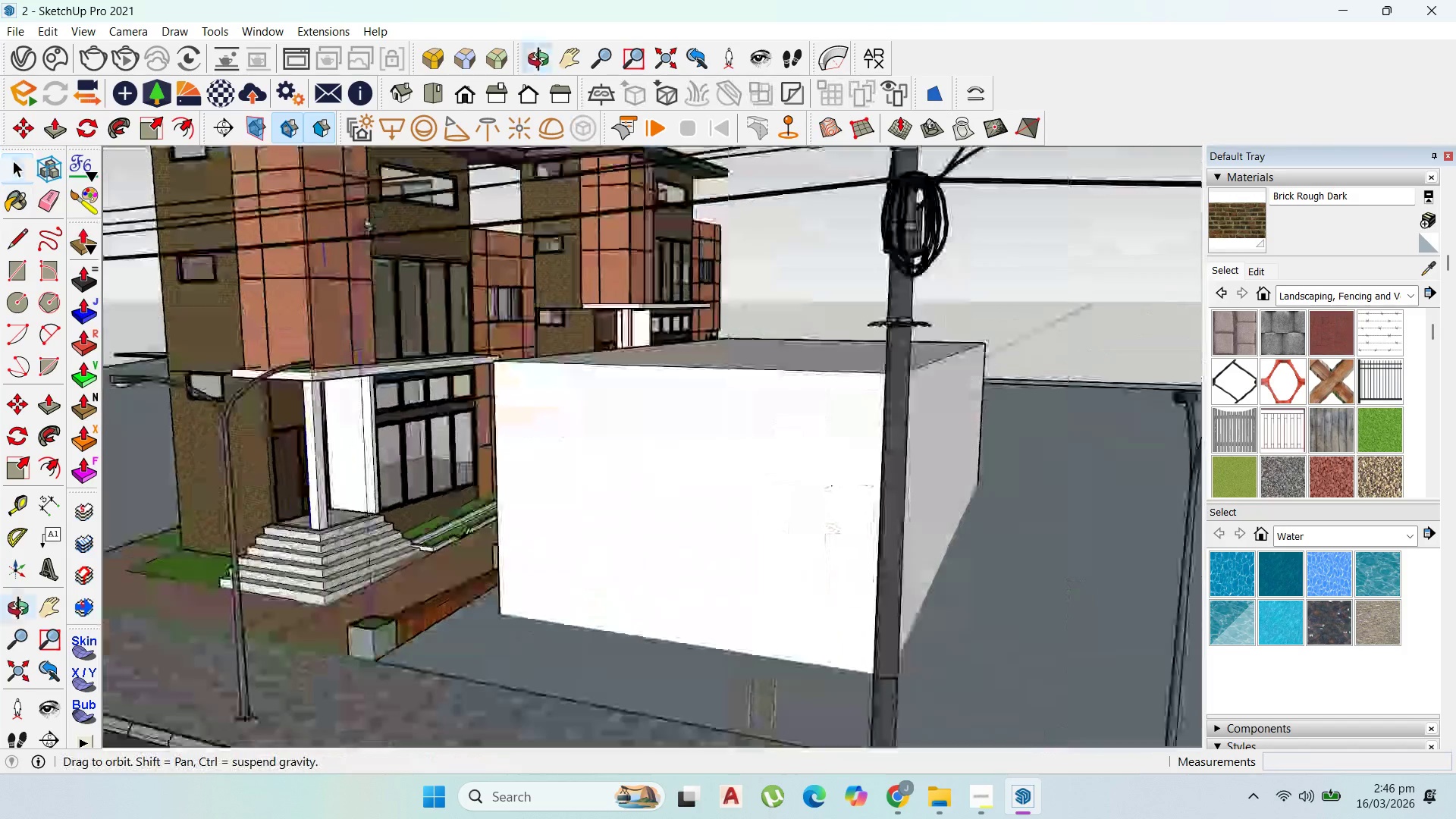 
scroll: coordinate [622, 297], scroll_direction: down, amount: 2.0
 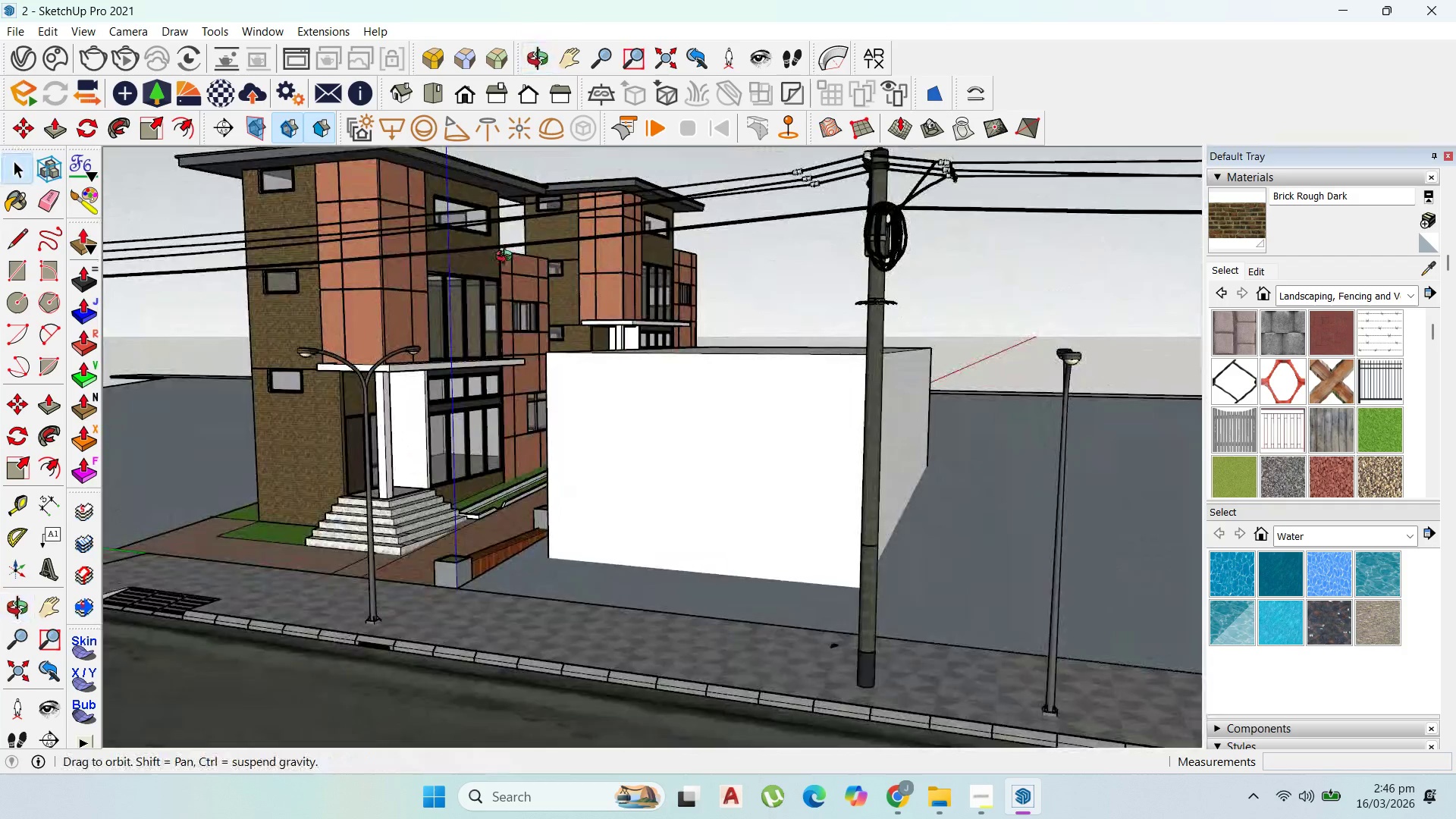 
scroll: coordinate [595, 388], scroll_direction: up, amount: 2.0
 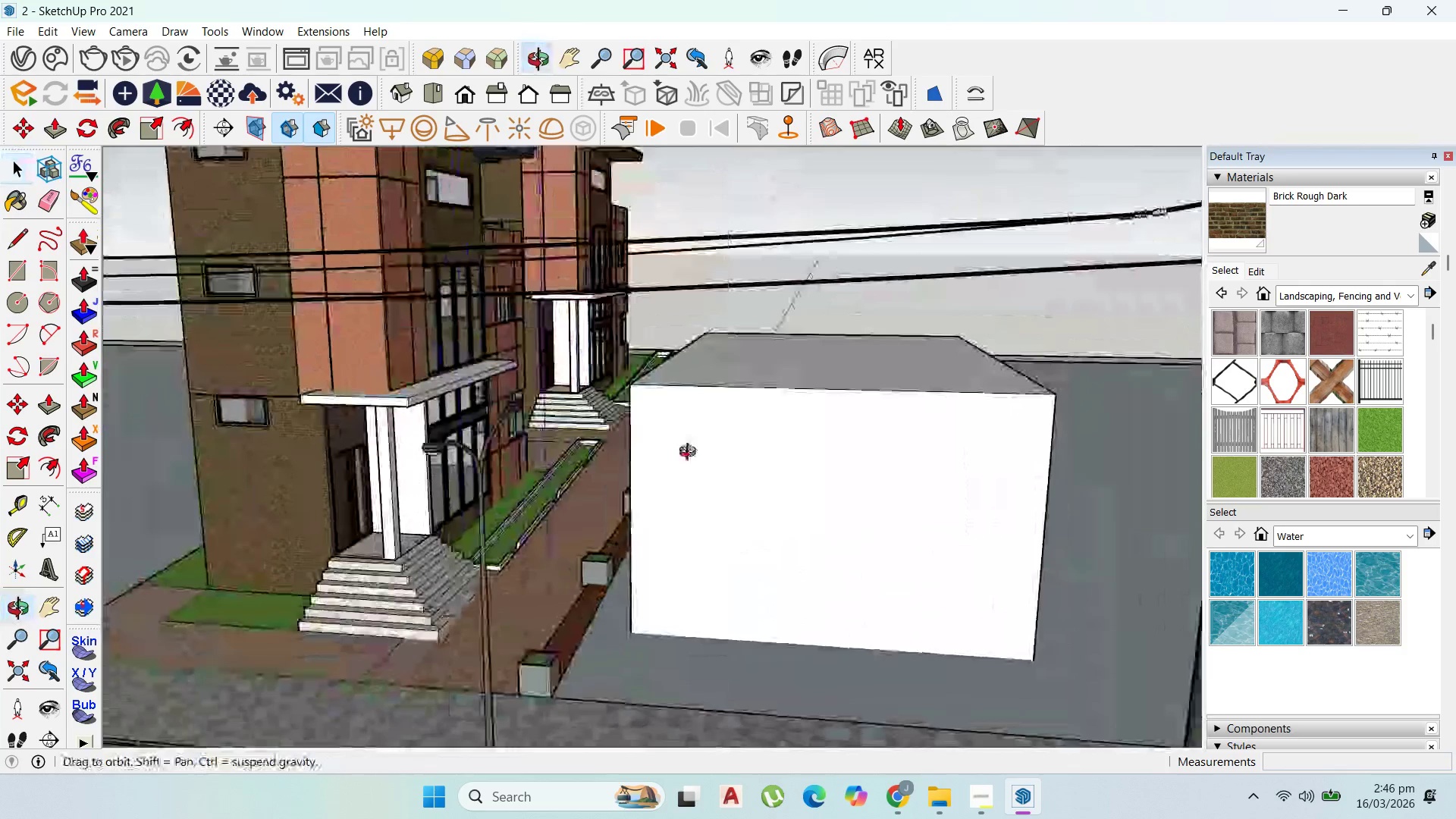 
scroll: coordinate [705, 443], scroll_direction: down, amount: 2.0
 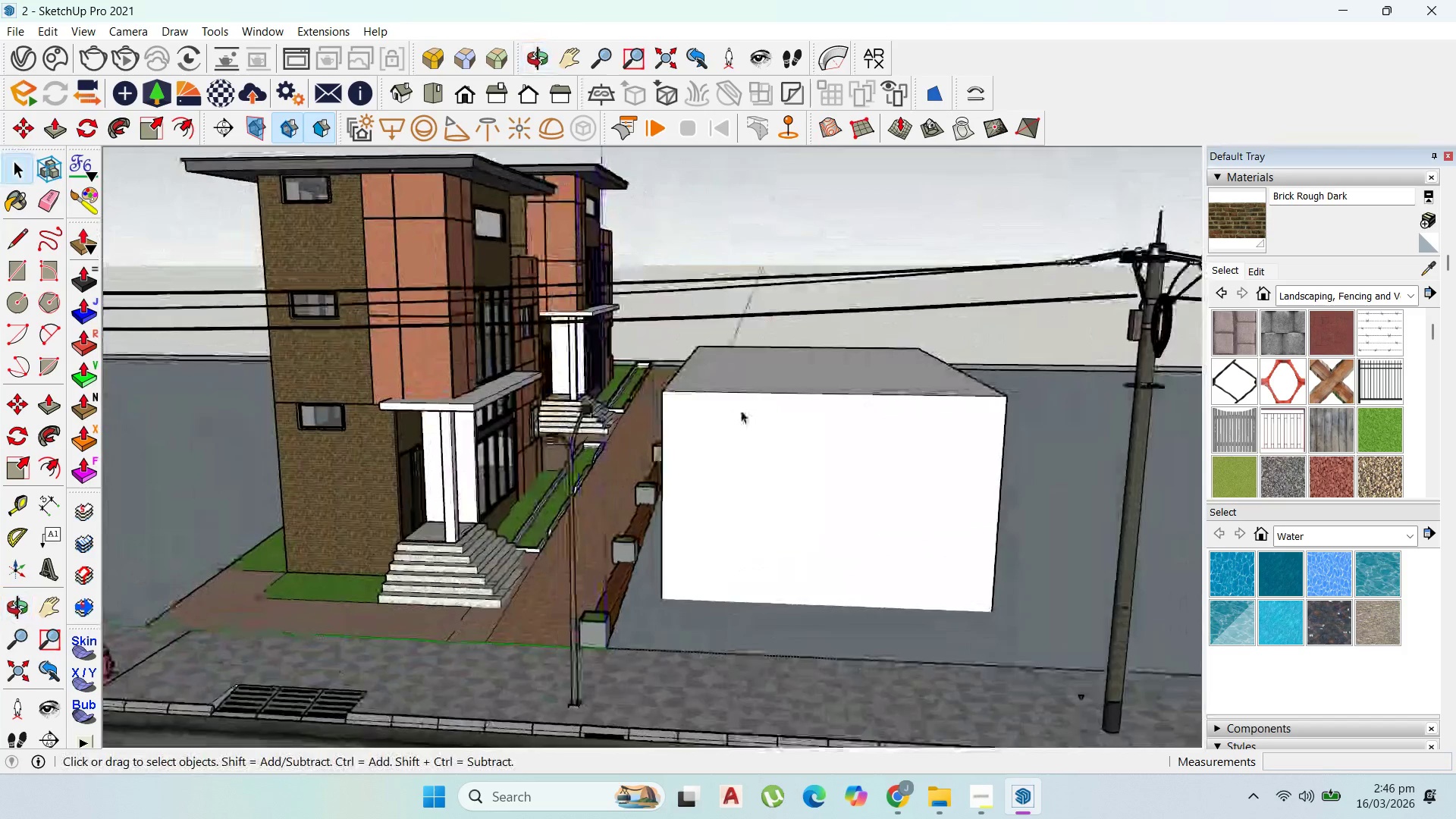 
left_click([774, 425])
 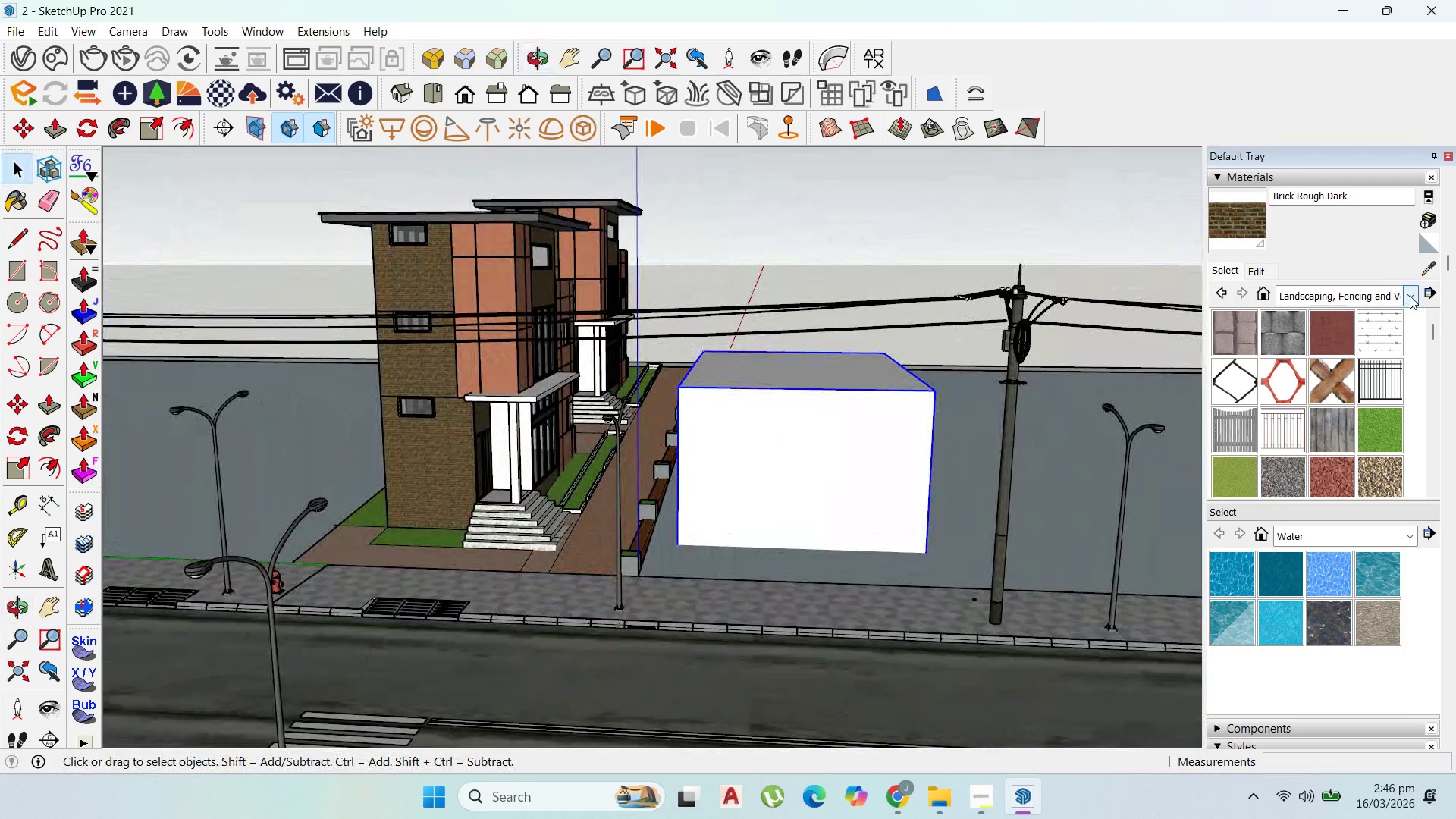 
scroll: coordinate [769, 414], scroll_direction: down, amount: 4.0
 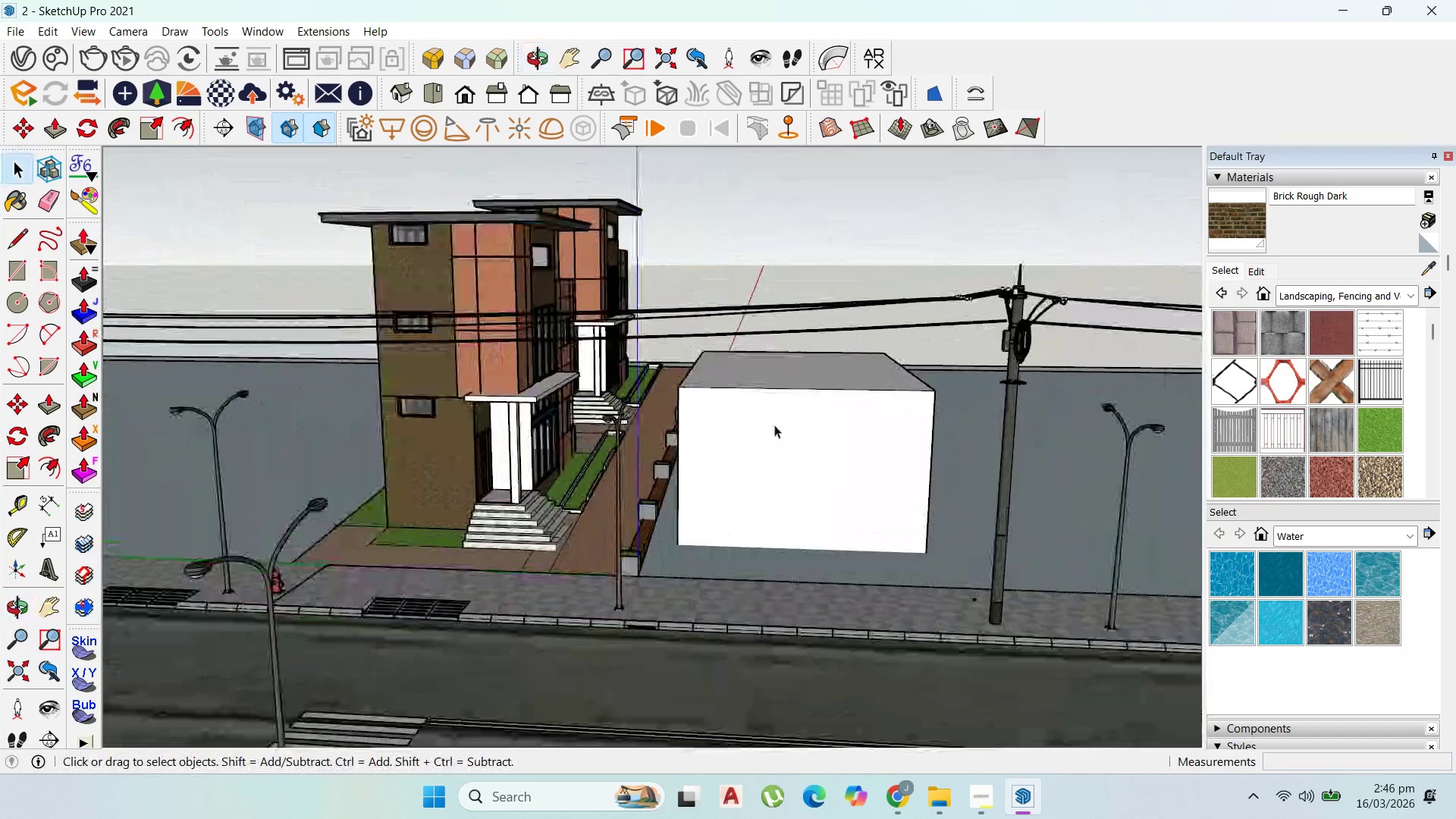 
left_click([1404, 298])
 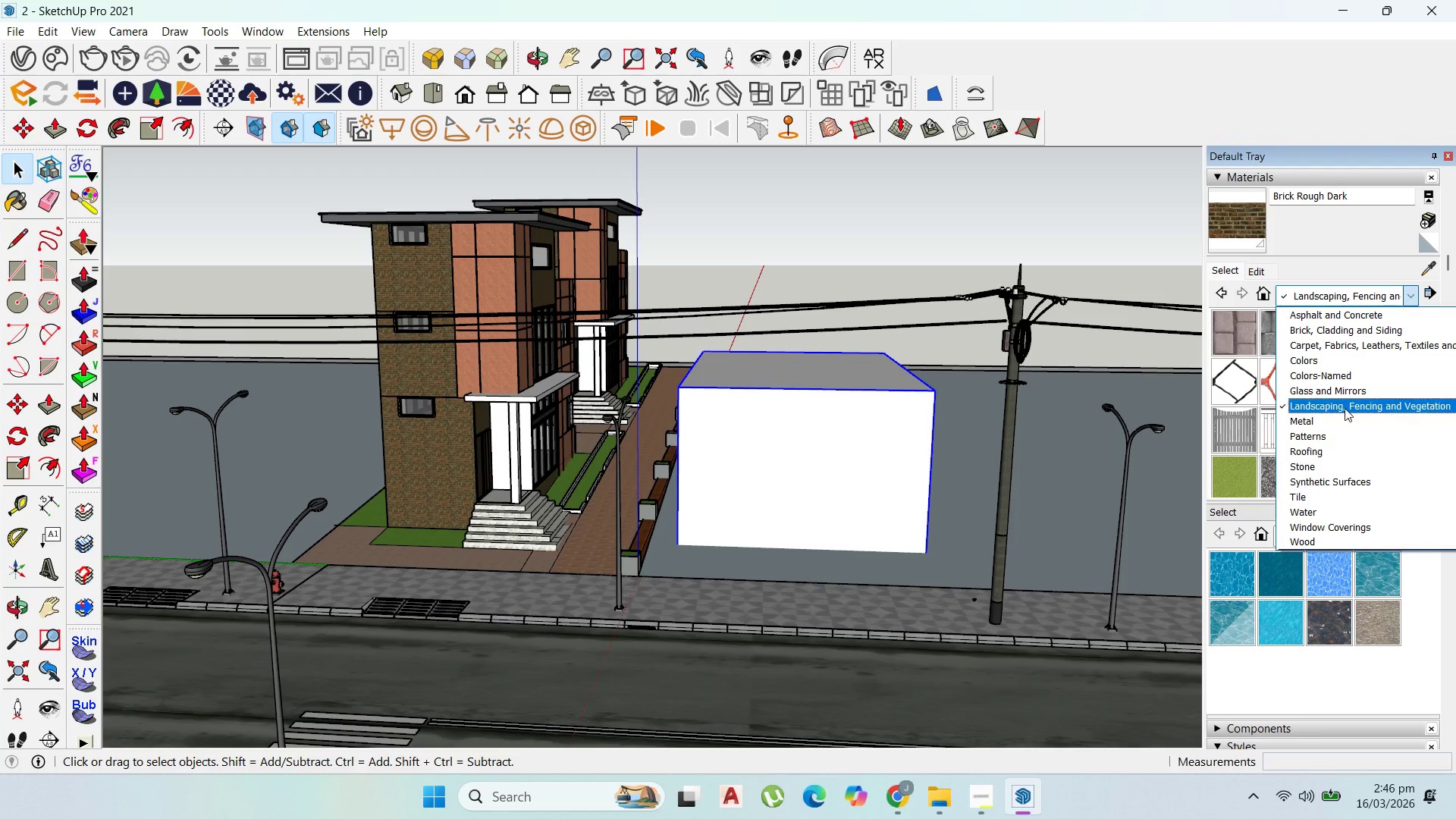 
left_click([1346, 375])
 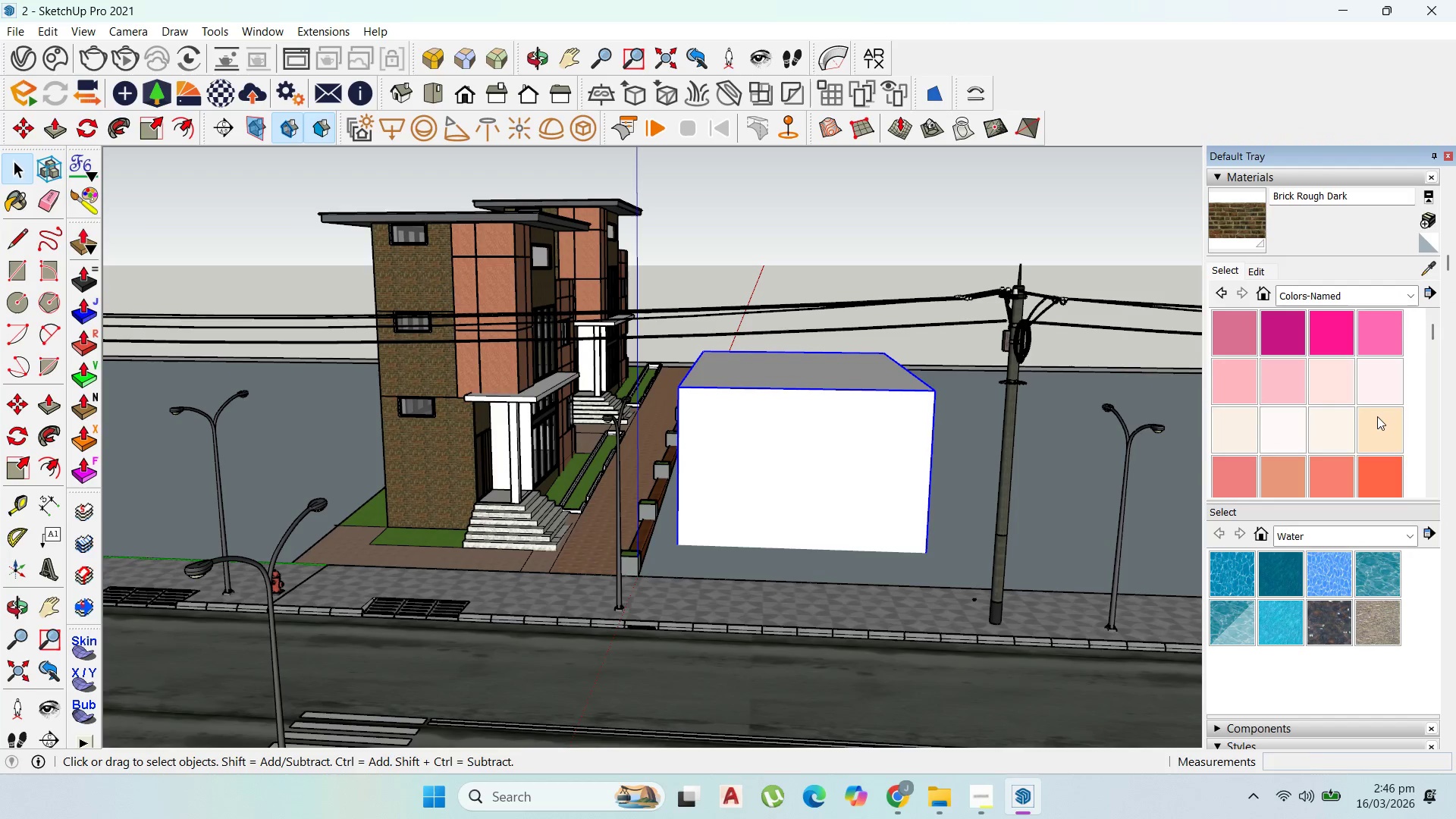 
scroll: coordinate [1380, 428], scroll_direction: down, amount: 13.0
 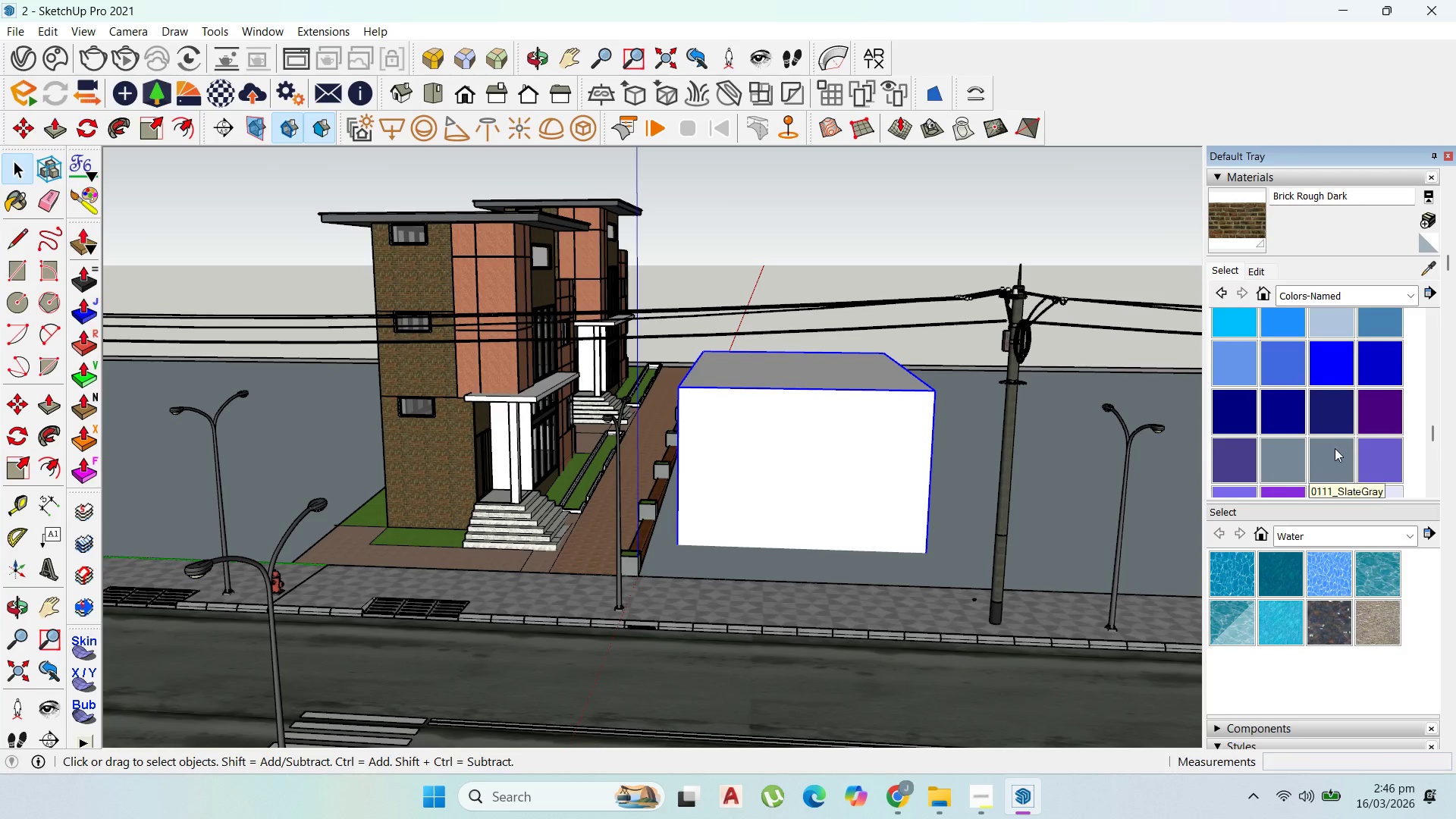 
left_click([1335, 448])
 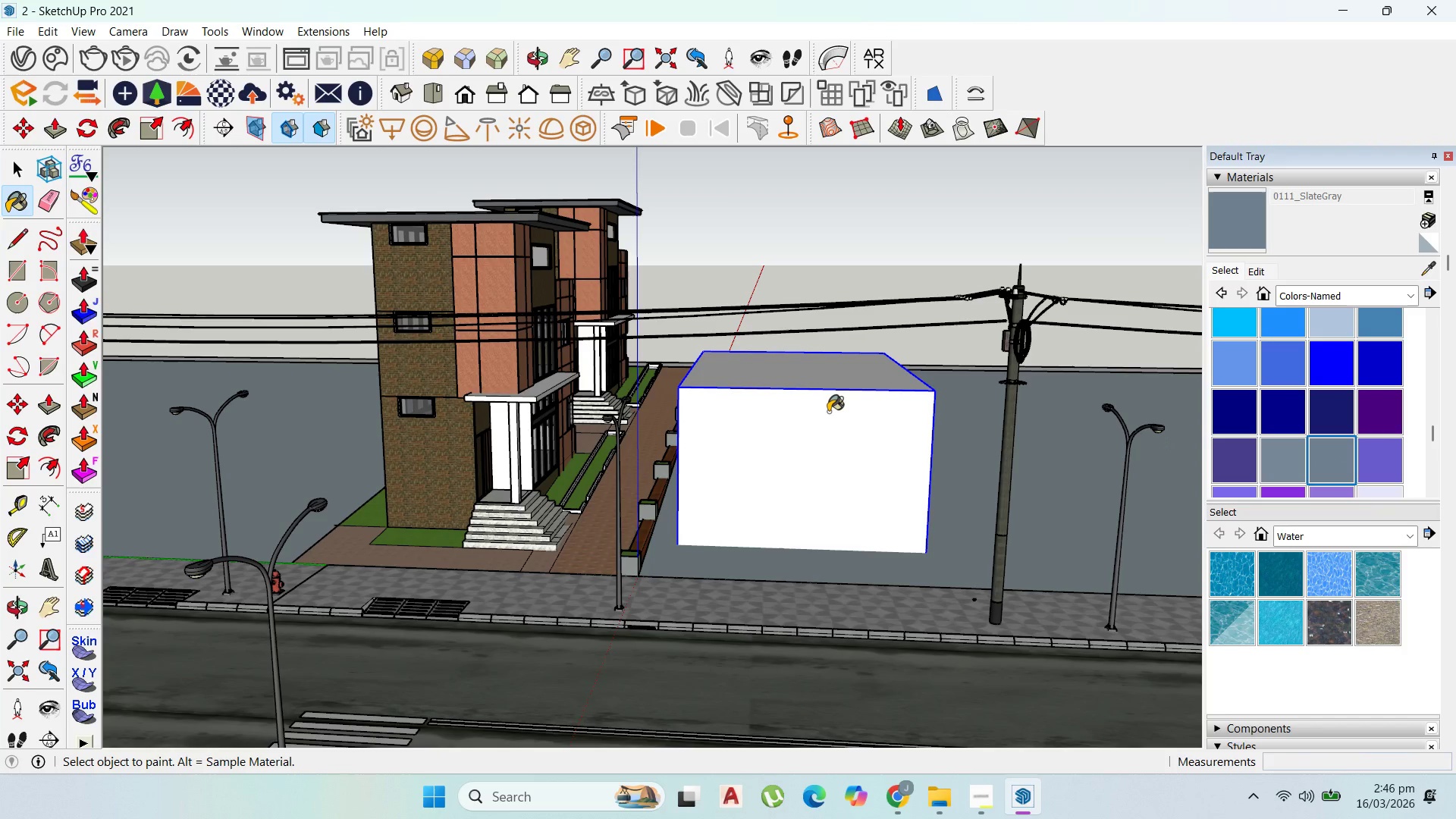 
left_click([828, 412])
 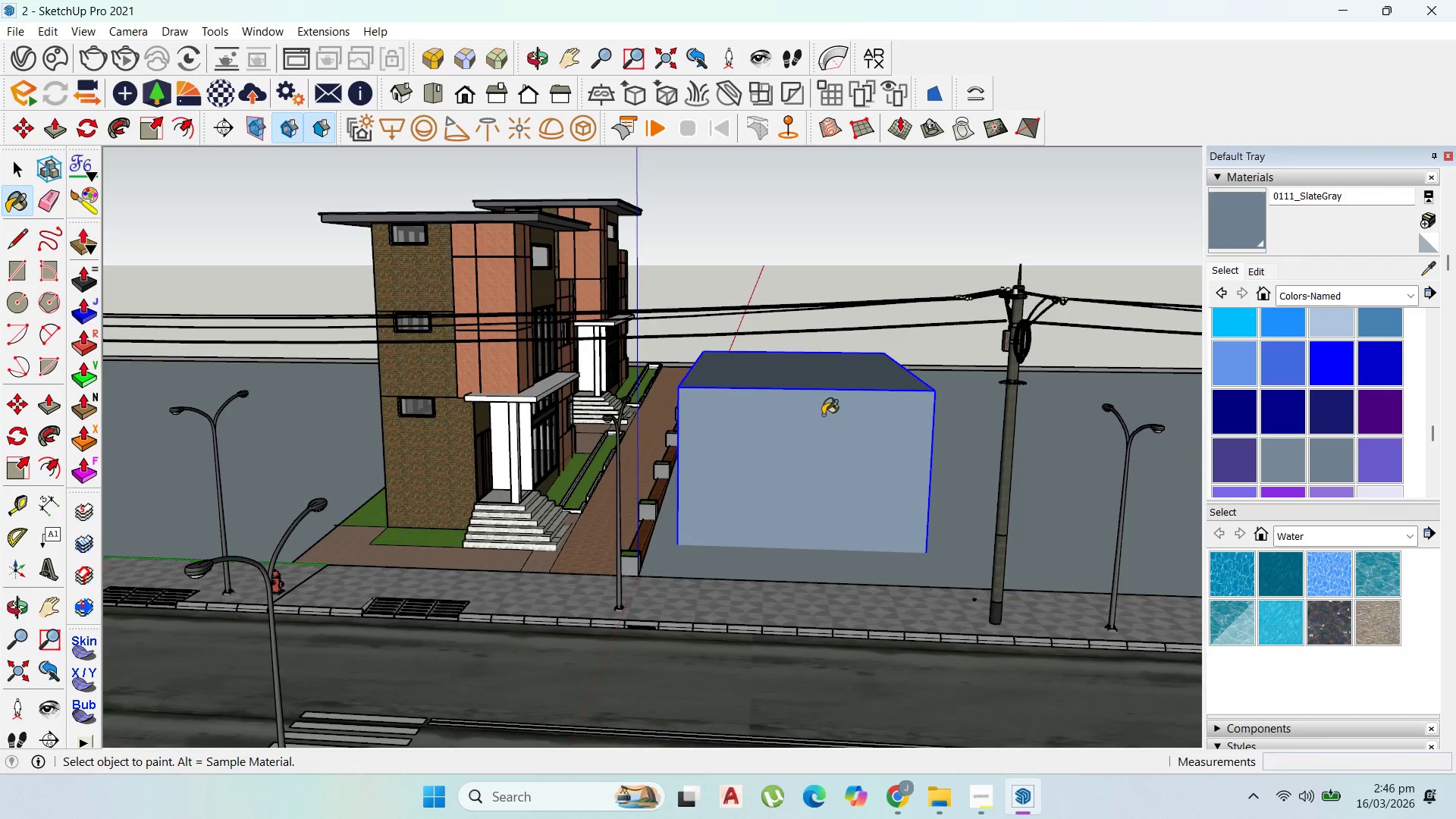 
scroll: coordinate [786, 422], scroll_direction: up, amount: 2.0
 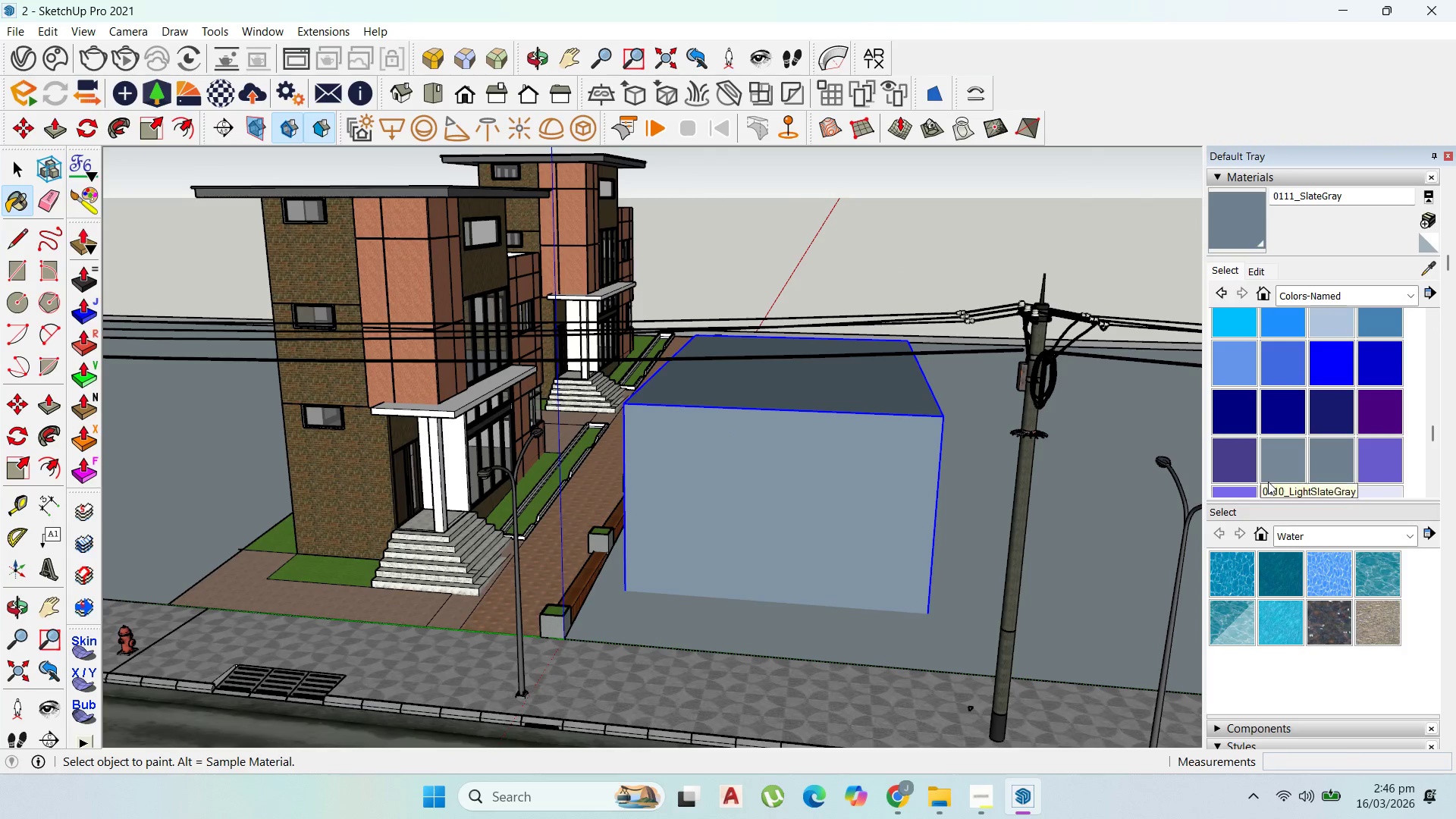 
left_click([1271, 470])
 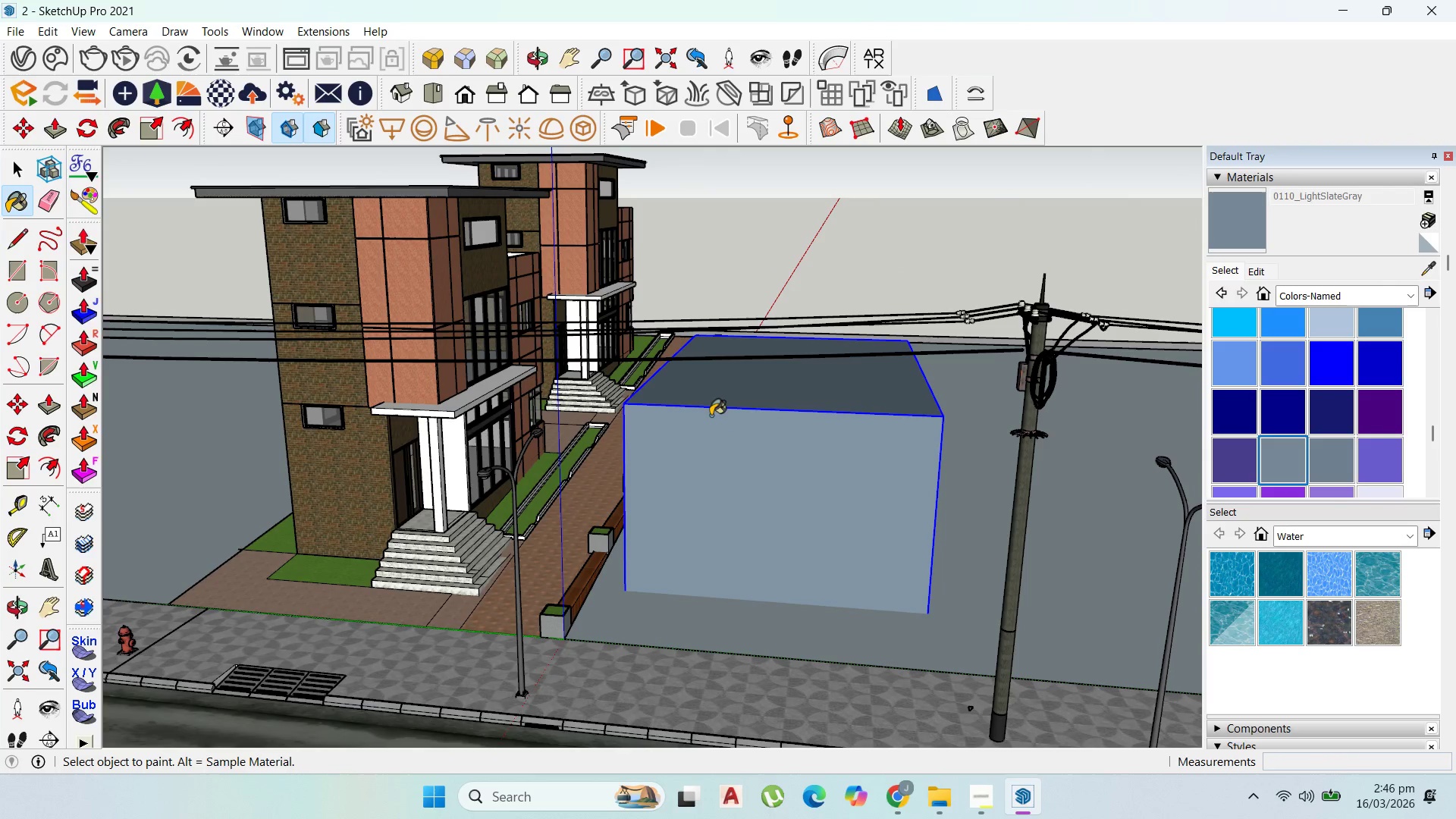 
left_click([753, 420])
 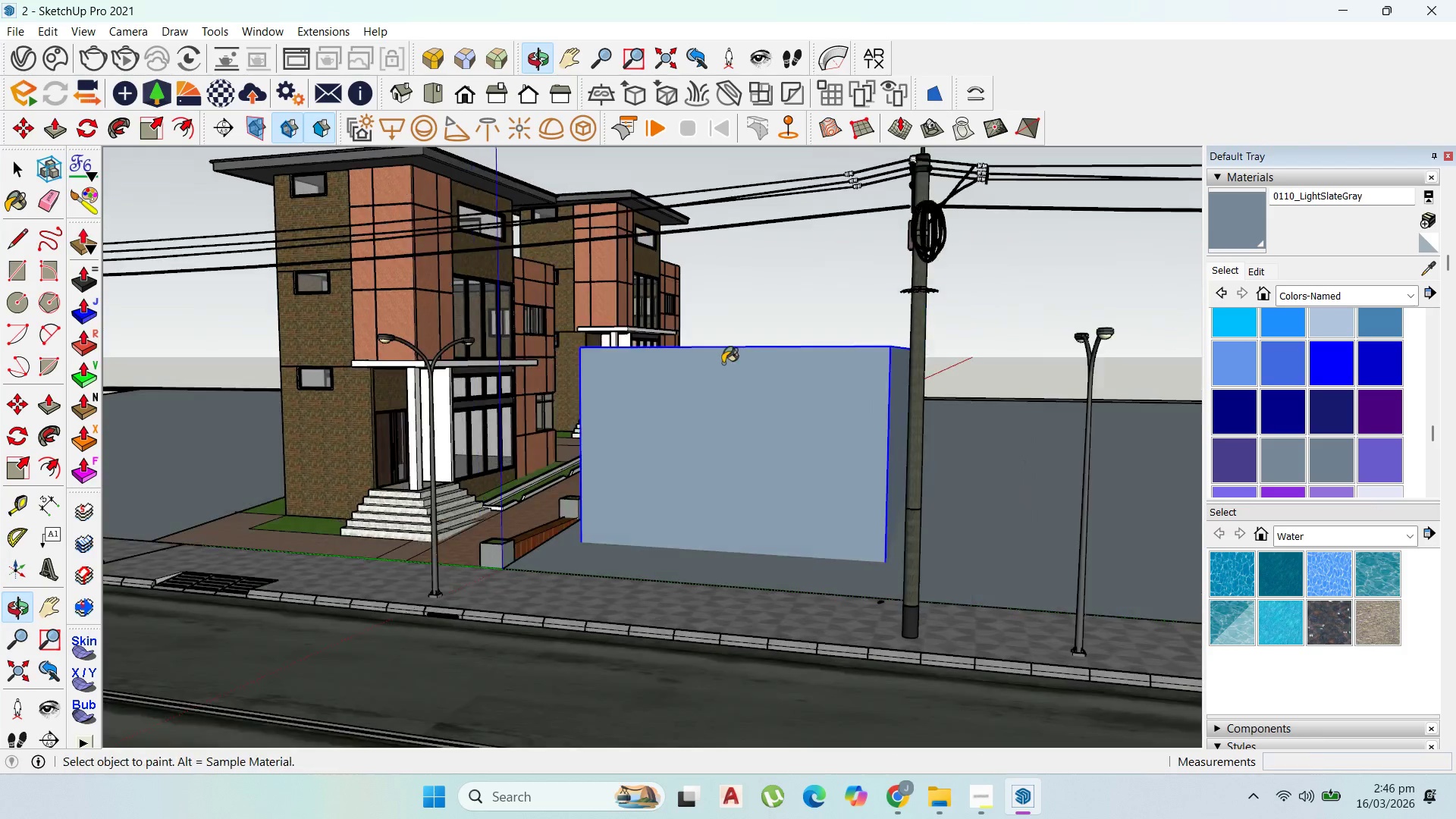 
scroll: coordinate [845, 410], scroll_direction: down, amount: 5.0
 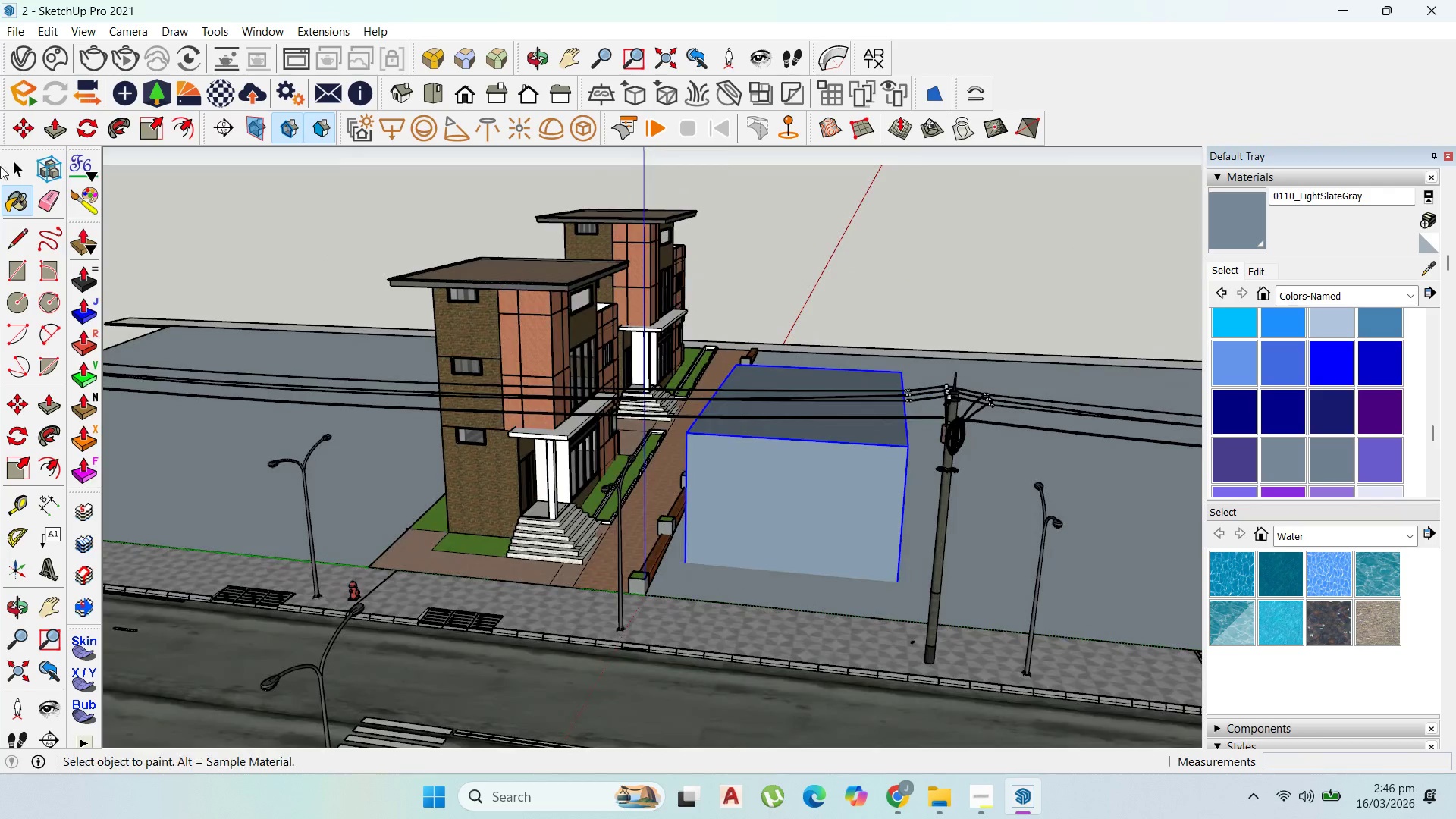 
left_click([13, 168])
 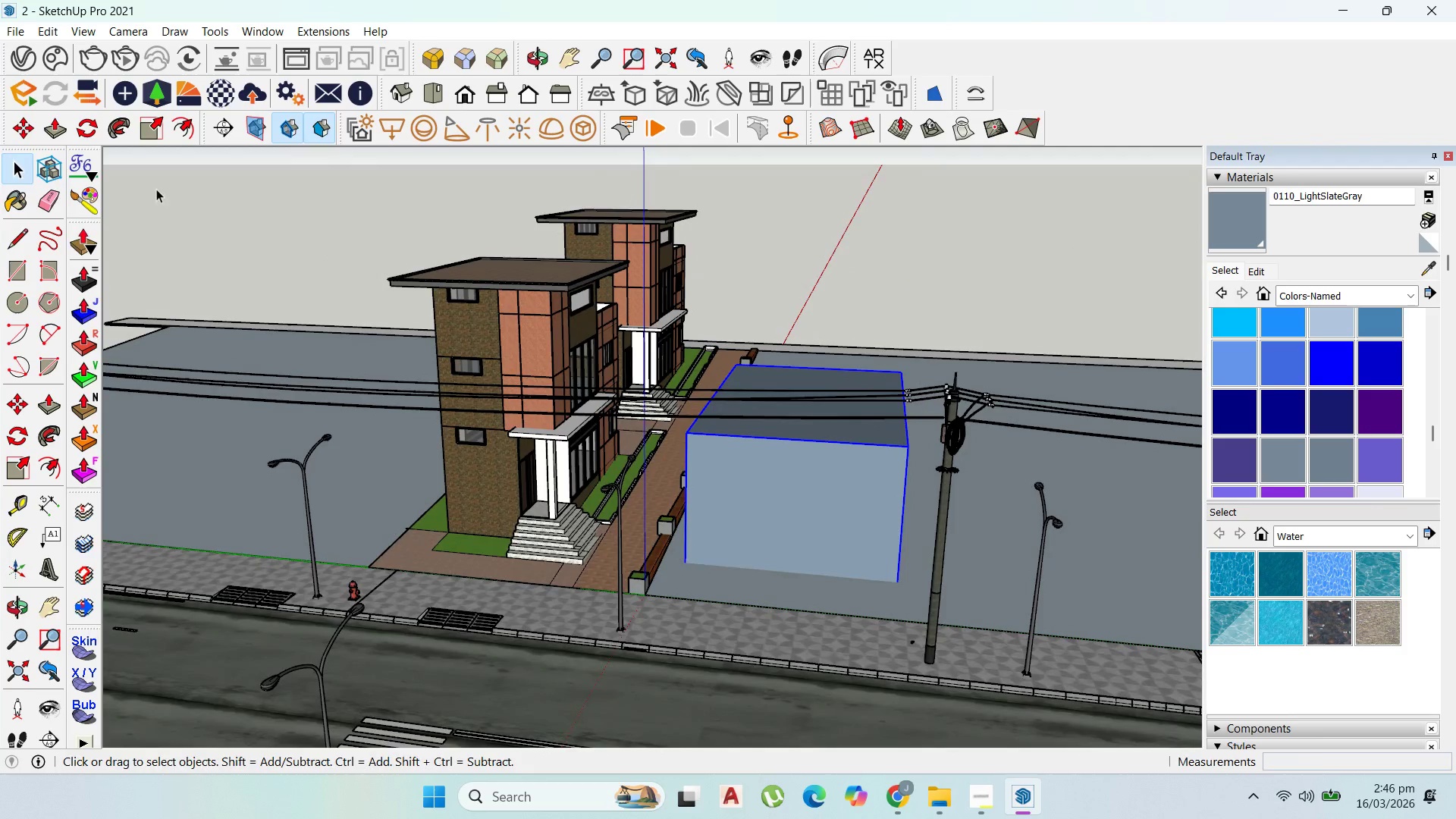 
key(Escape)
 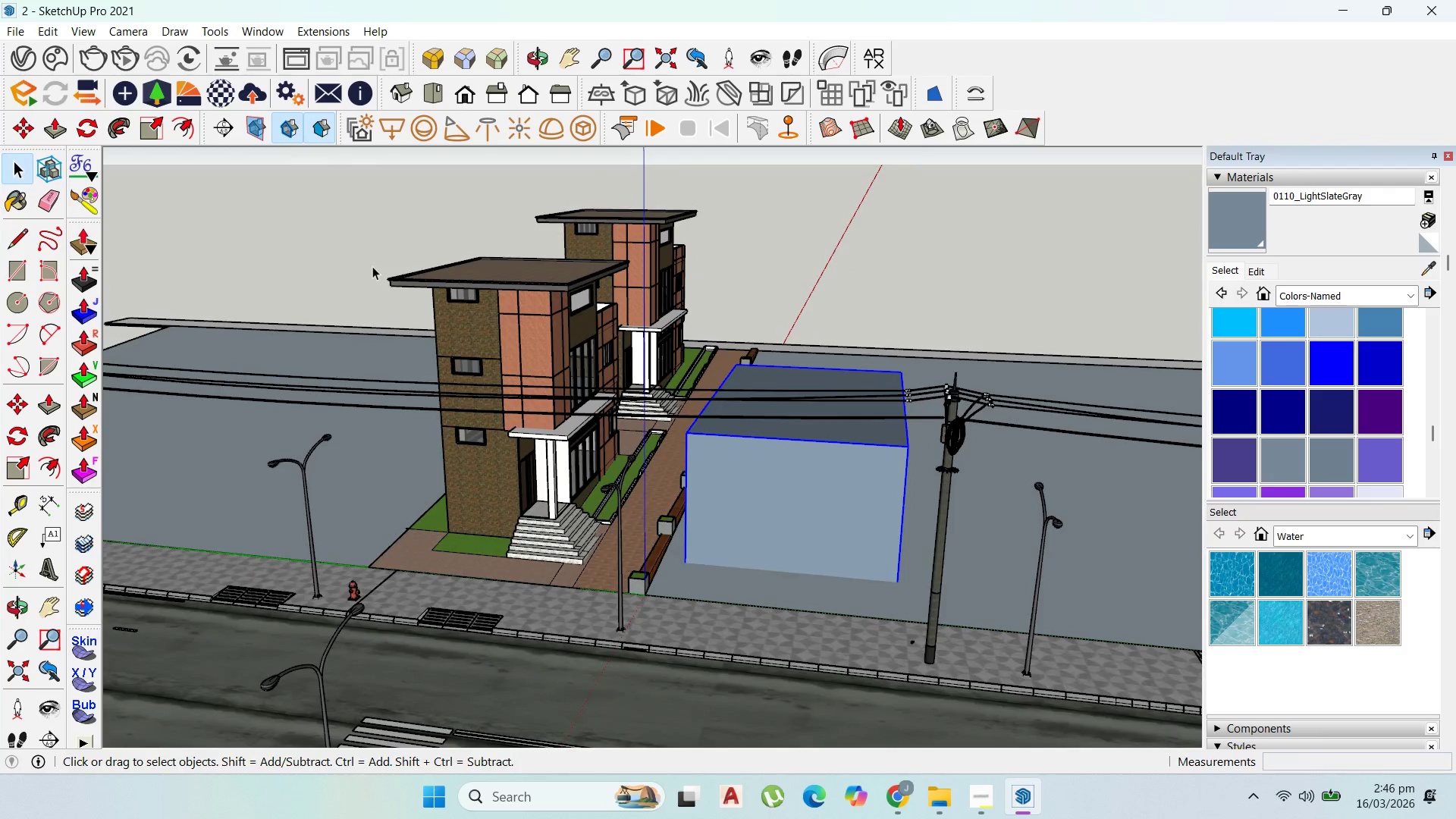 
key(Escape)
 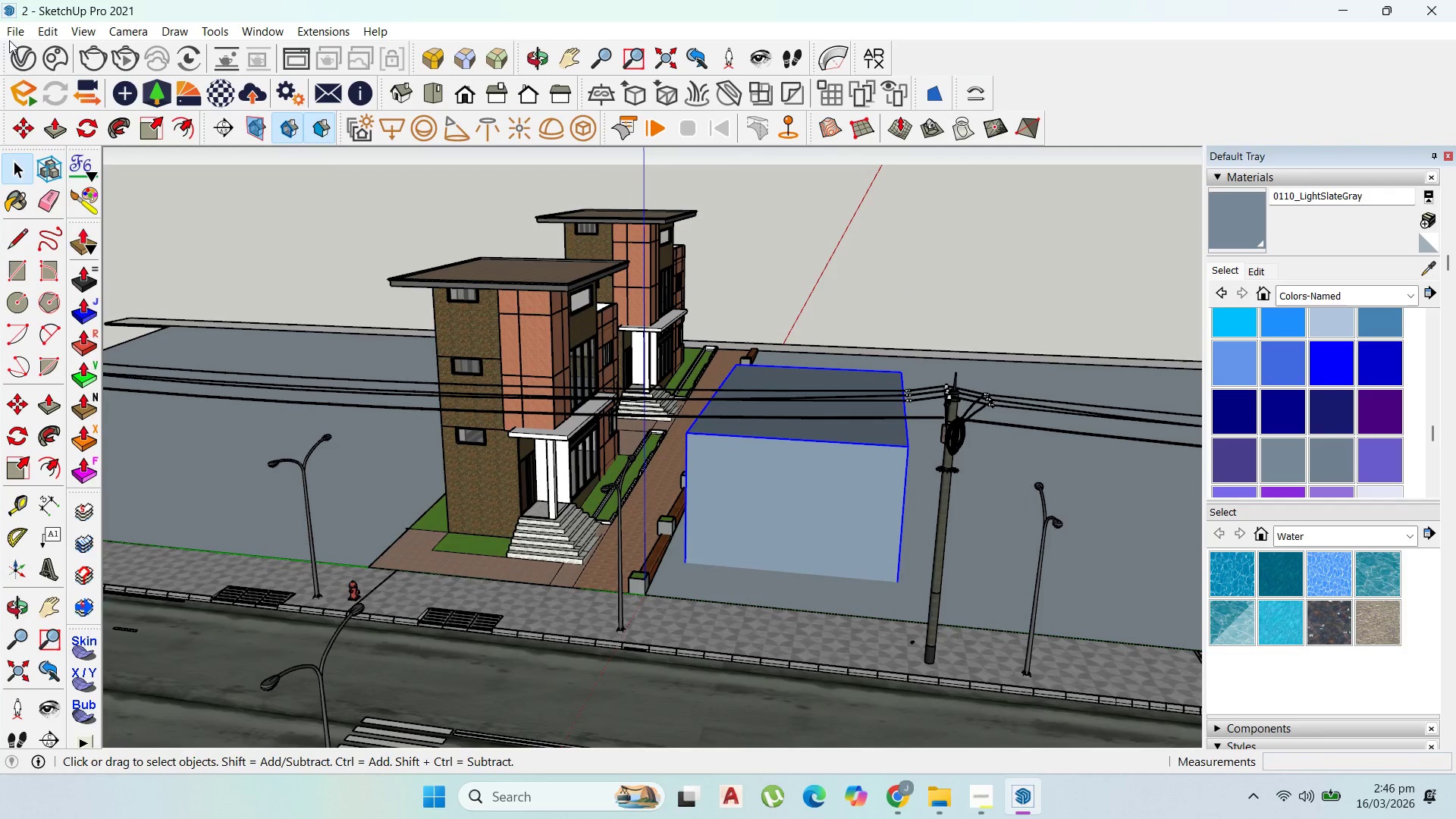 
left_click([12, 30])
 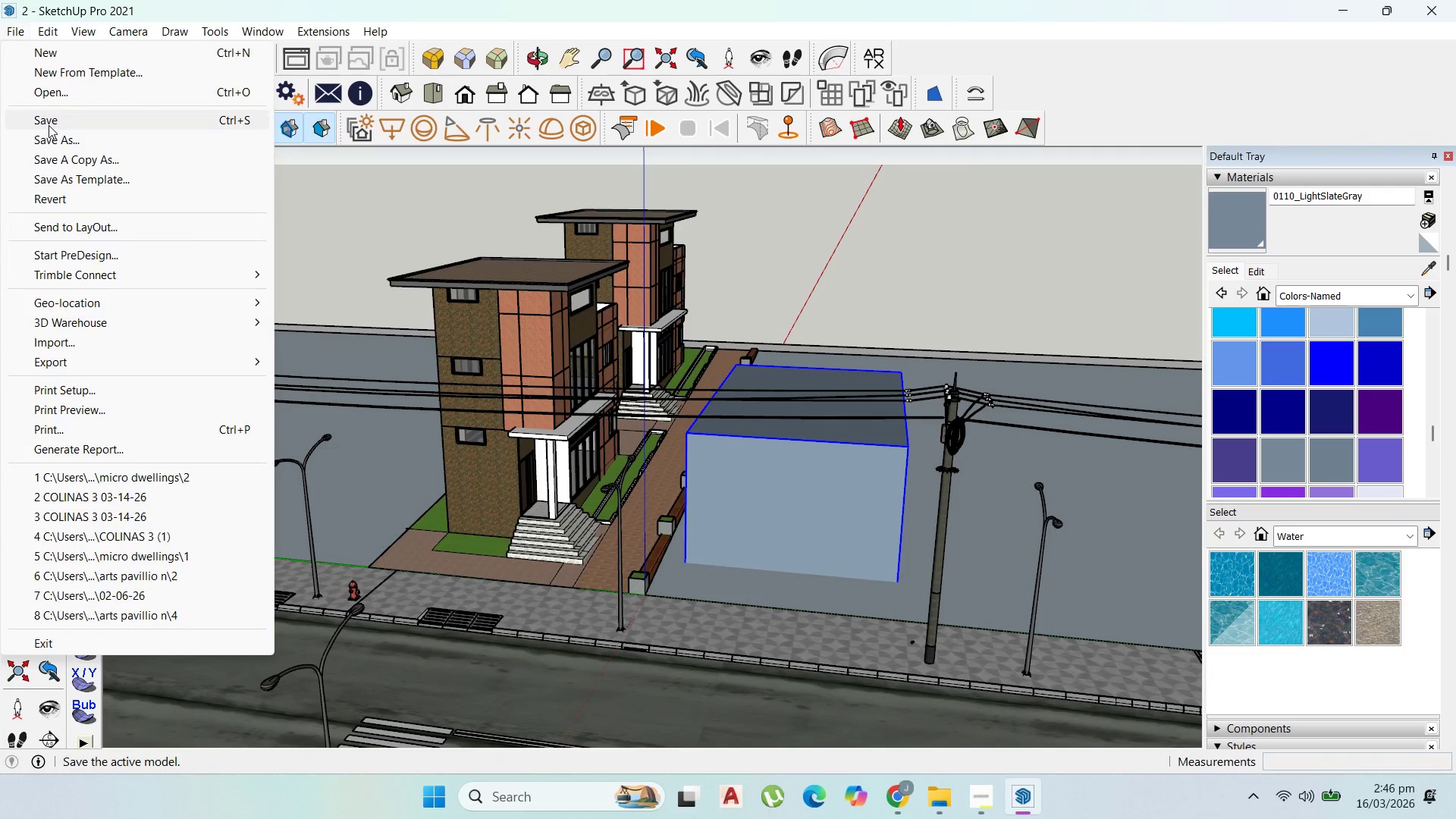 
left_click([49, 125])
 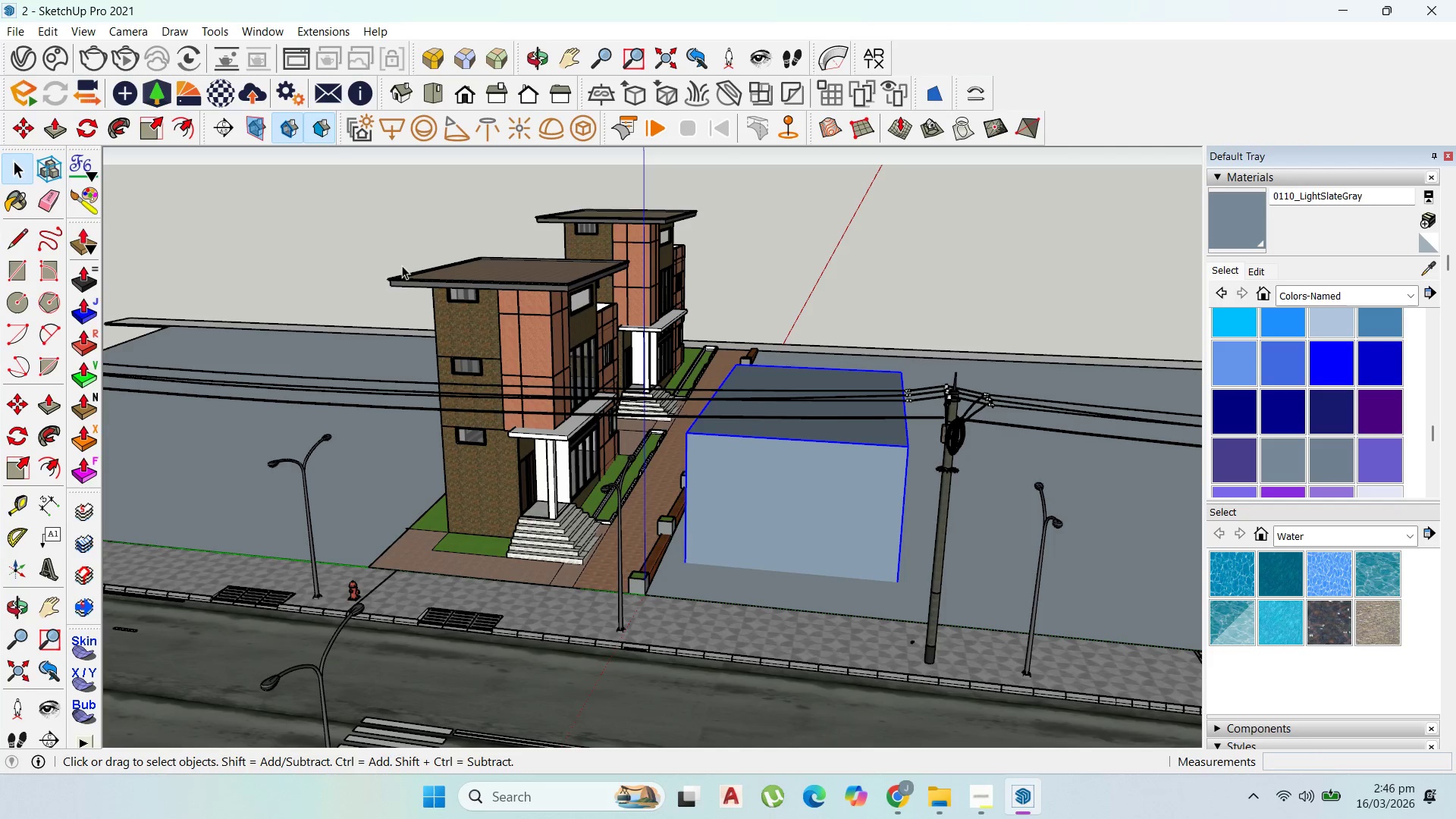 
wait(11.61)
 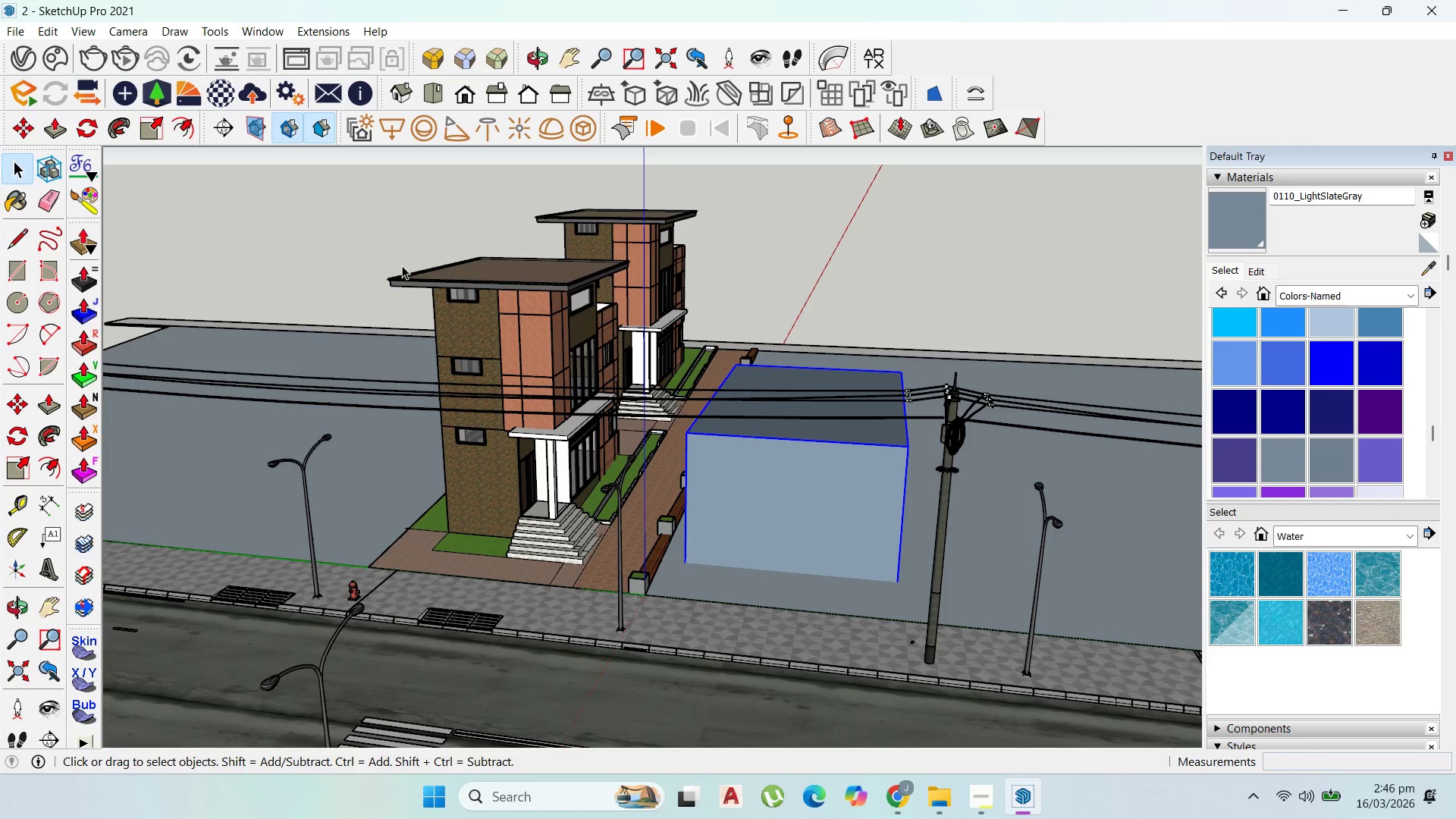 
scroll: coordinate [745, 366], scroll_direction: up, amount: 2.0
 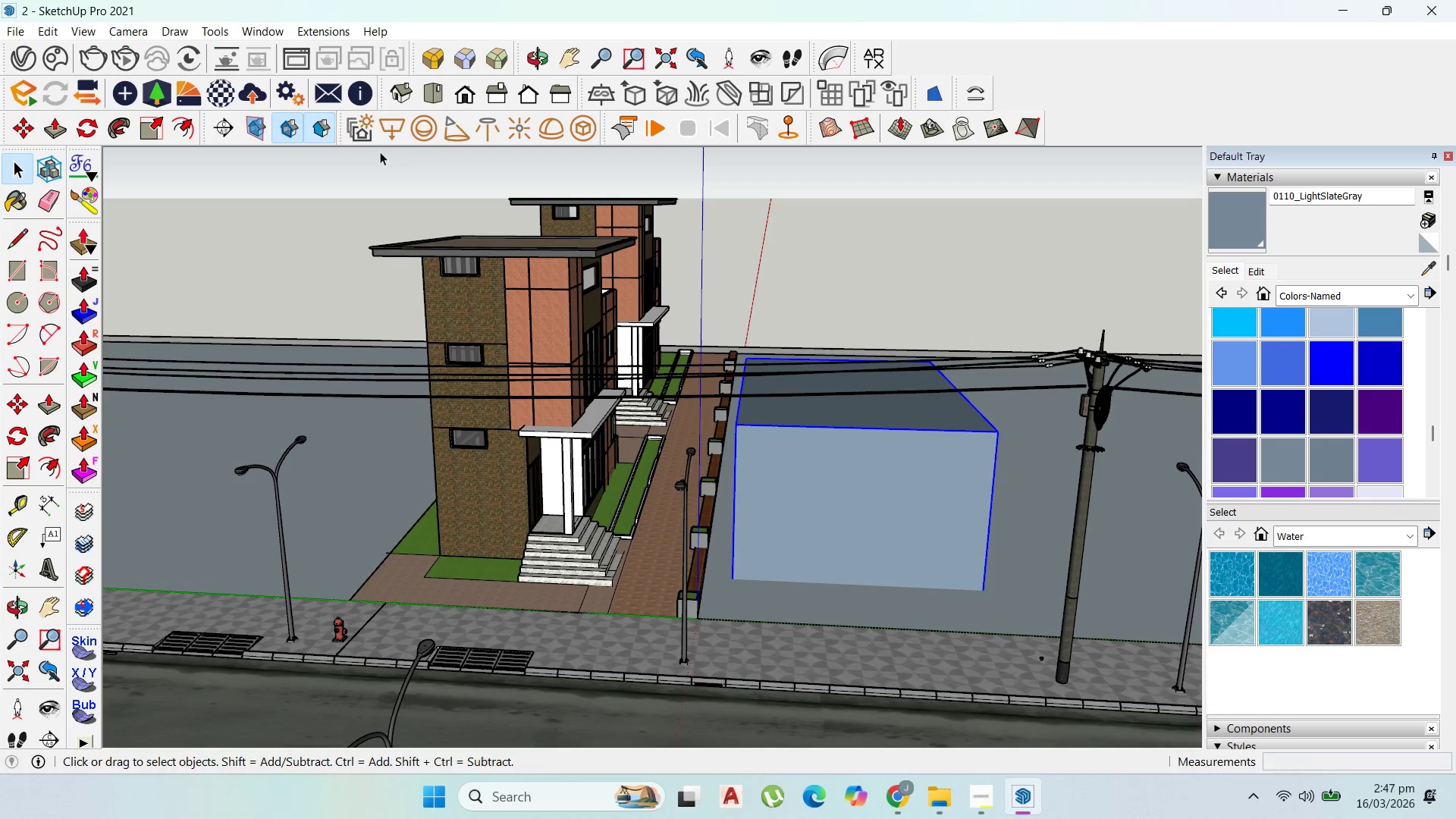 
mouse_move([58, 99])
 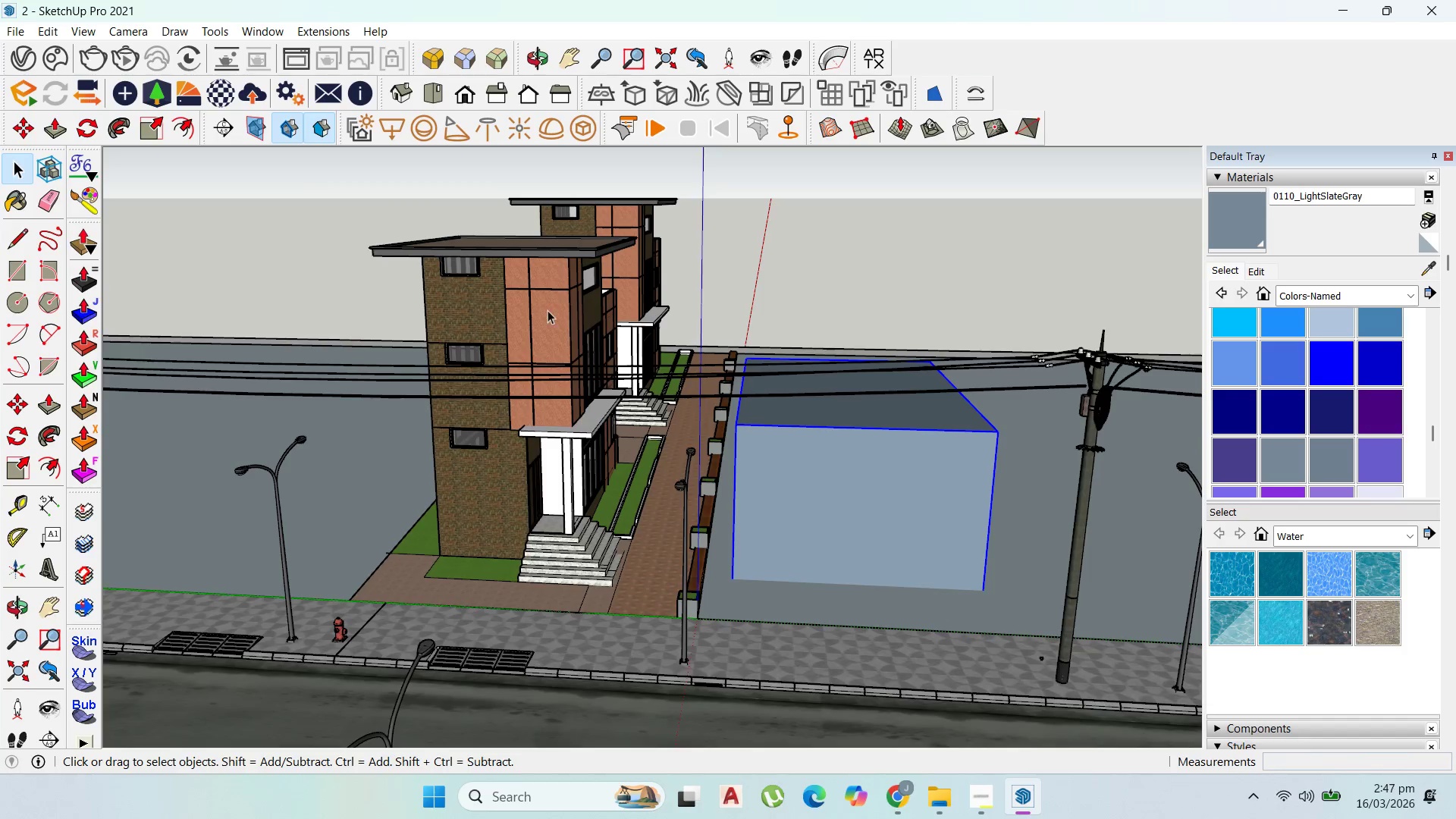 
scroll: coordinate [544, 309], scroll_direction: up, amount: 1.0
 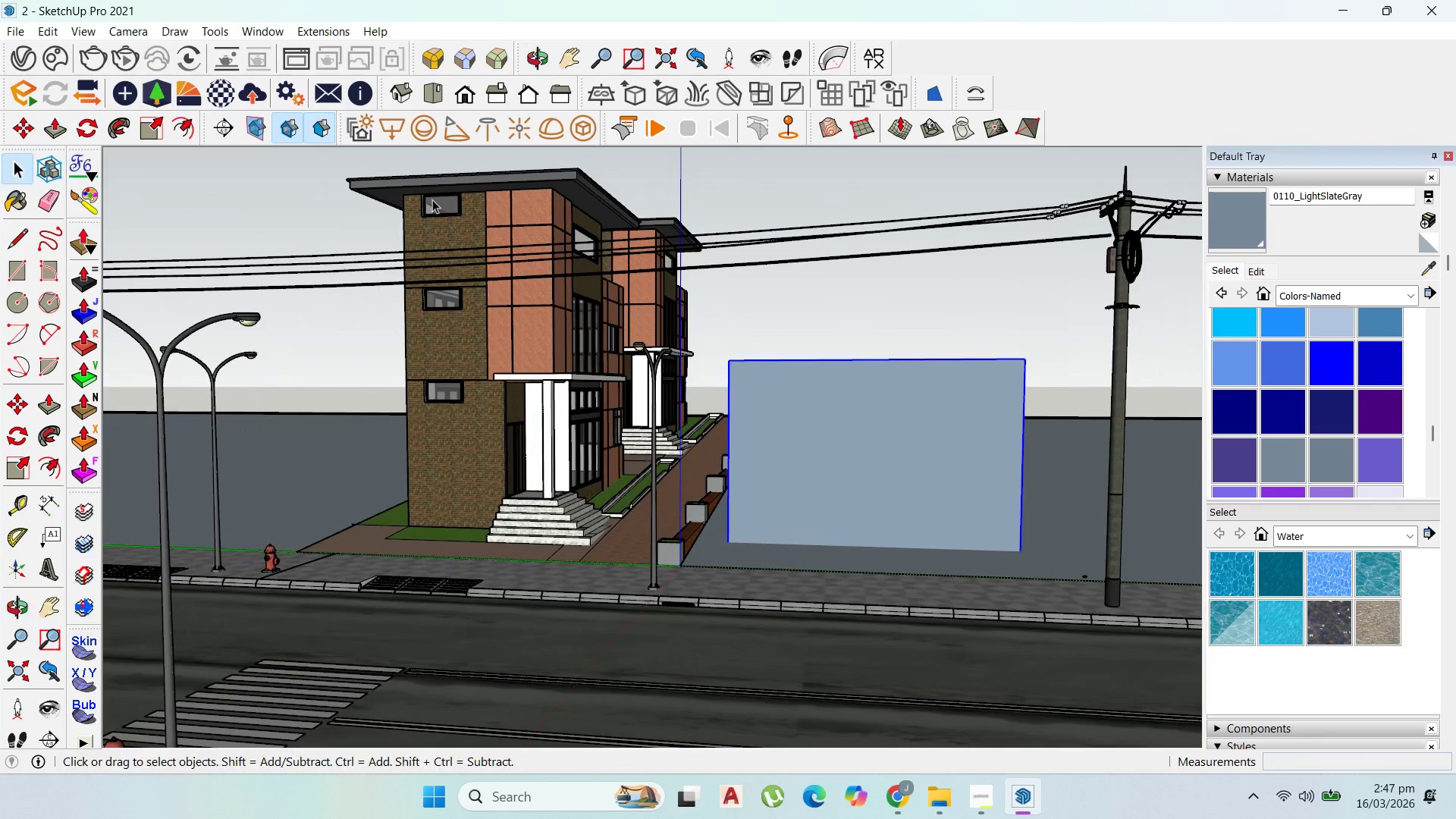 
left_click([30, 100])
 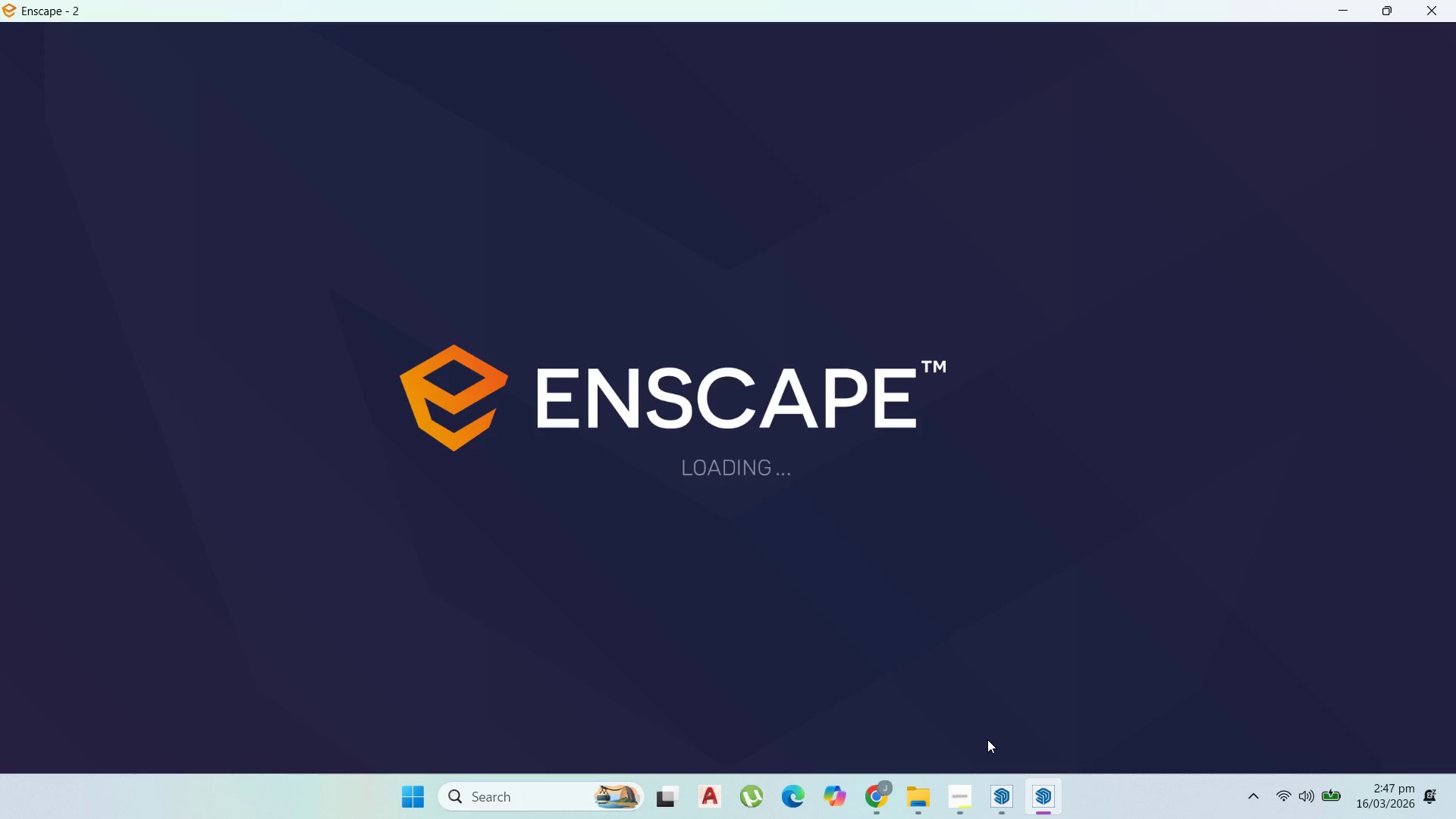 
wait(14.52)
 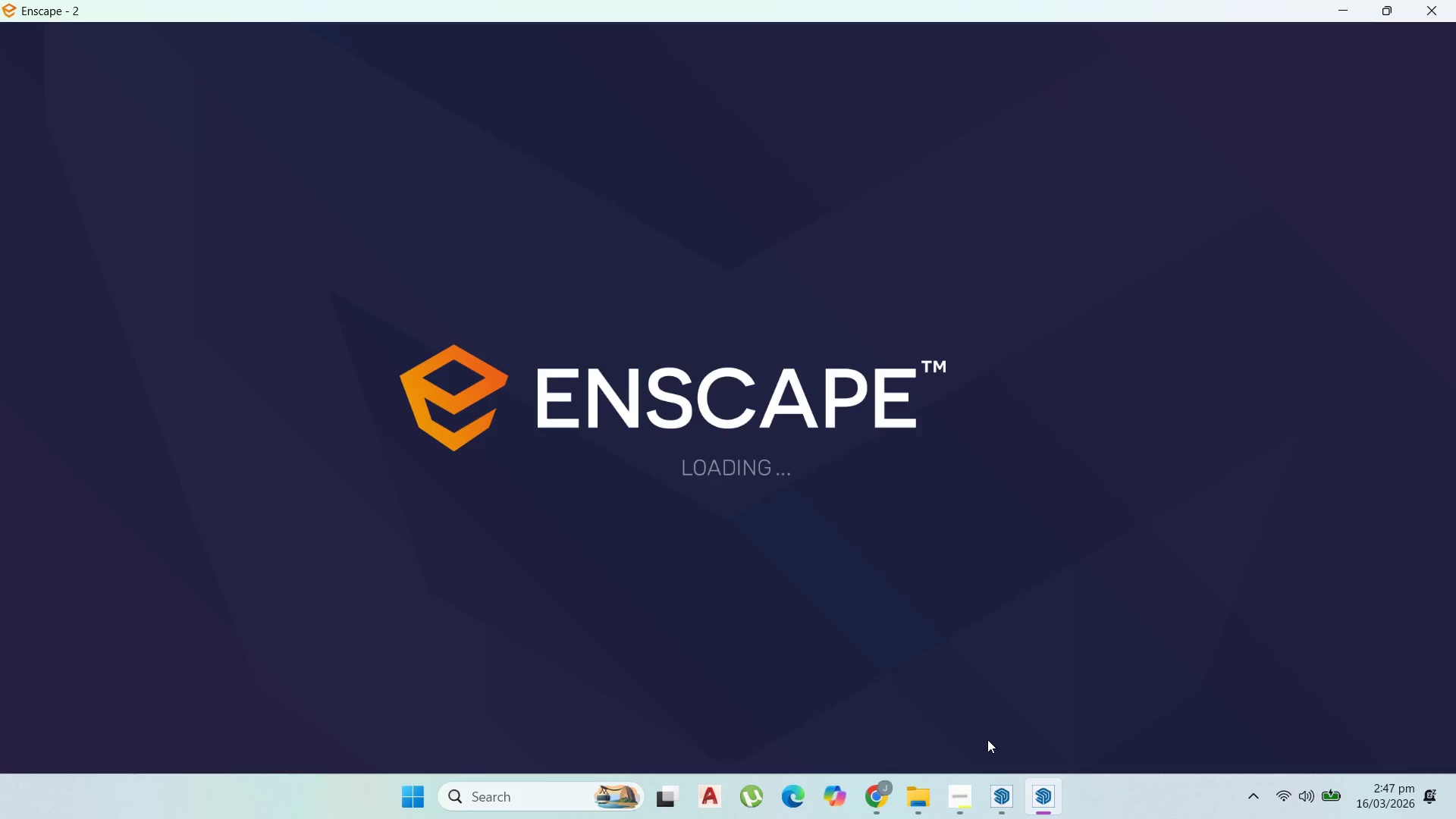 
scroll: coordinate [850, 507], scroll_direction: up, amount: 23.0
 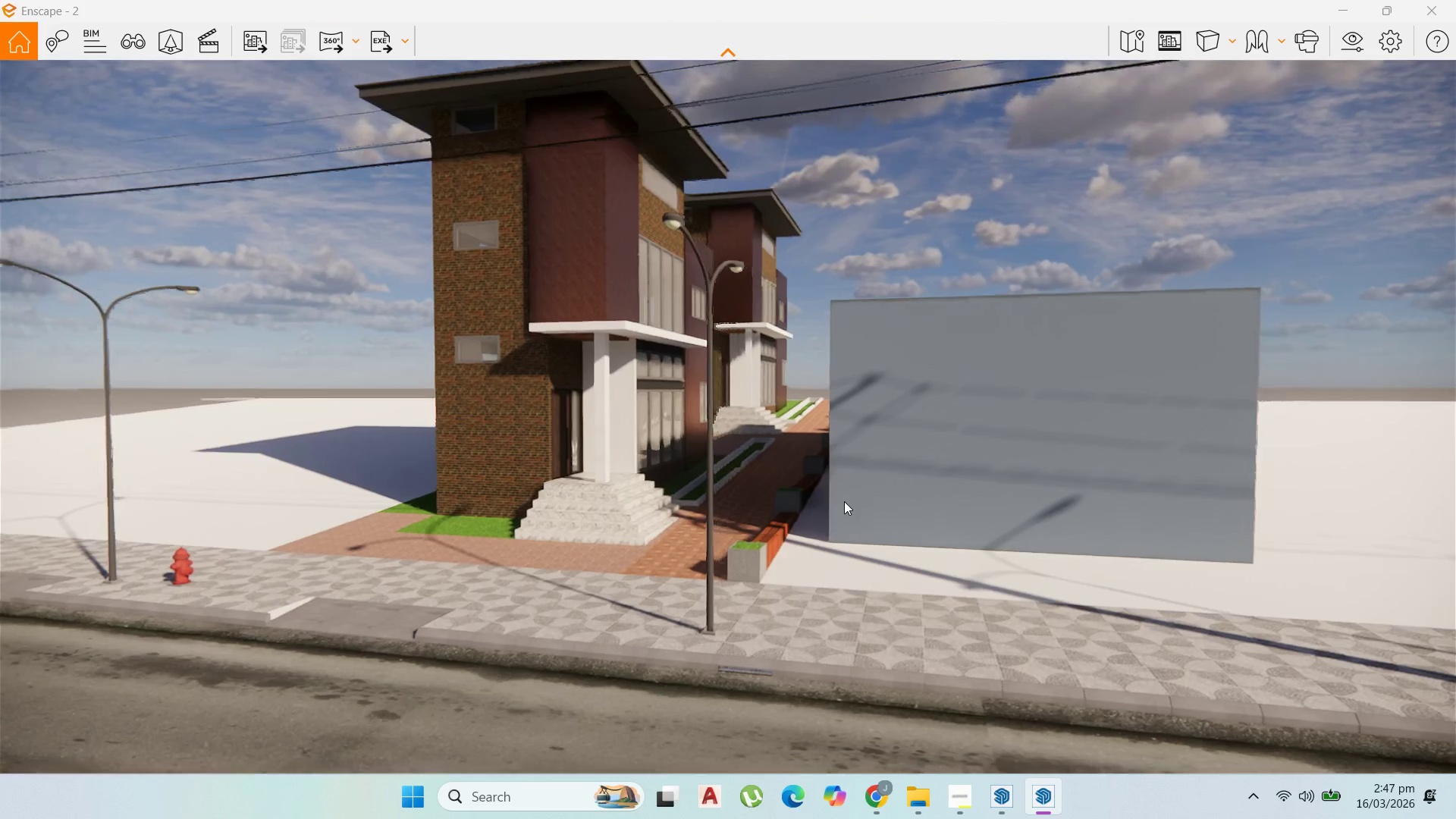 
scroll: coordinate [845, 513], scroll_direction: down, amount: 7.0
 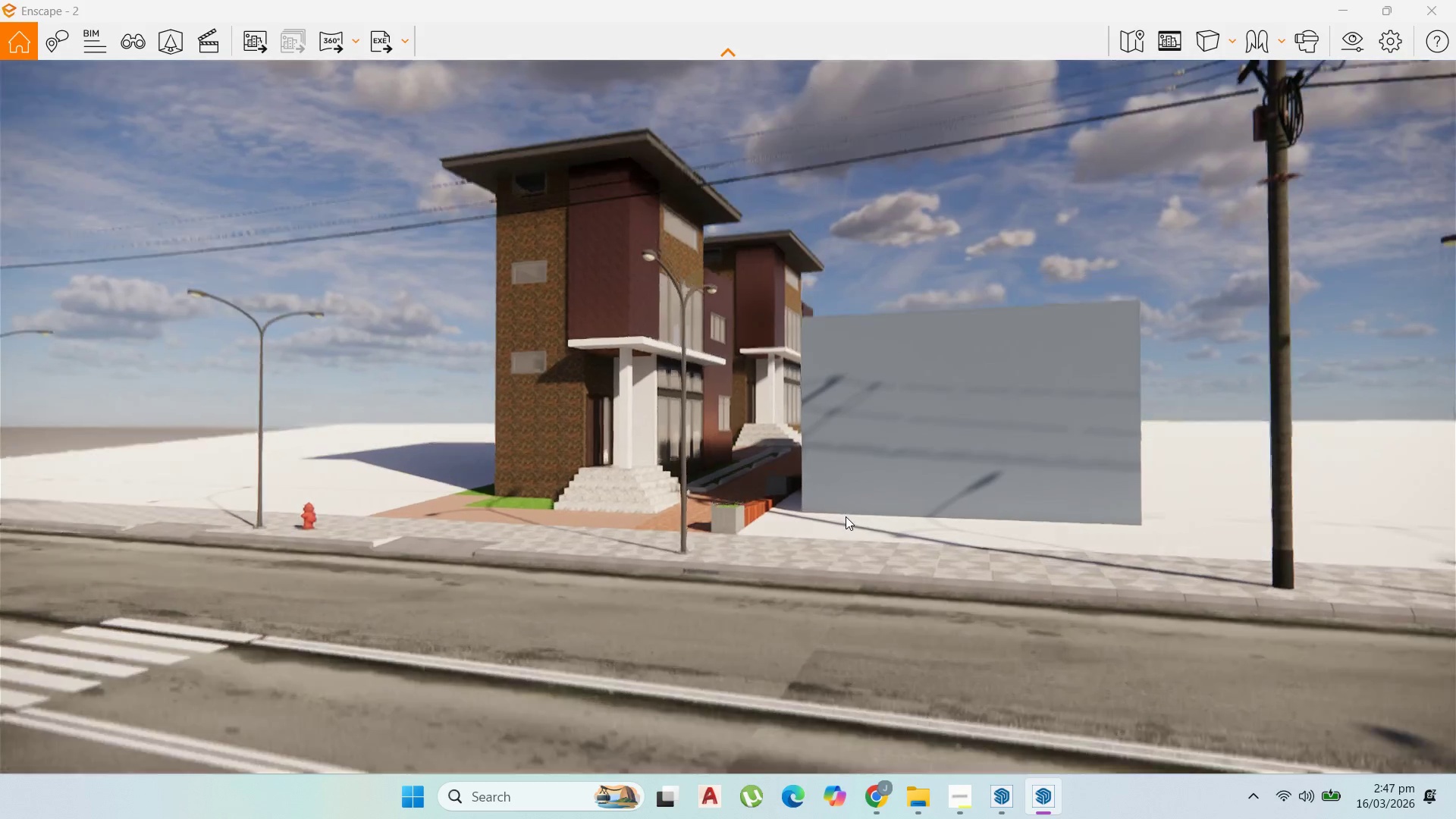 
wait(5.19)
 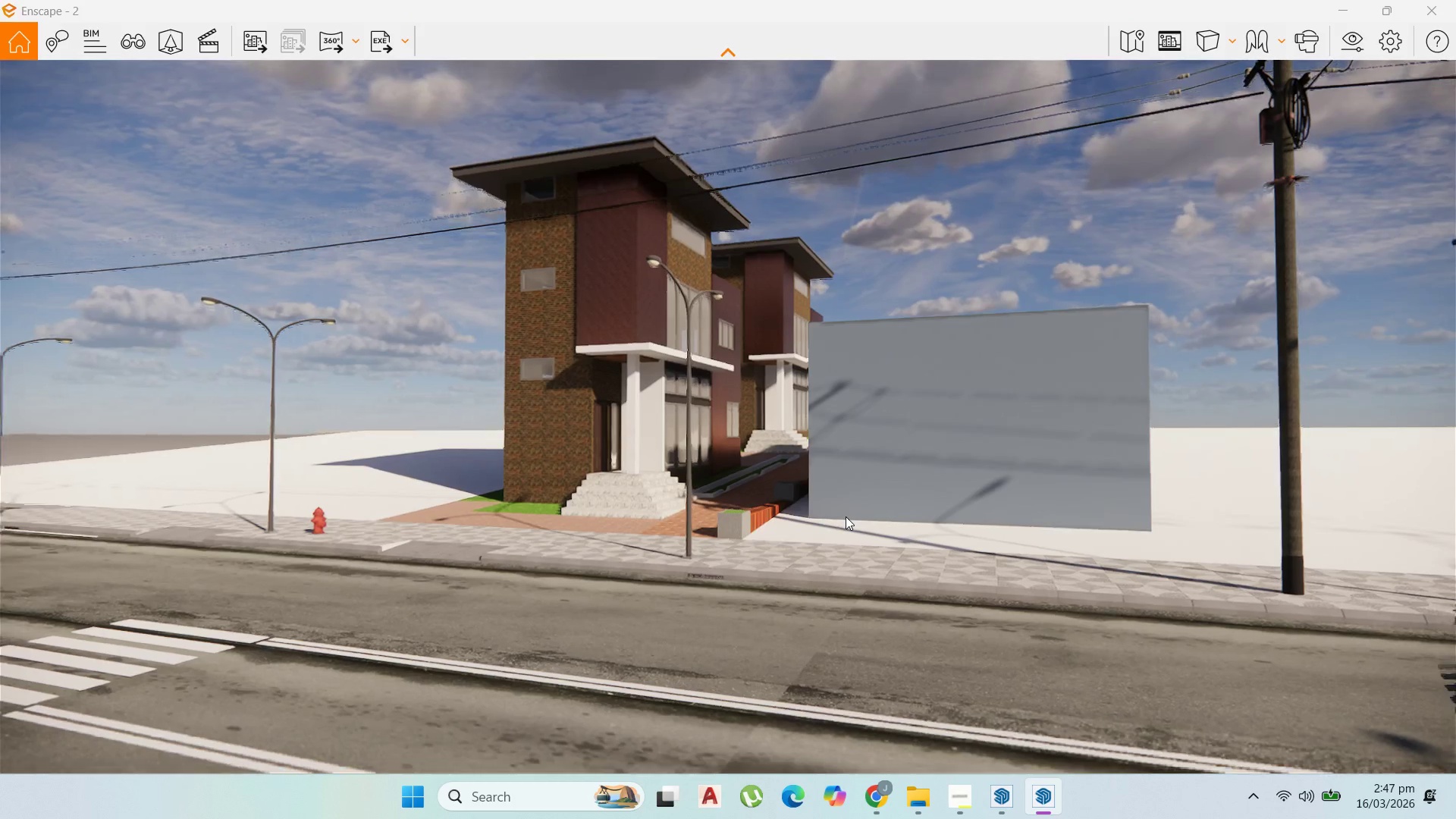 
right_click([846, 516])
 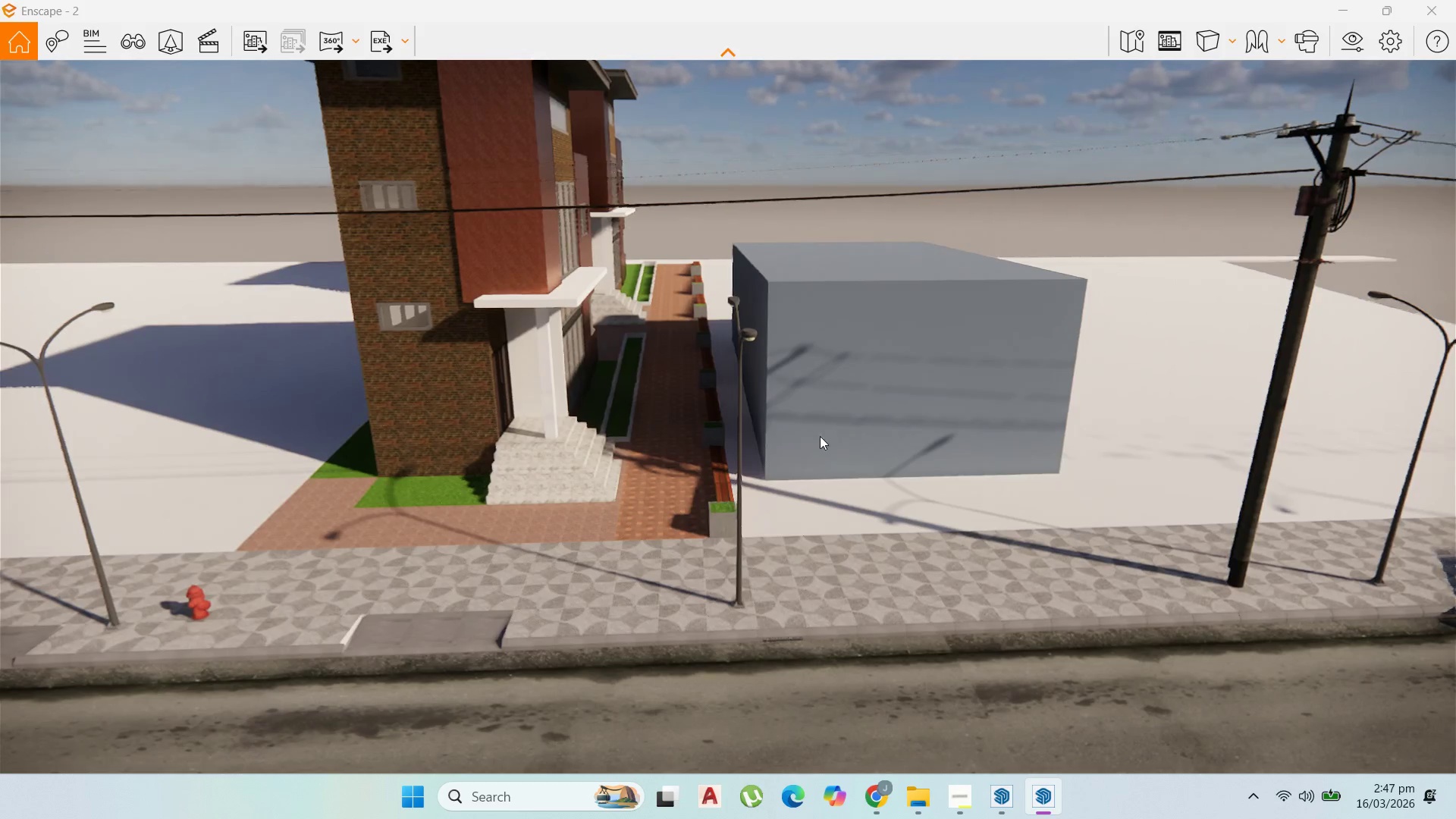 
mouse_move([1442, 14])
 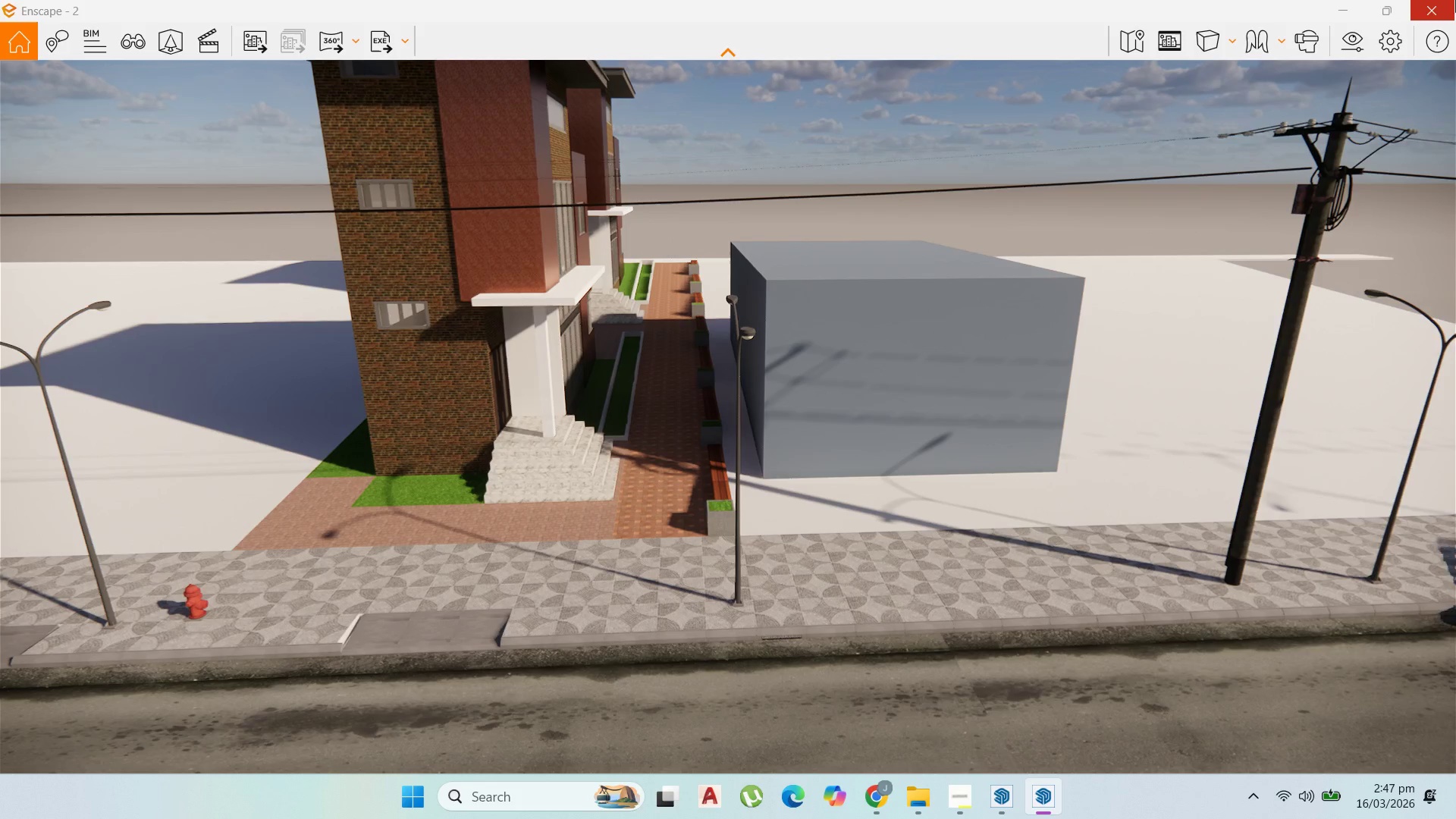 
left_click([1455, 0])
 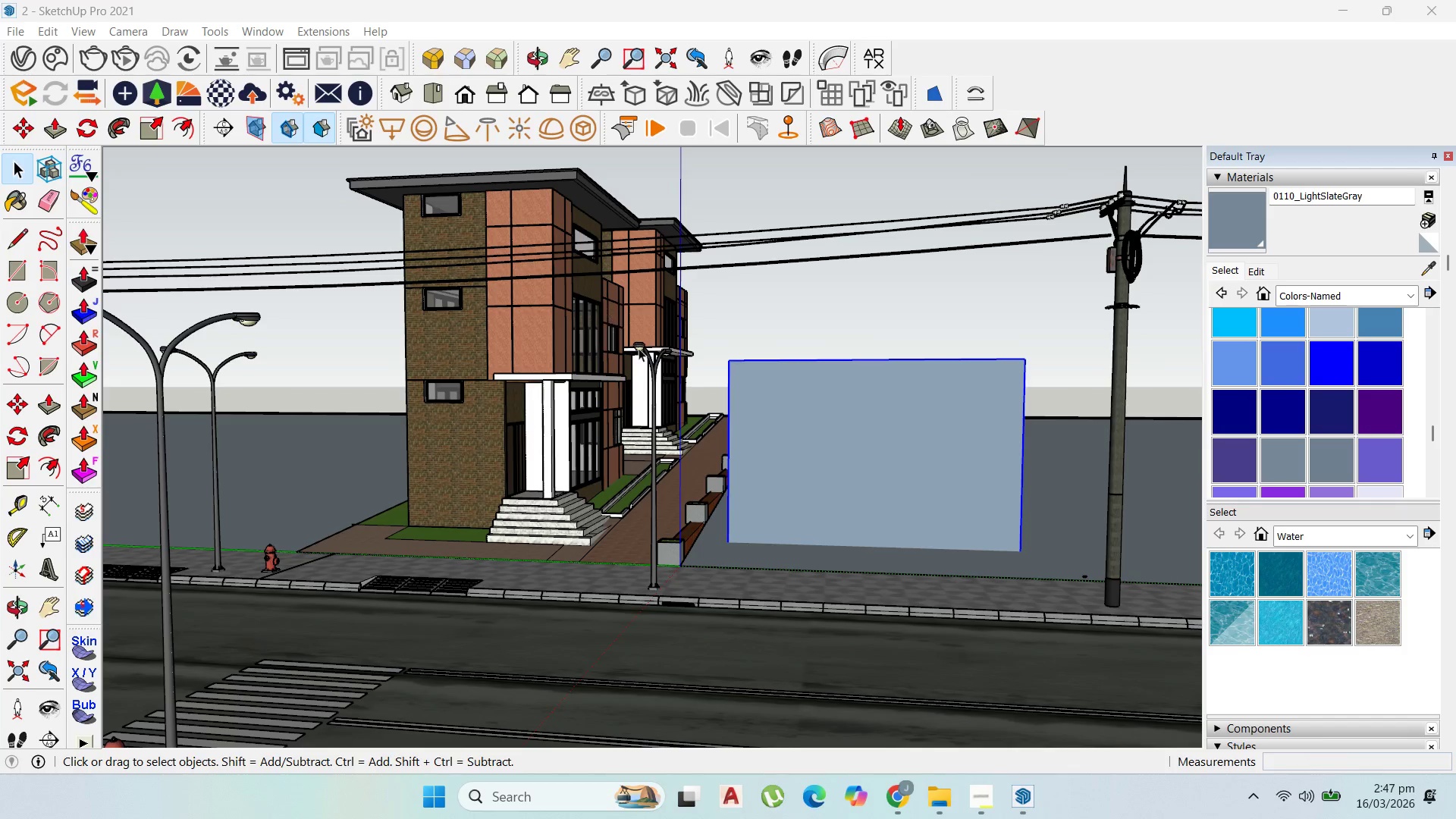 
scroll: coordinate [826, 436], scroll_direction: up, amount: 2.0
 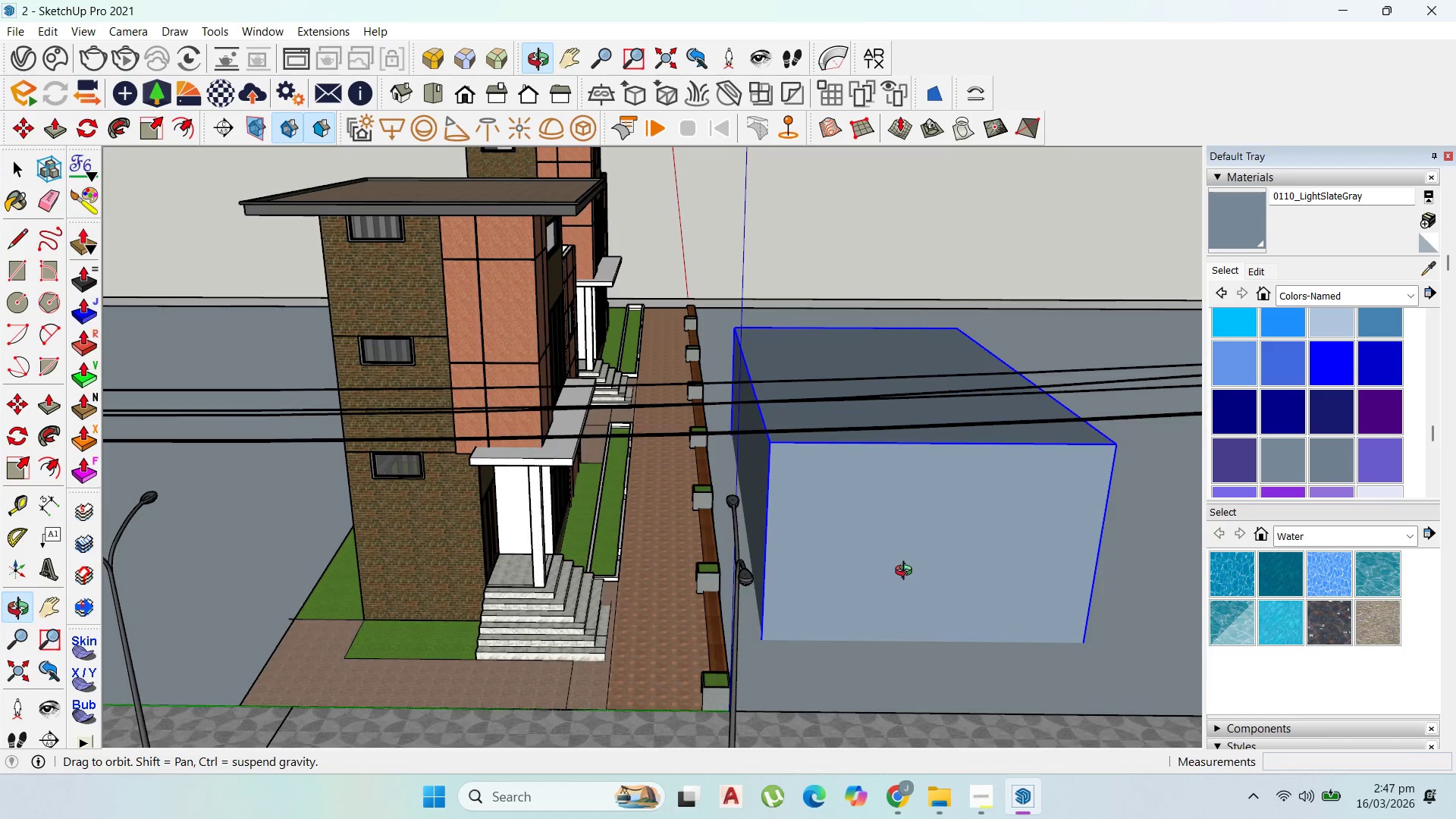 
wait(5.18)
 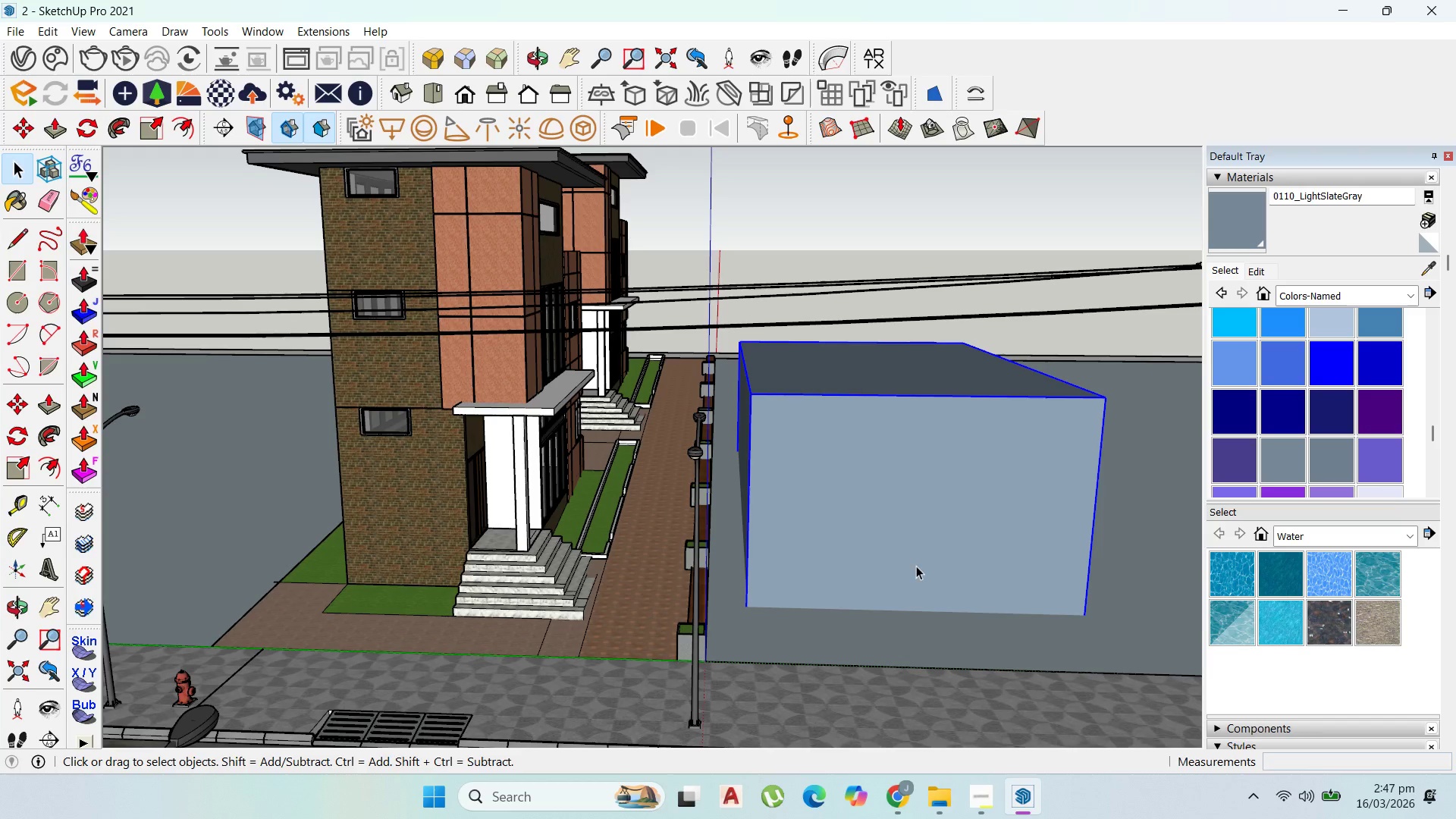 
scroll: coordinate [947, 536], scroll_direction: down, amount: 2.0
 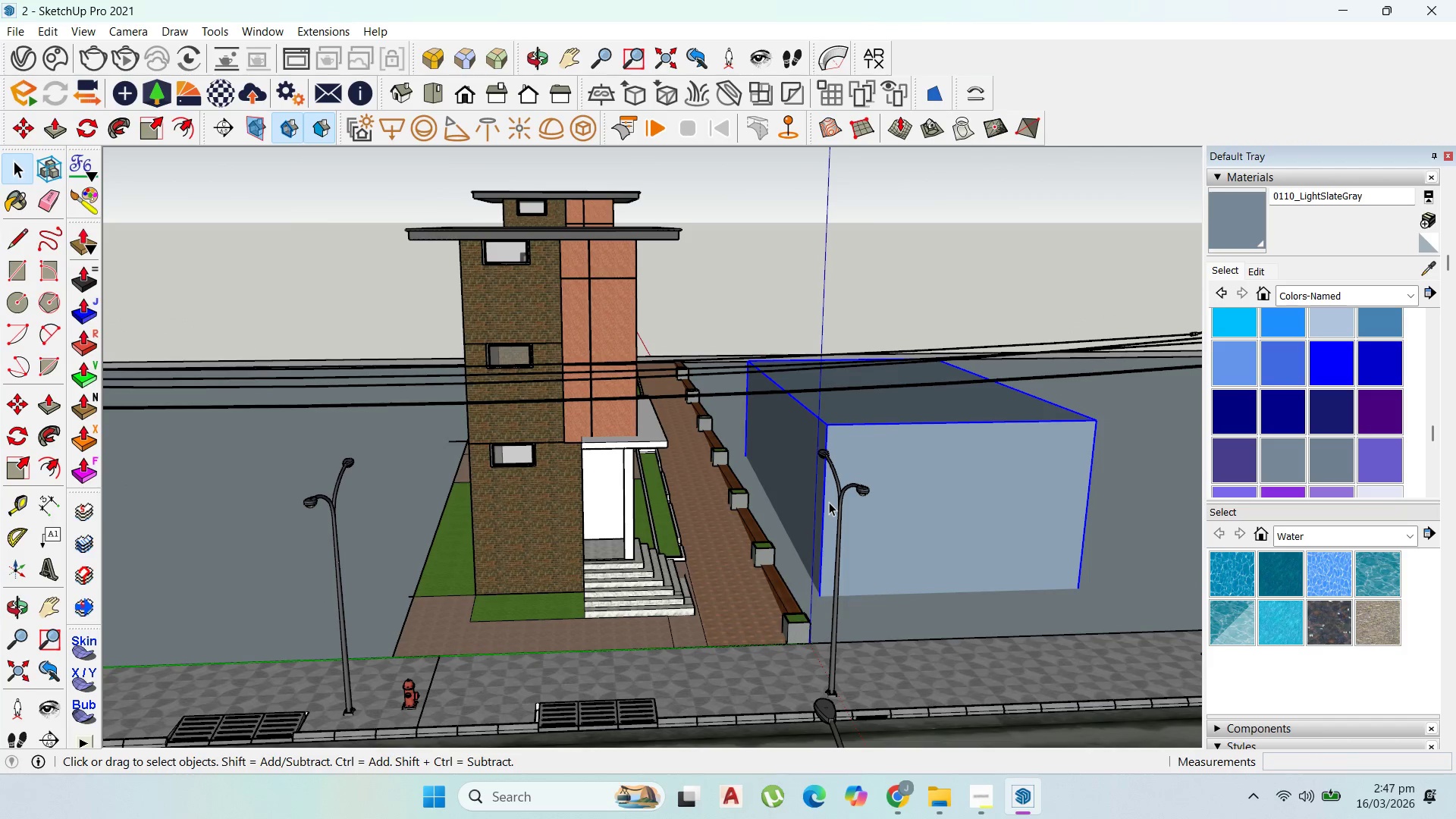 
key(M)
 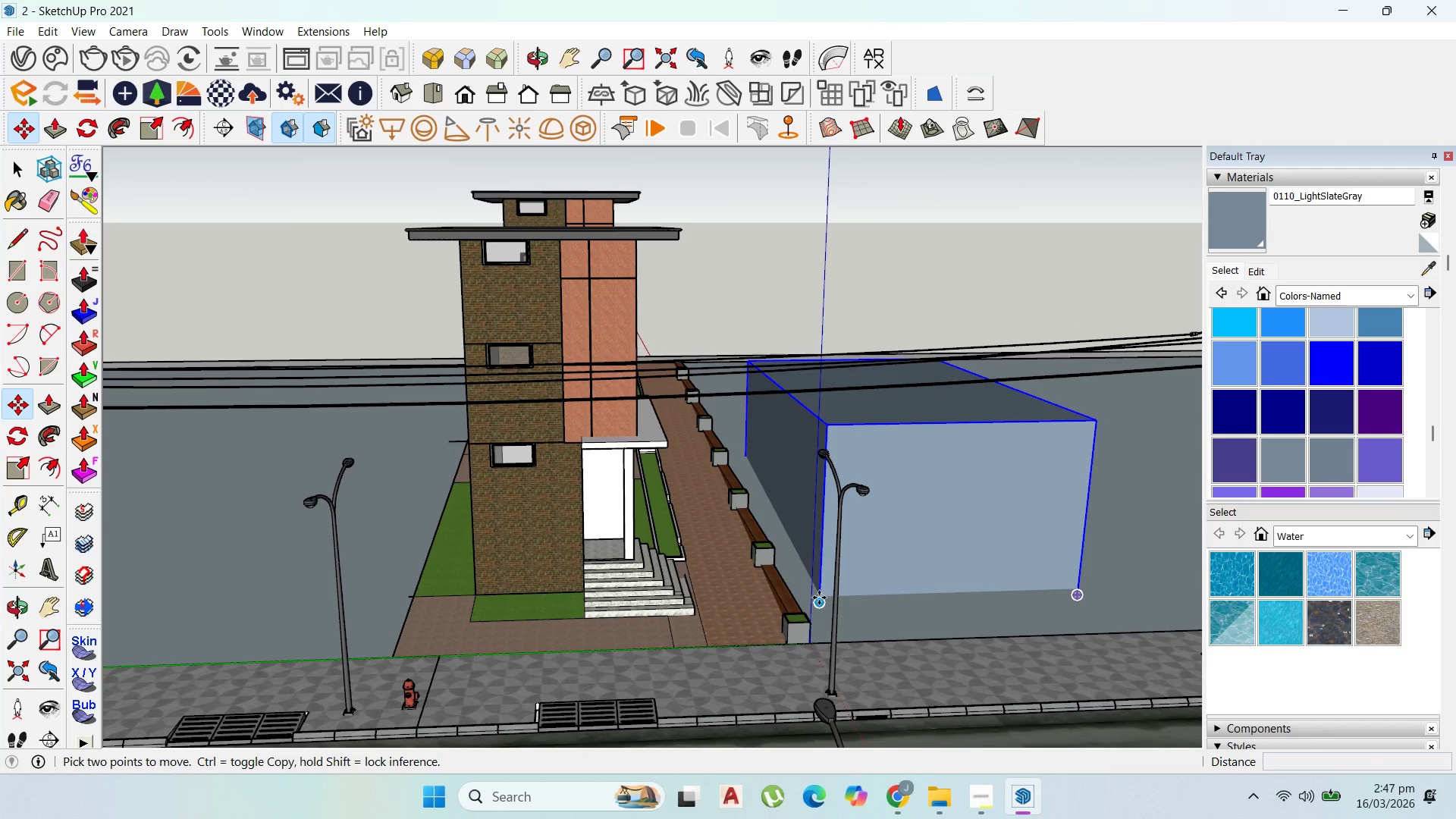 
key(Control+ControlLeft)
 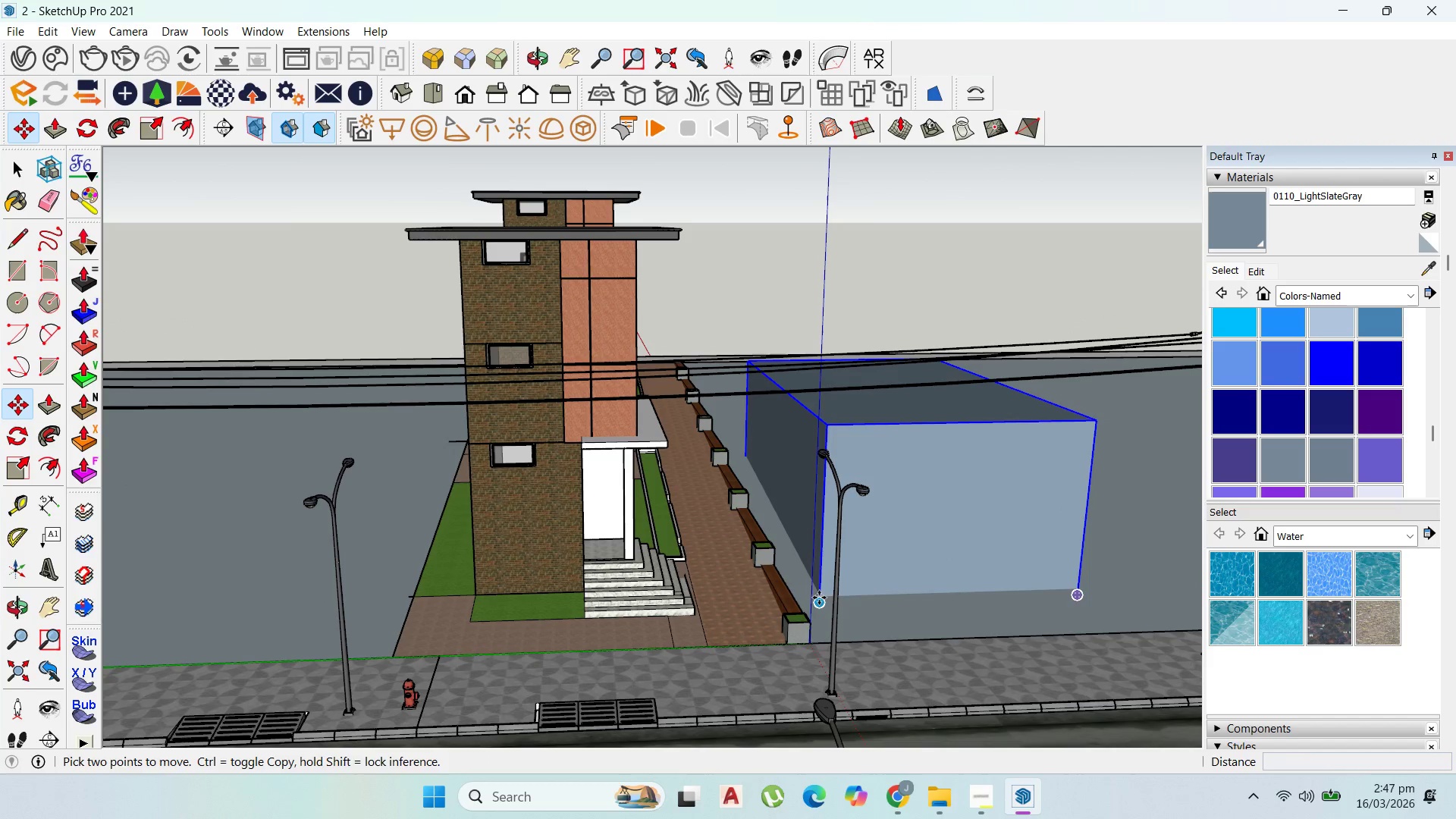 
left_click([819, 598])
 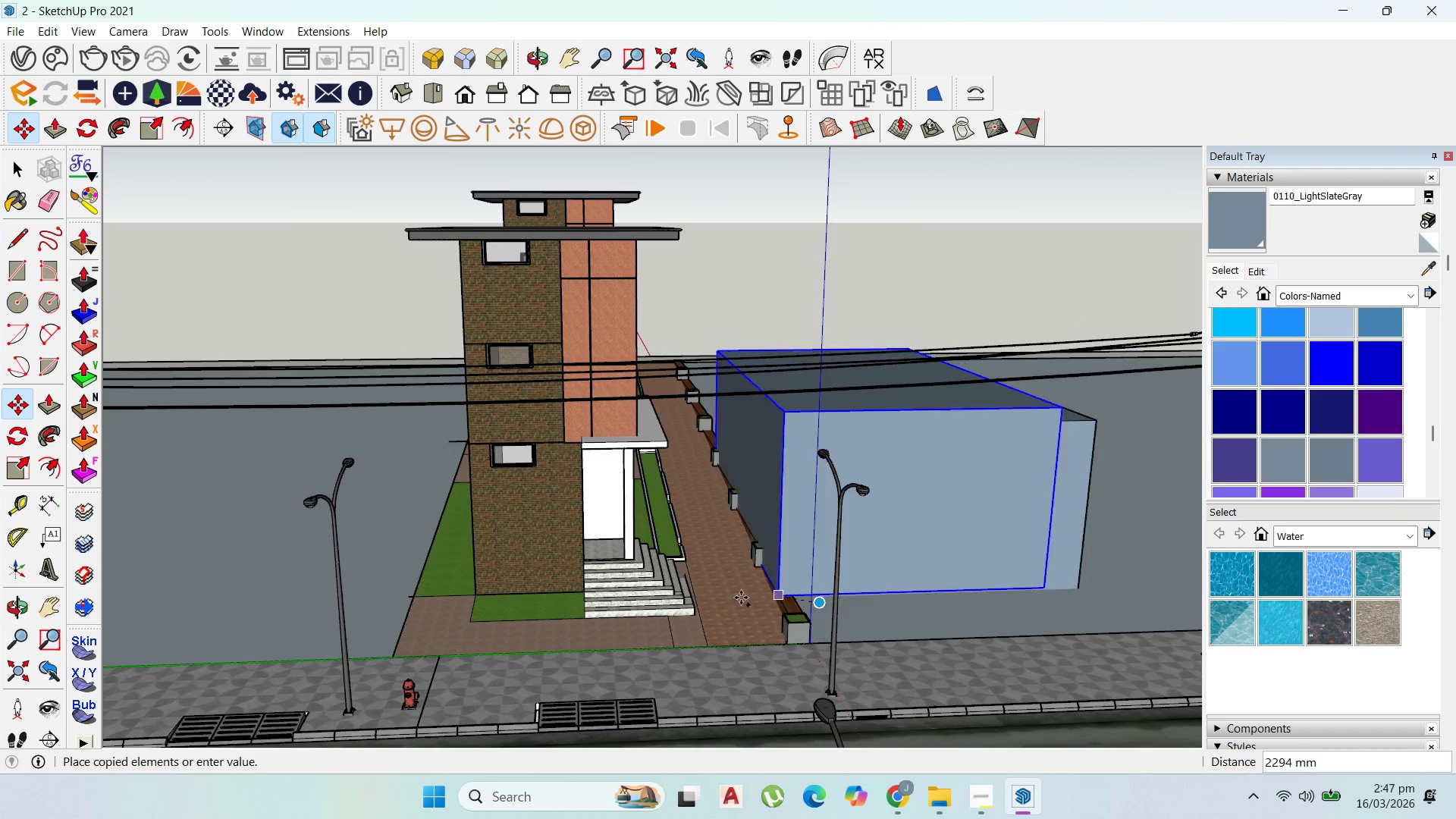 
scroll: coordinate [880, 473], scroll_direction: down, amount: 4.0
 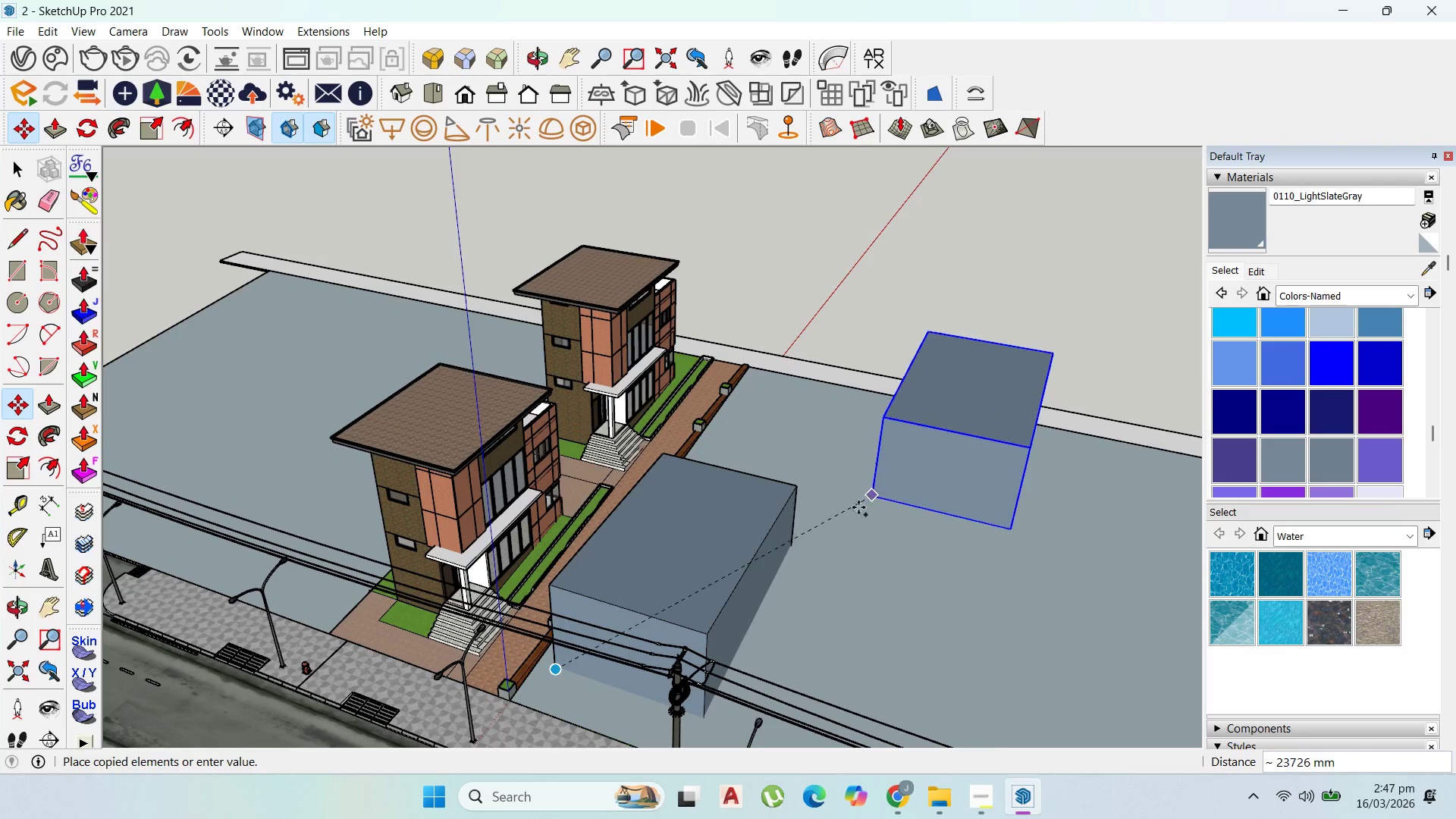 
left_click([800, 544])
 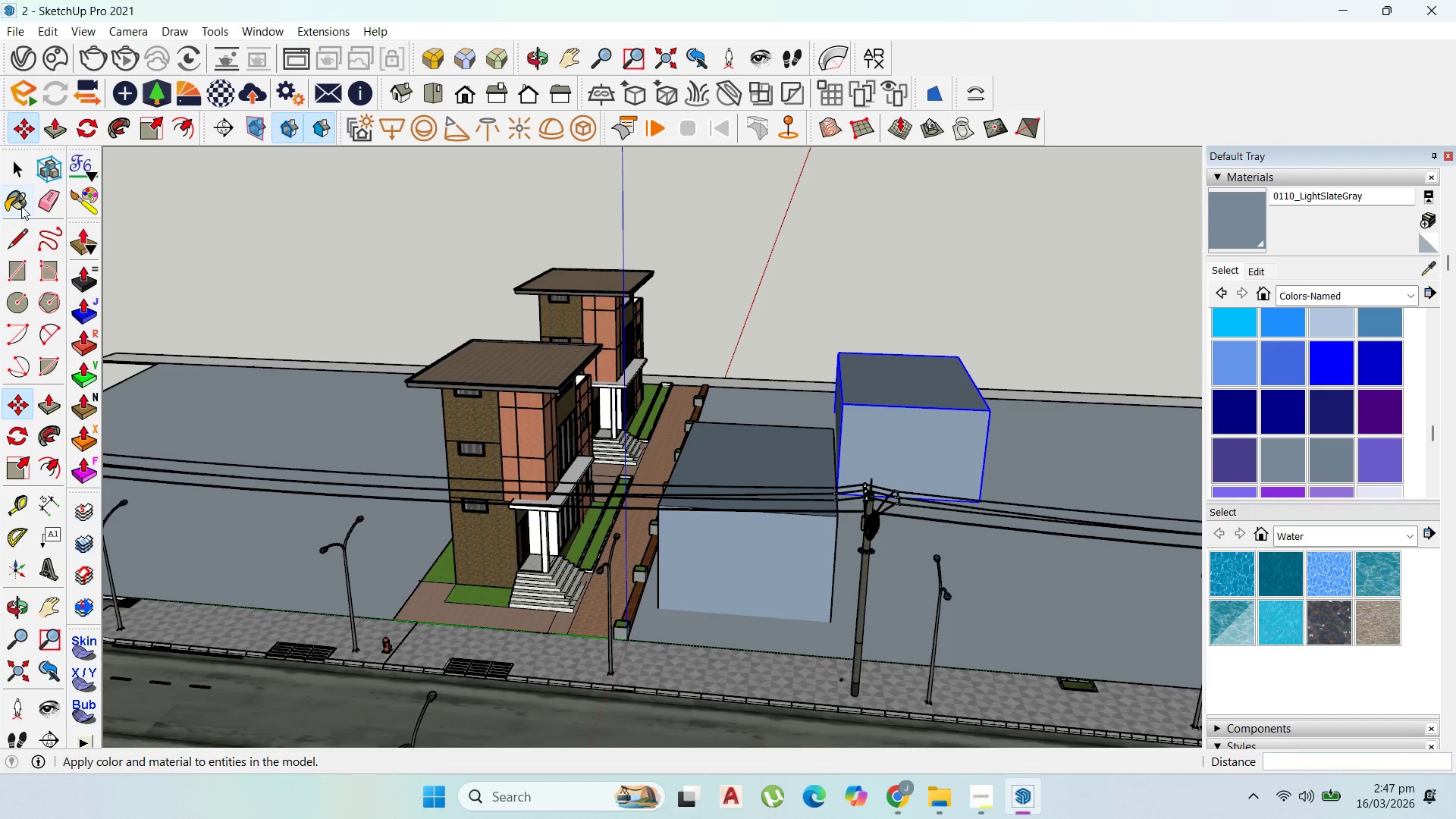 
left_click([13, 170])
 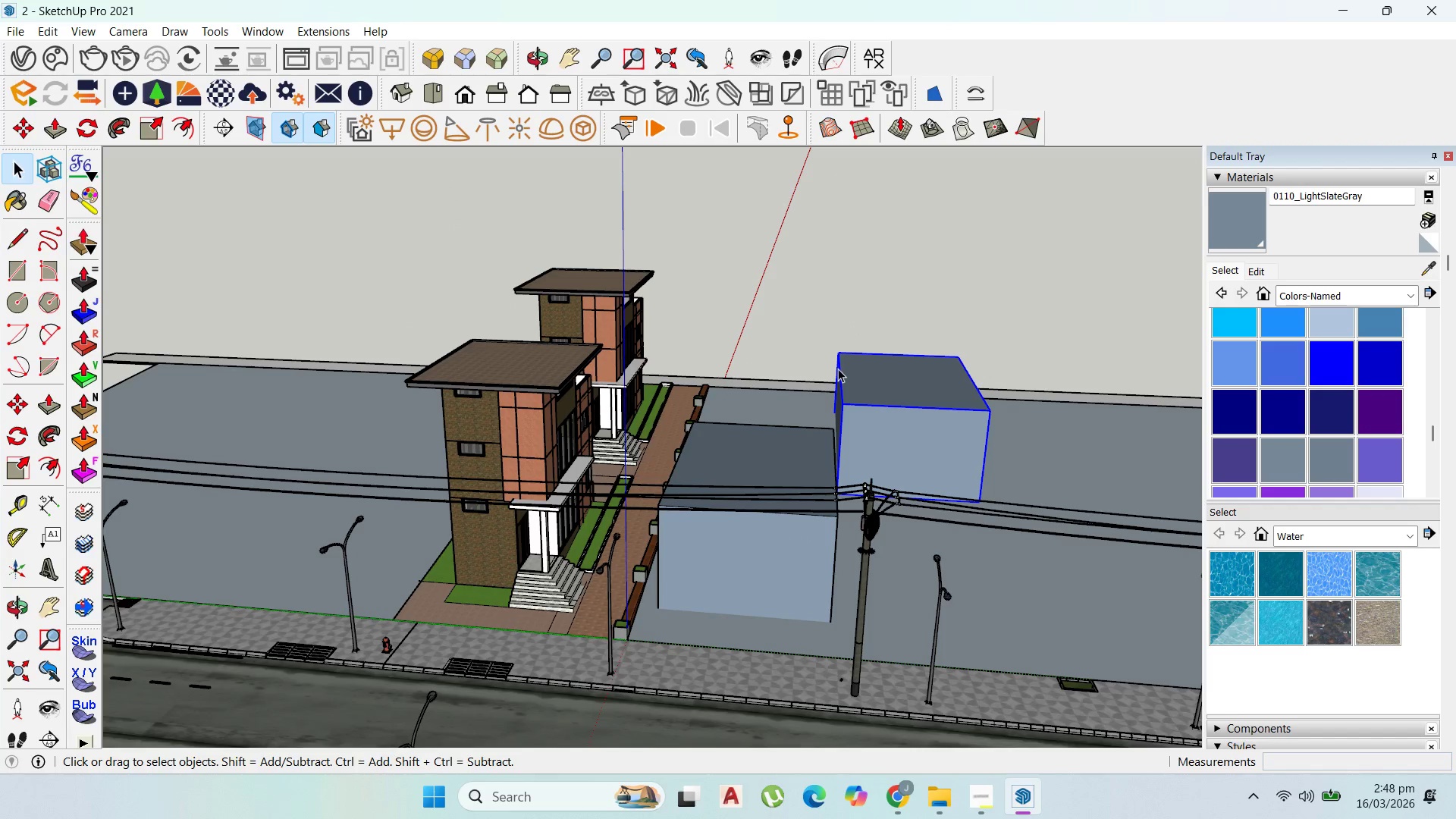 
double_click([846, 370])
 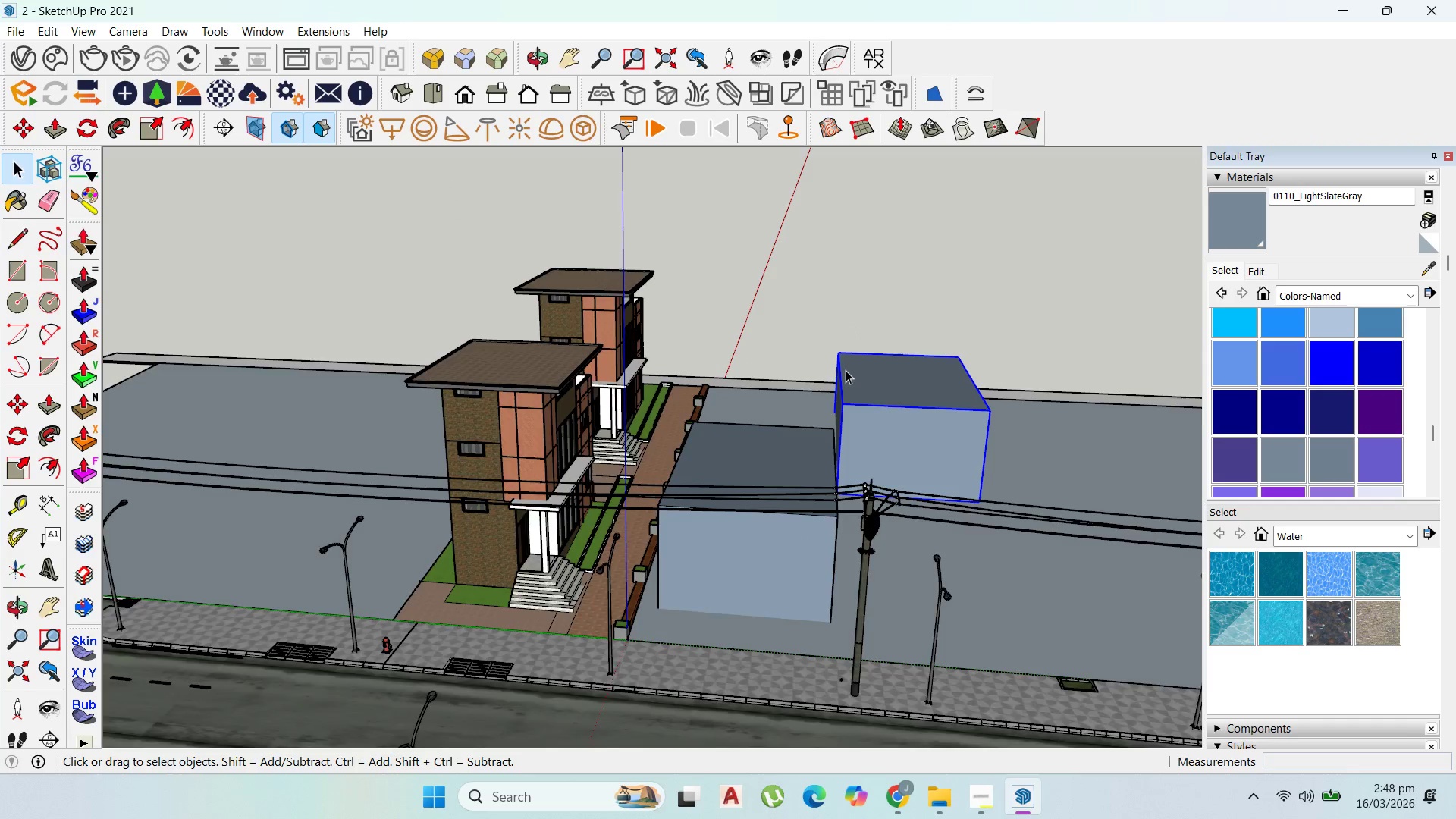 
triple_click([846, 370])
 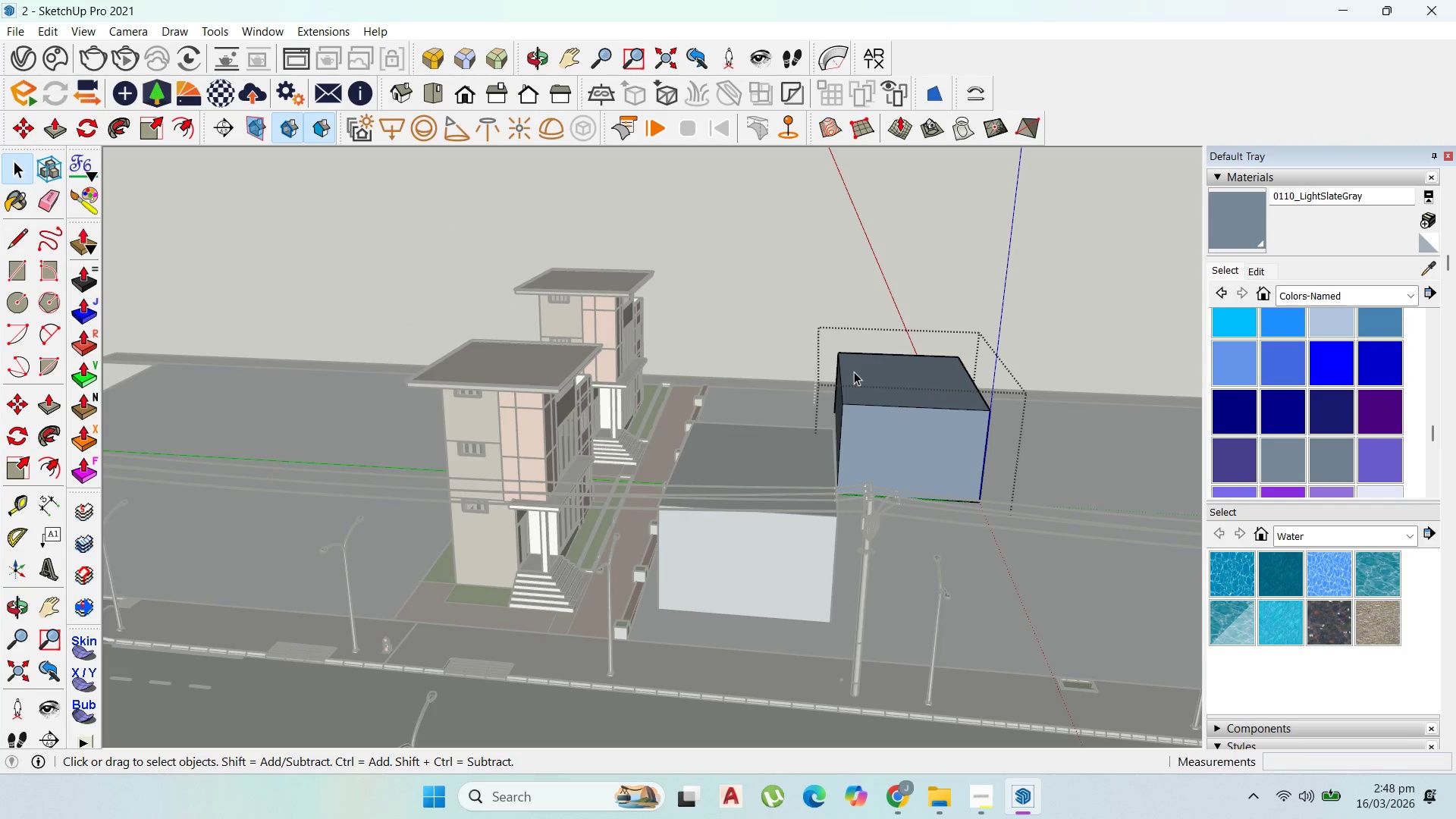 
type(p800)
 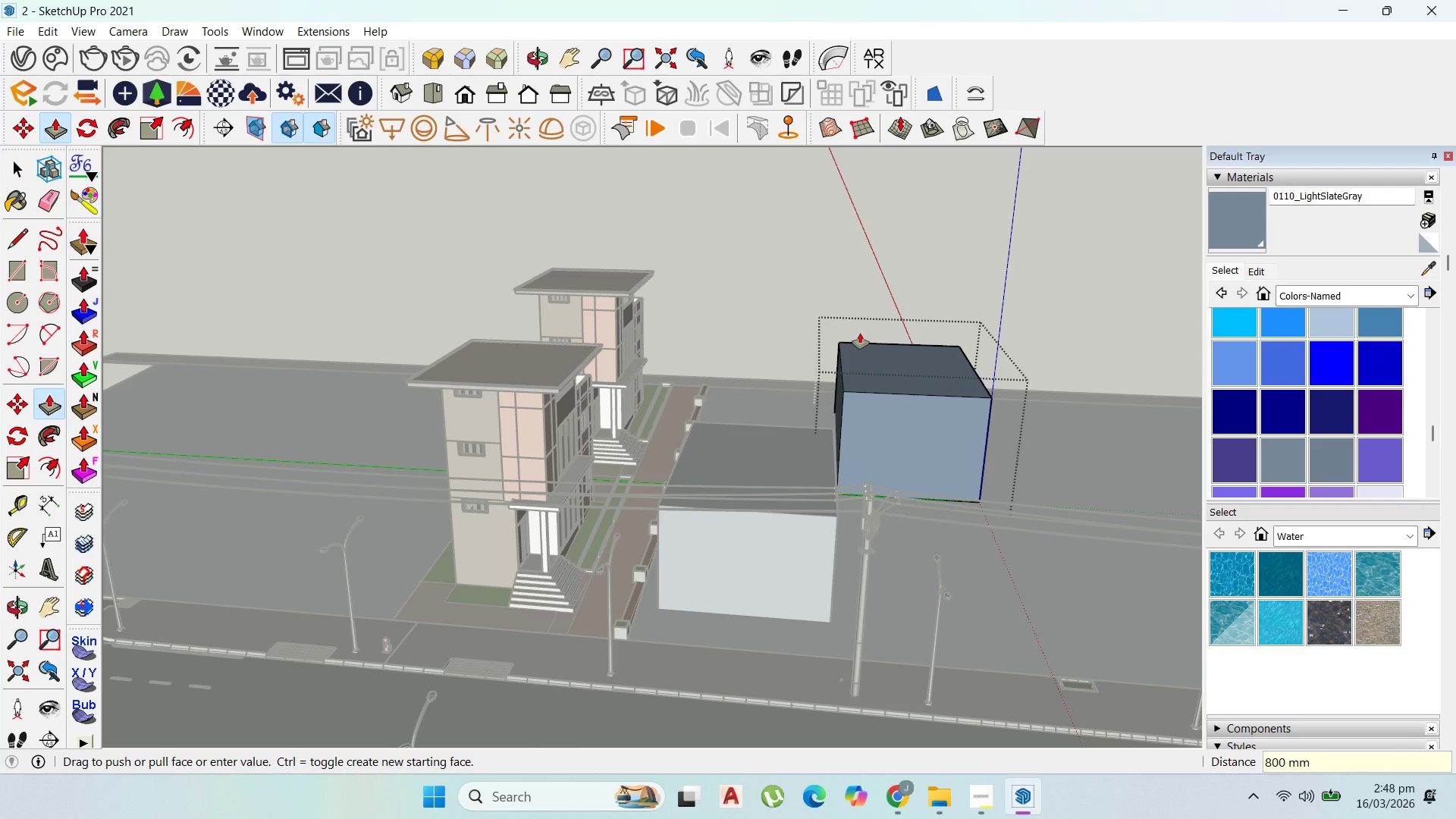 
left_click_drag(start_coordinate=[855, 374], to_coordinate=[860, 336])
 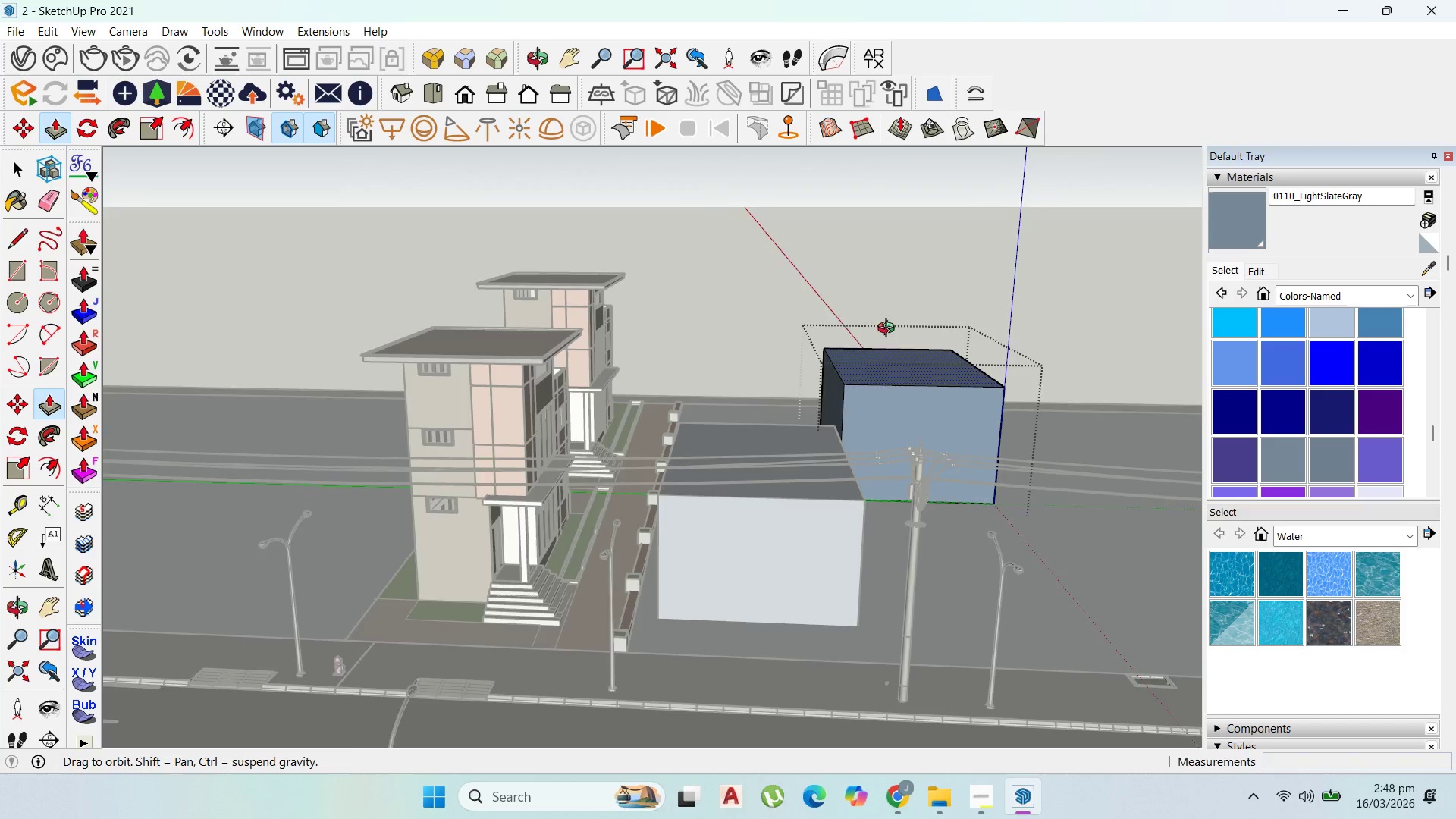 
key(Enter)
 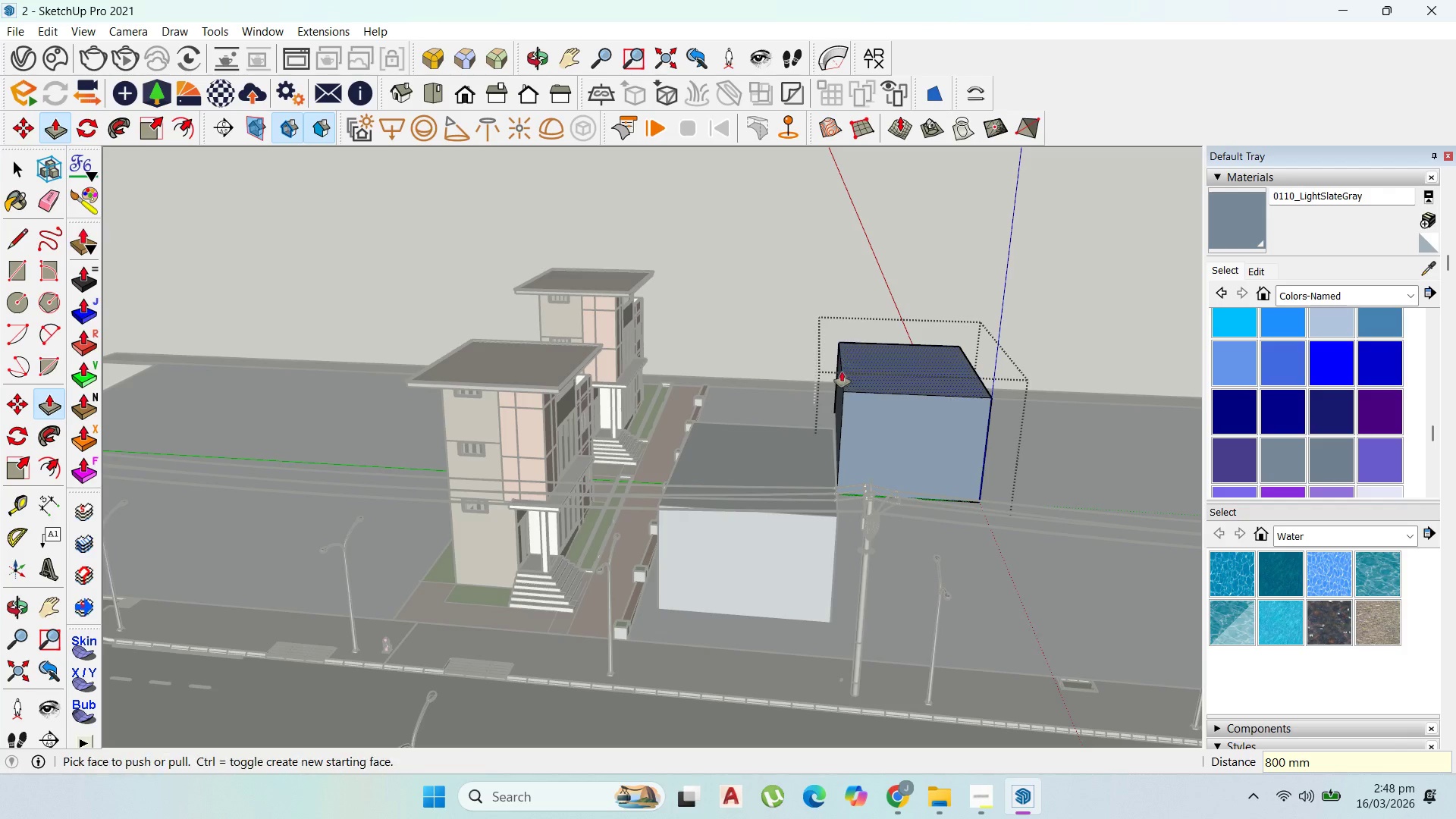 
scroll: coordinate [841, 377], scroll_direction: up, amount: 1.0
 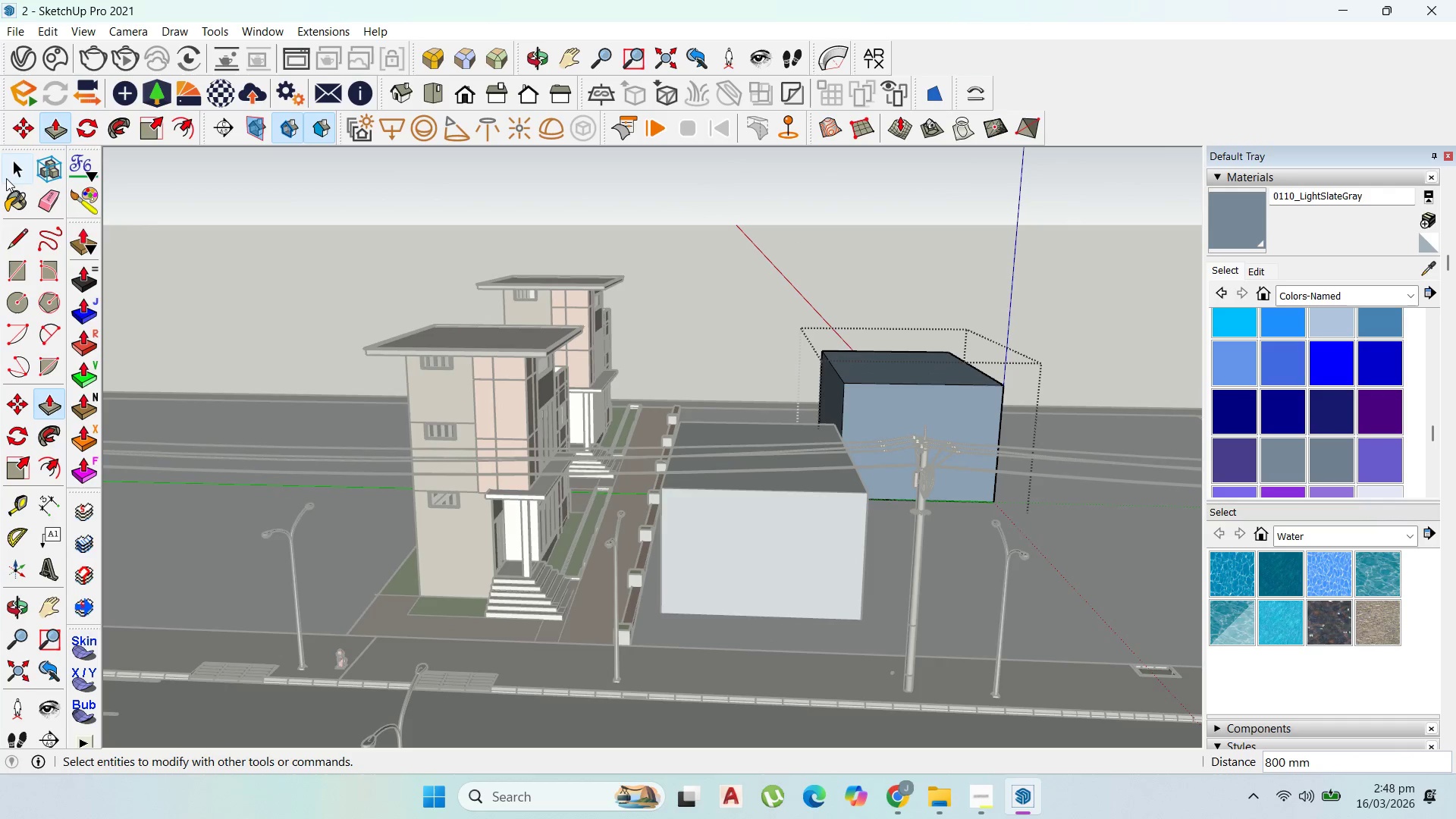 
key(Escape)
 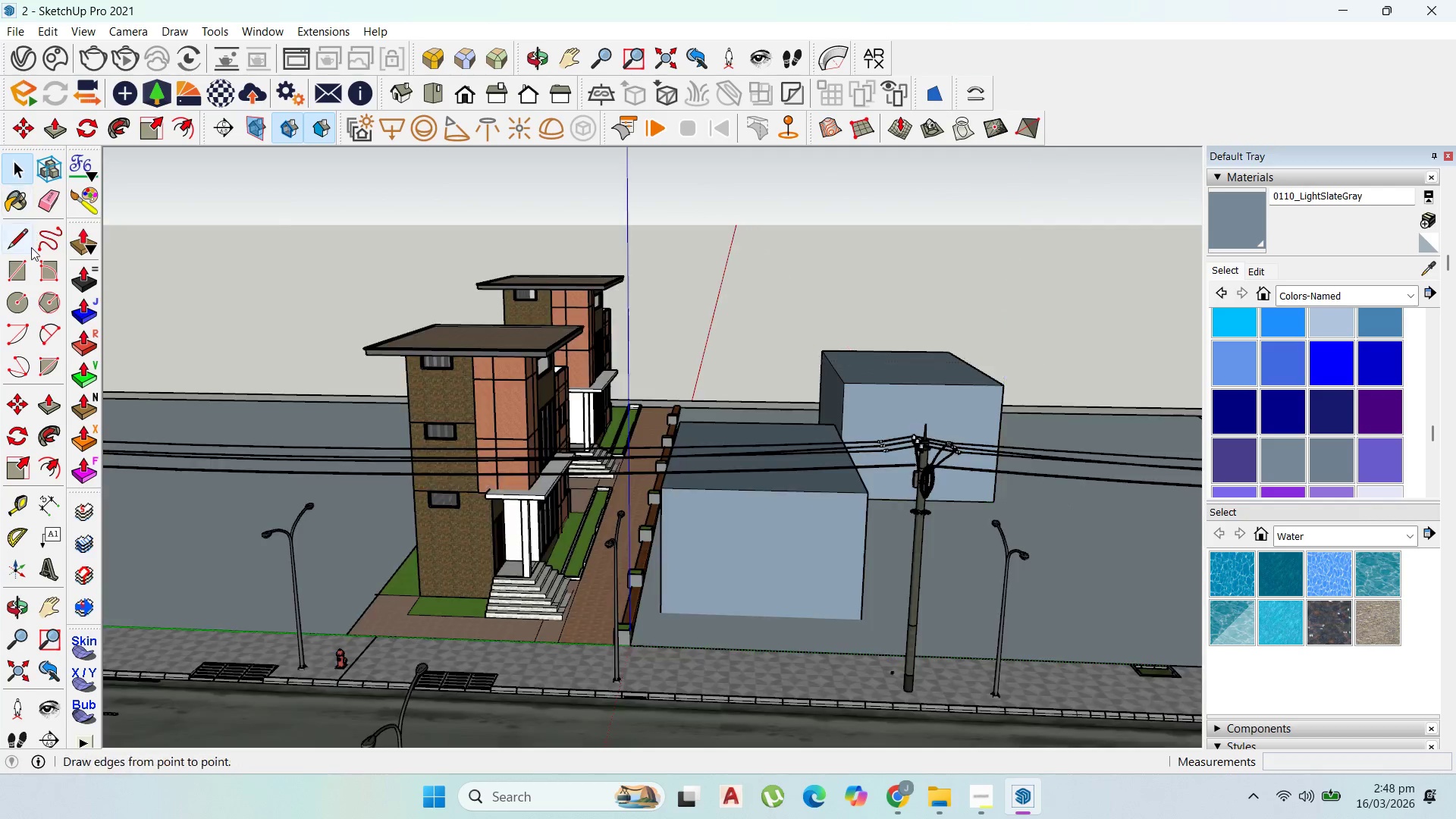 
key(Escape)
 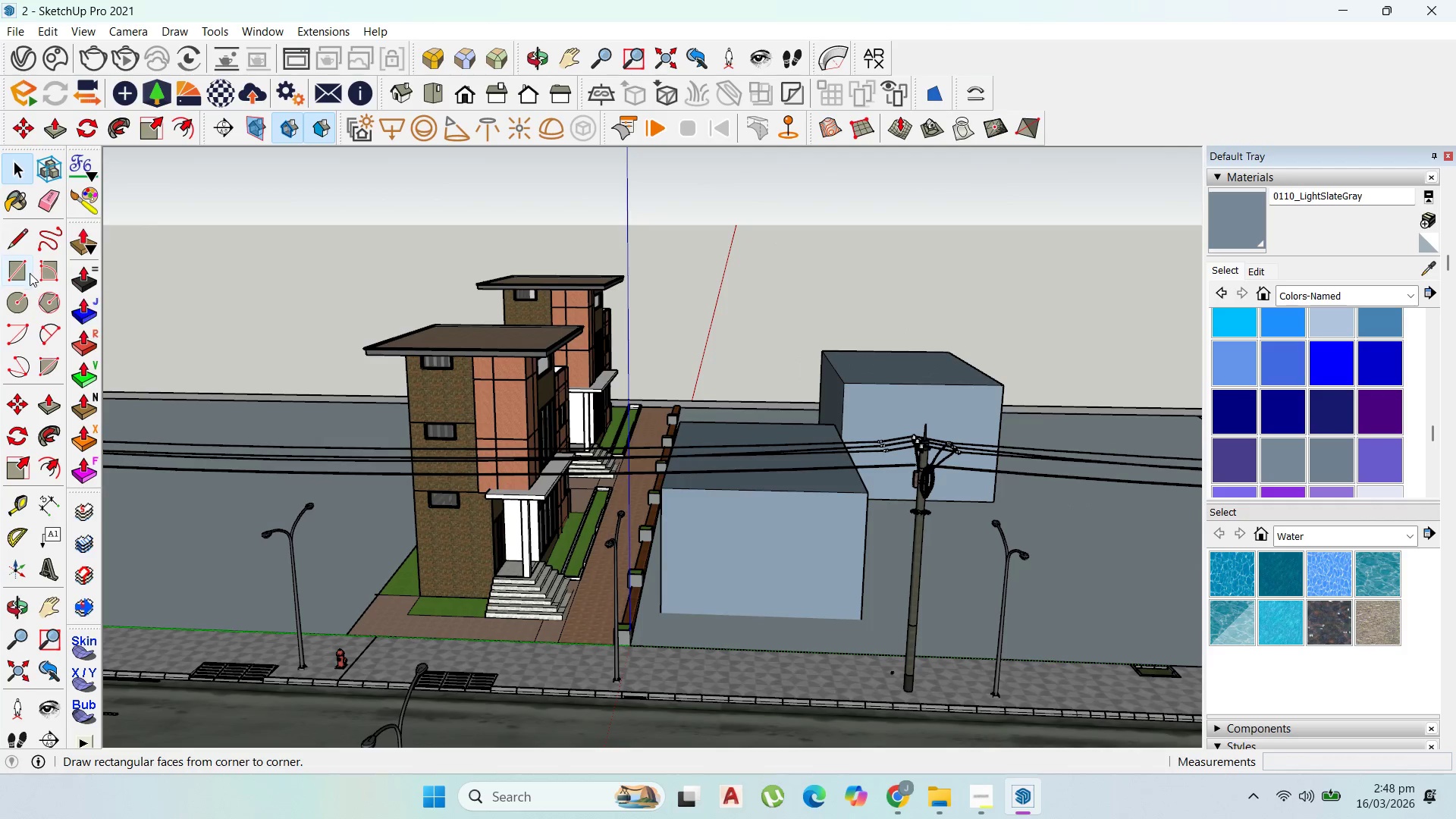 
key(Escape)
 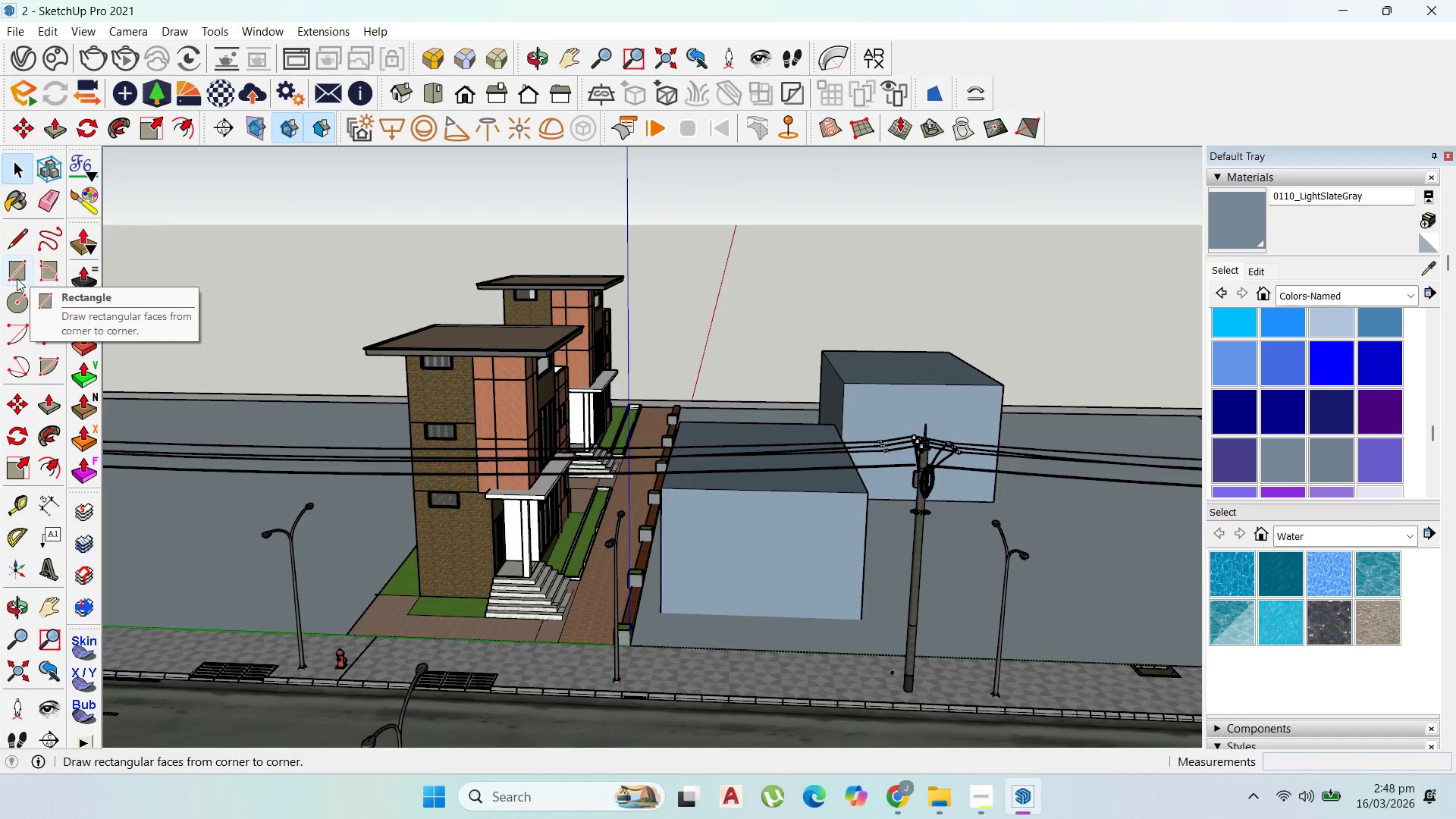 
left_click_drag(start_coordinate=[17, 278], to_coordinate=[23, 278])
 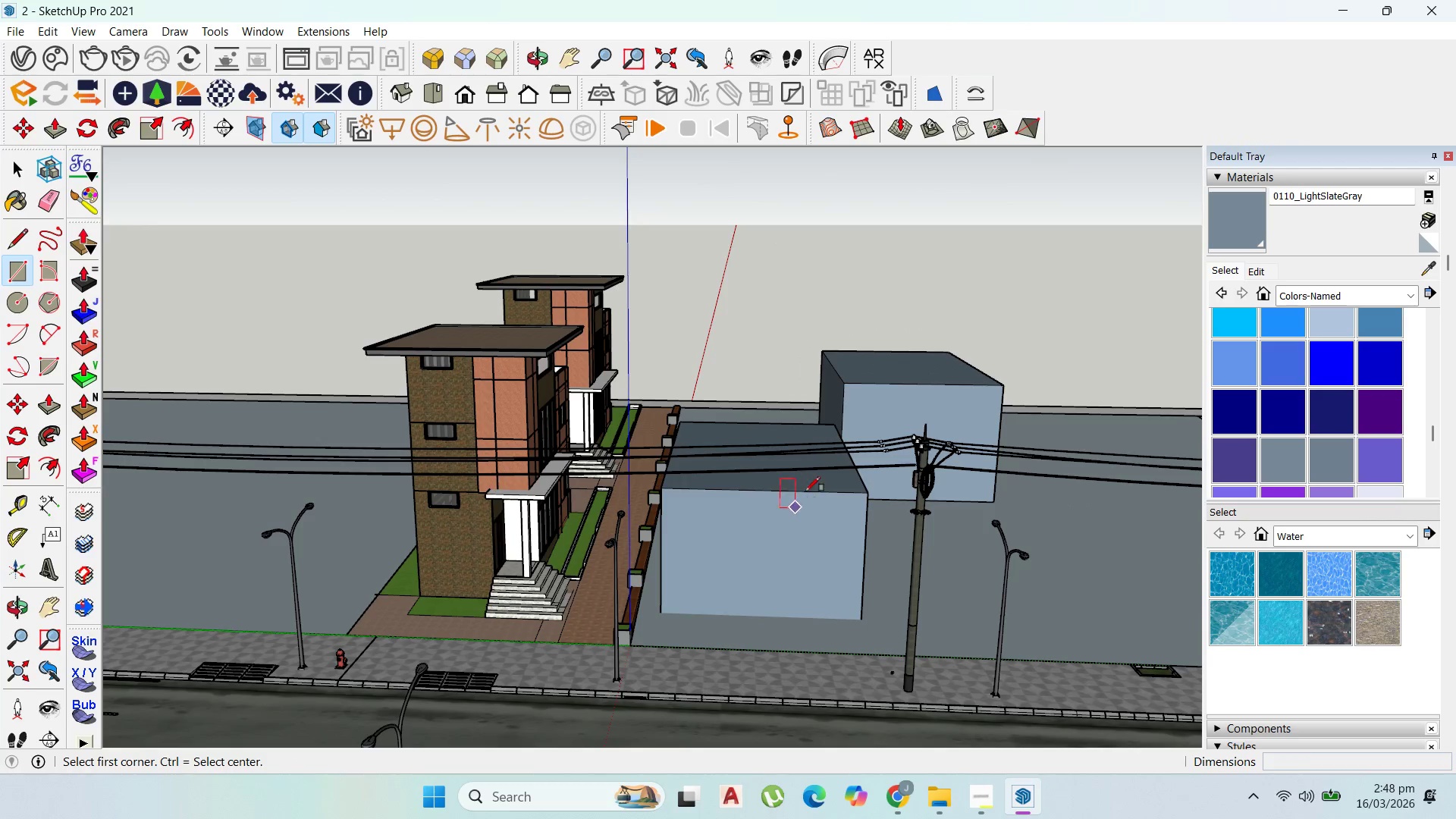 
scroll: coordinate [740, 445], scroll_direction: up, amount: 2.0
 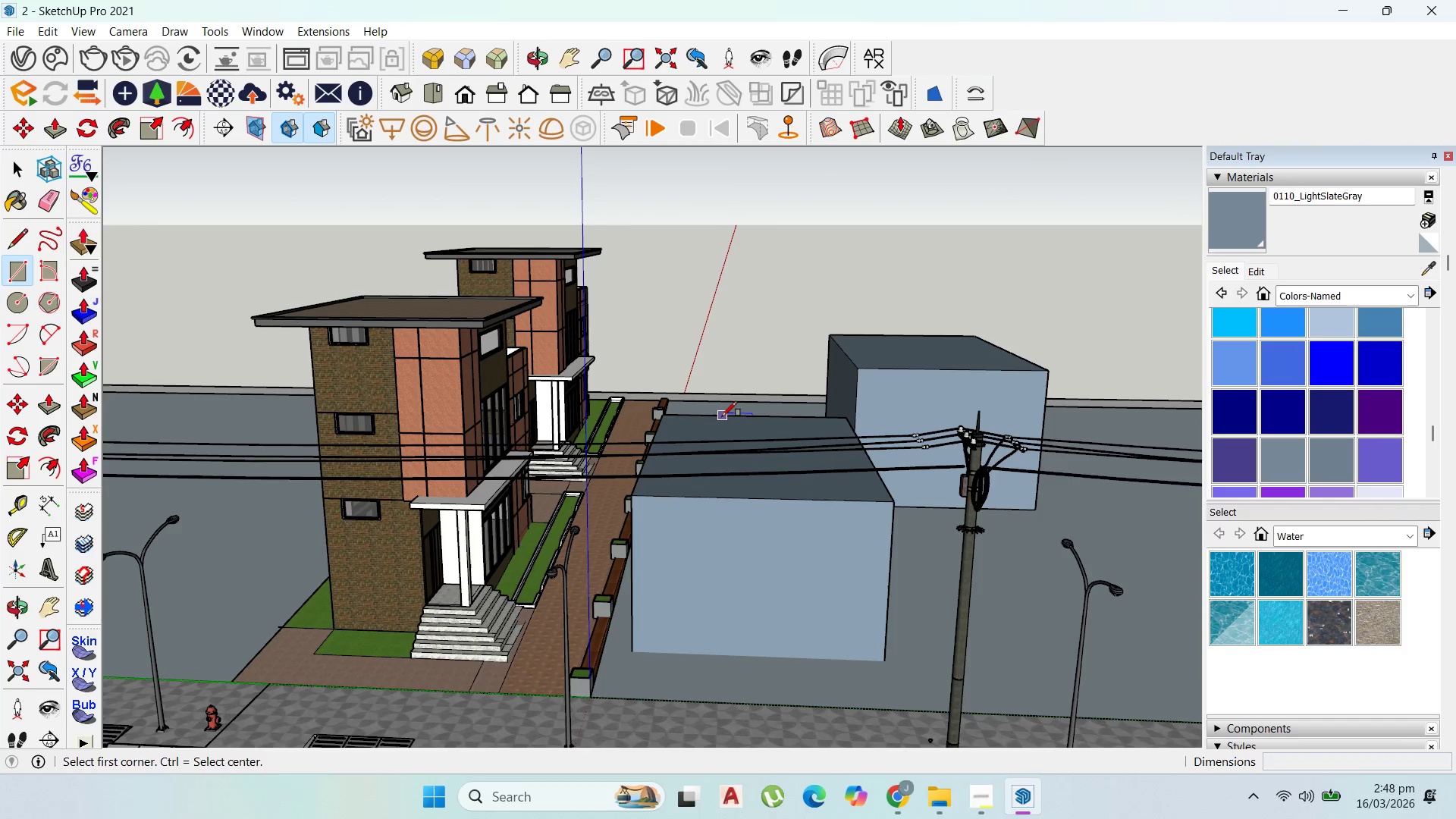 
left_click_drag(start_coordinate=[722, 416], to_coordinate=[726, 417])
 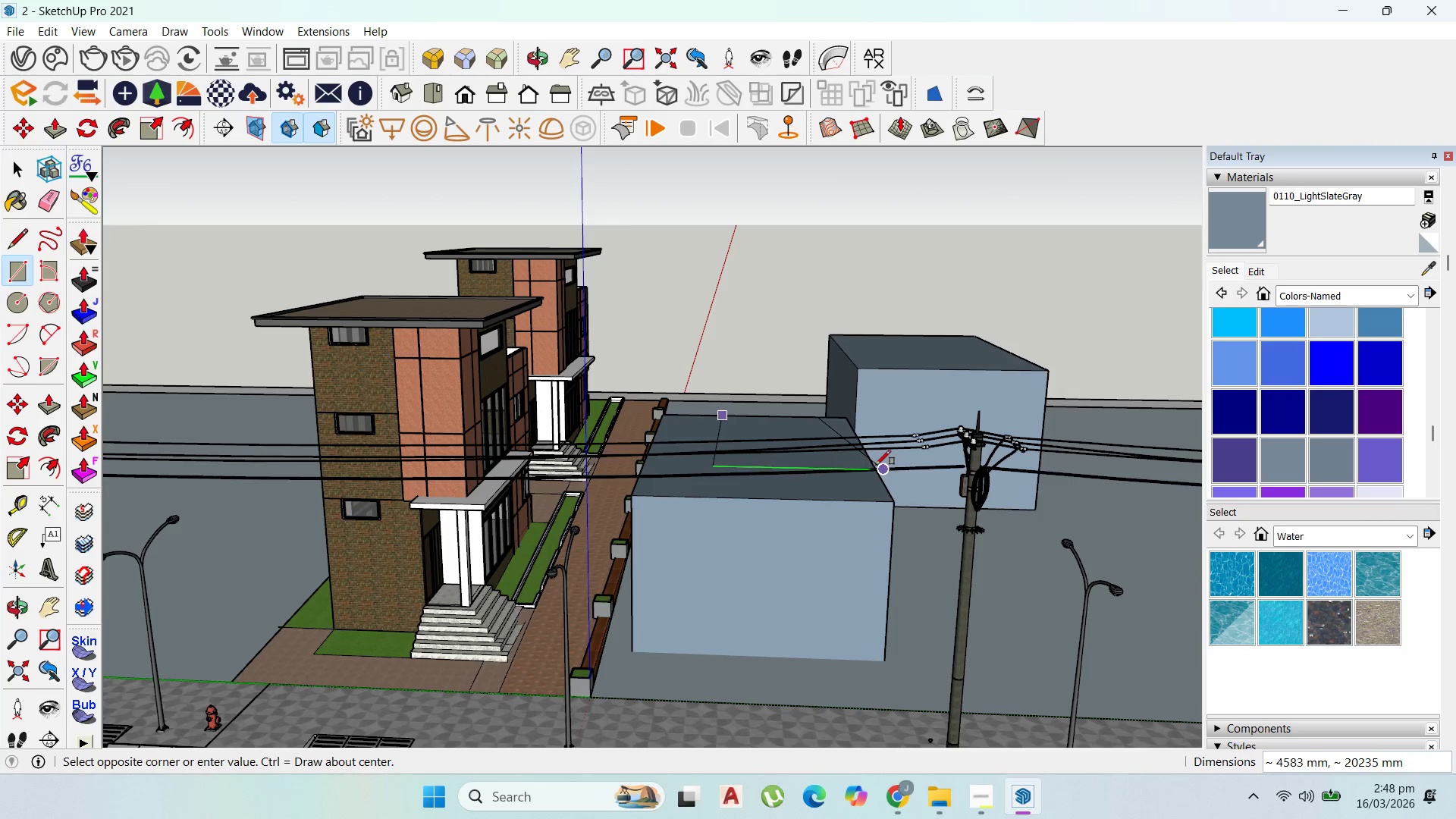 
scroll: coordinate [875, 469], scroll_direction: up, amount: 4.0
 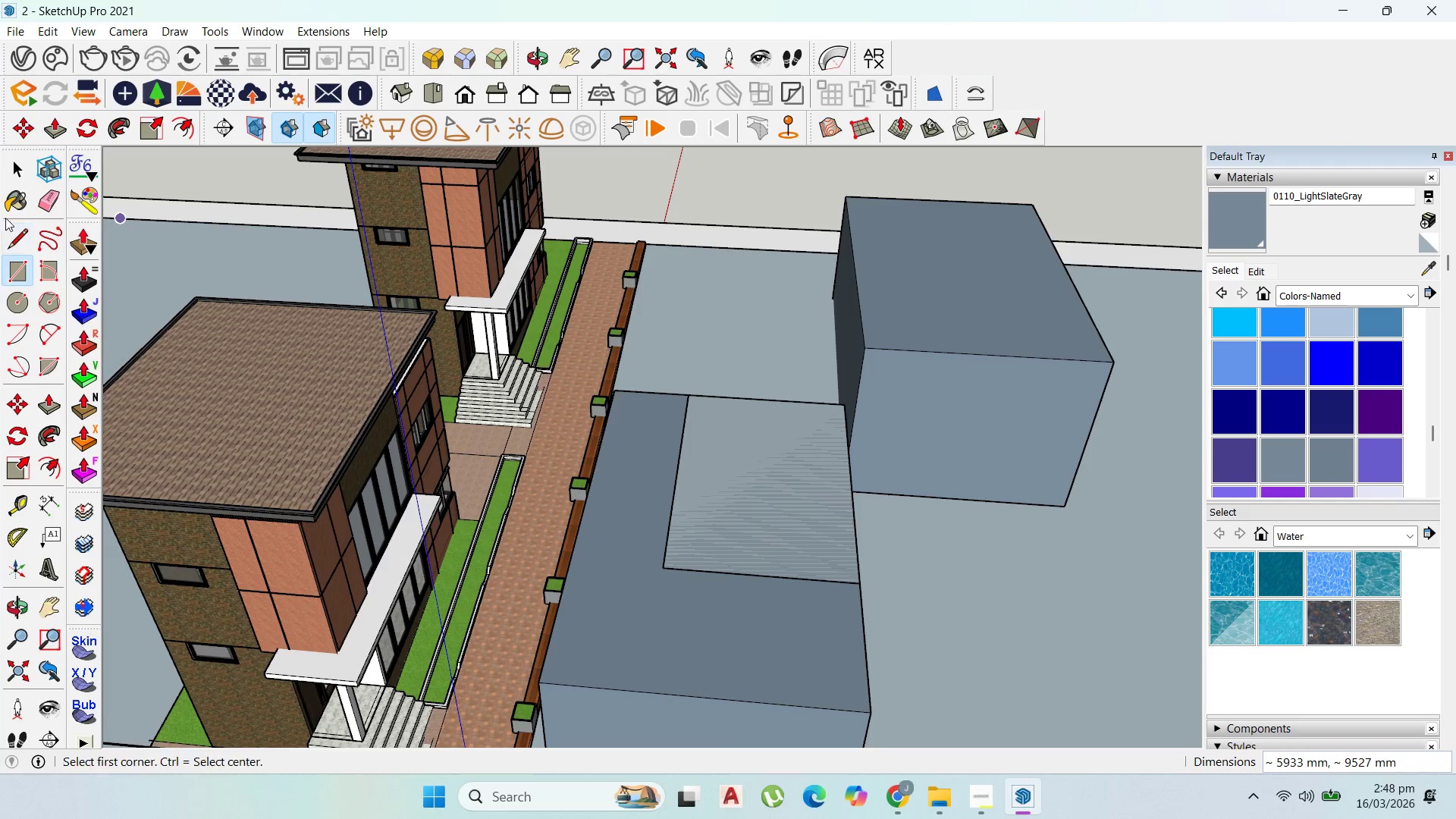 
double_click([751, 419])
 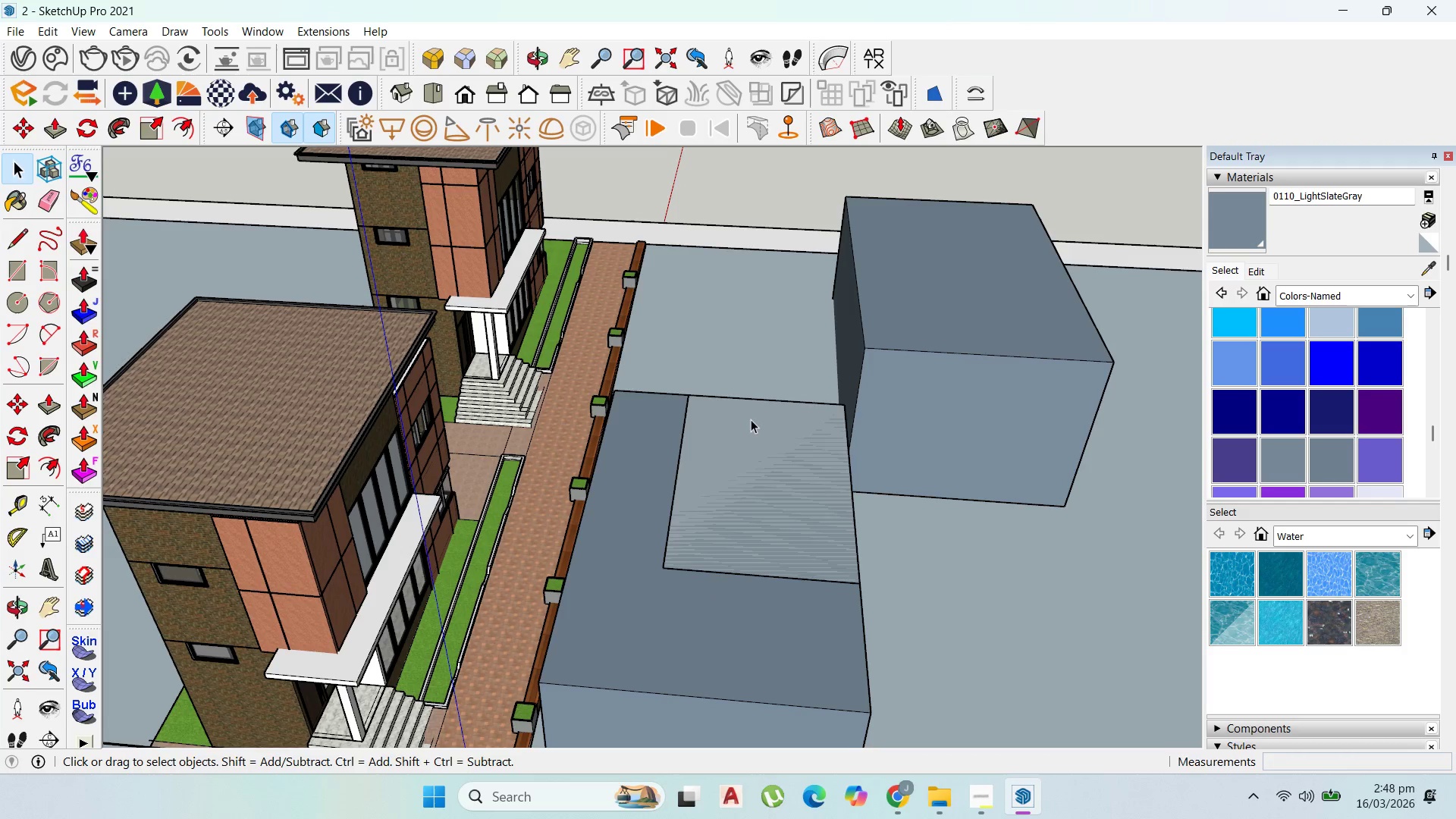 
triple_click([751, 419])
 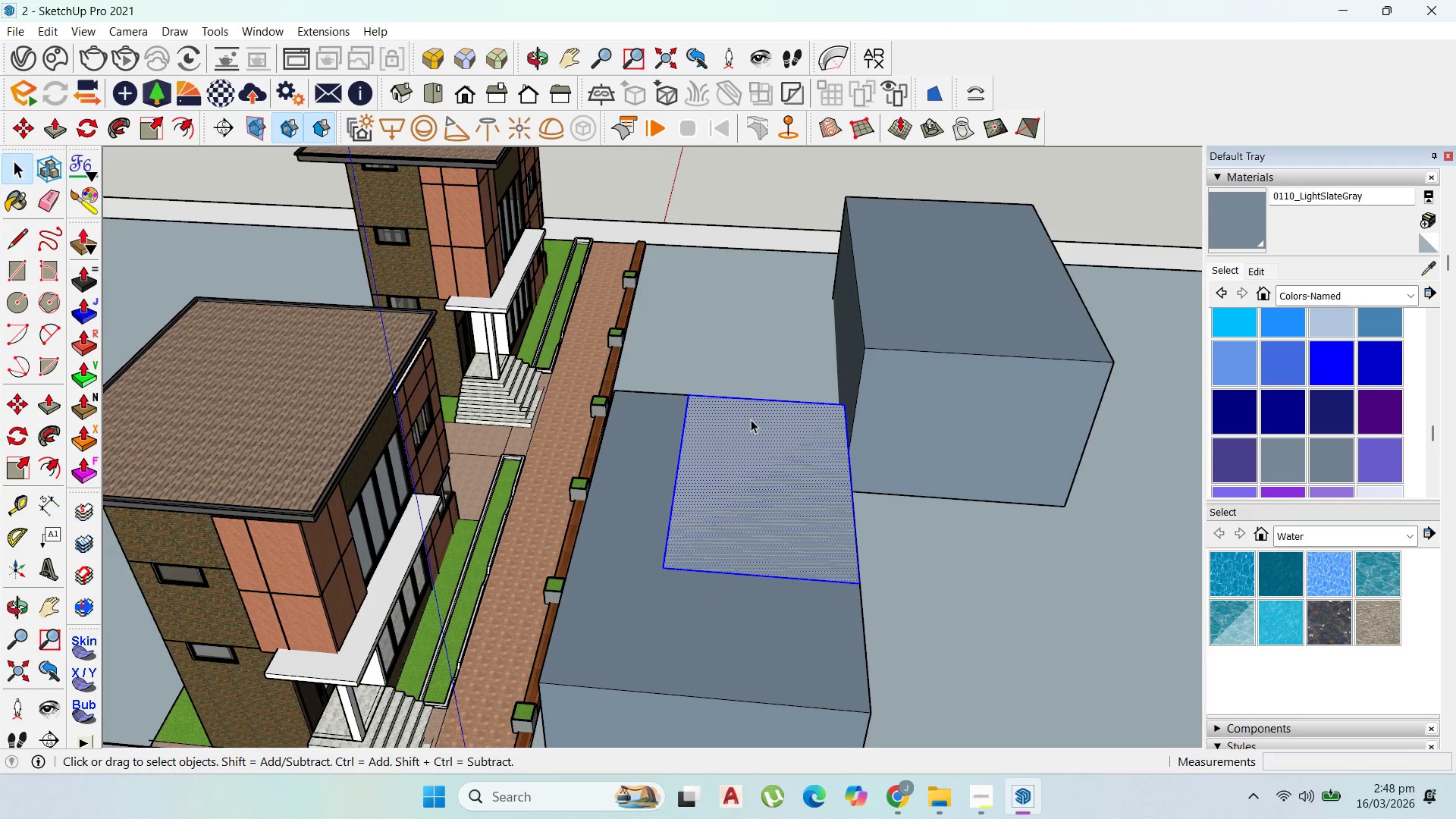 
triple_click([751, 419])
 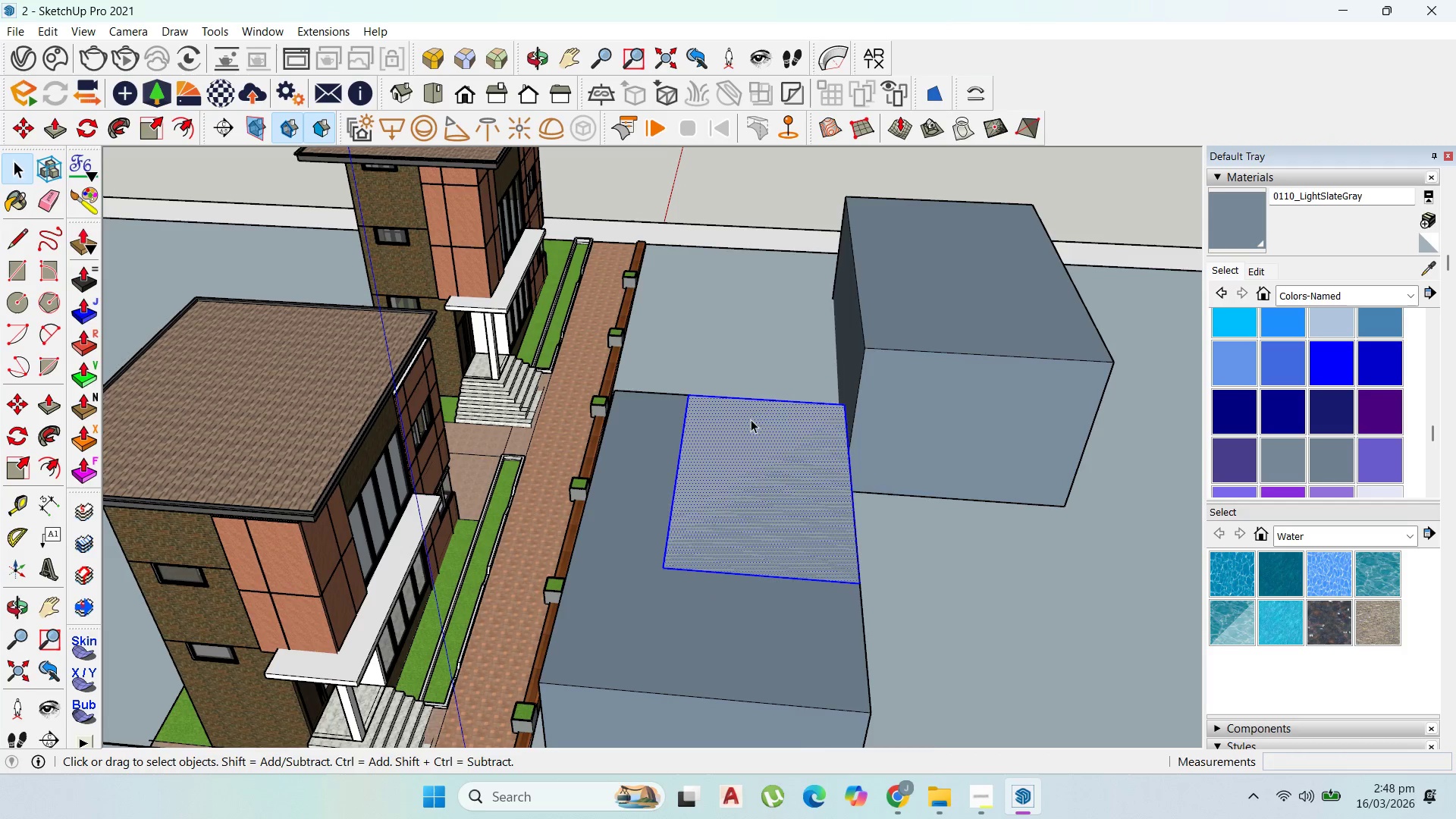 
right_click([751, 419])
 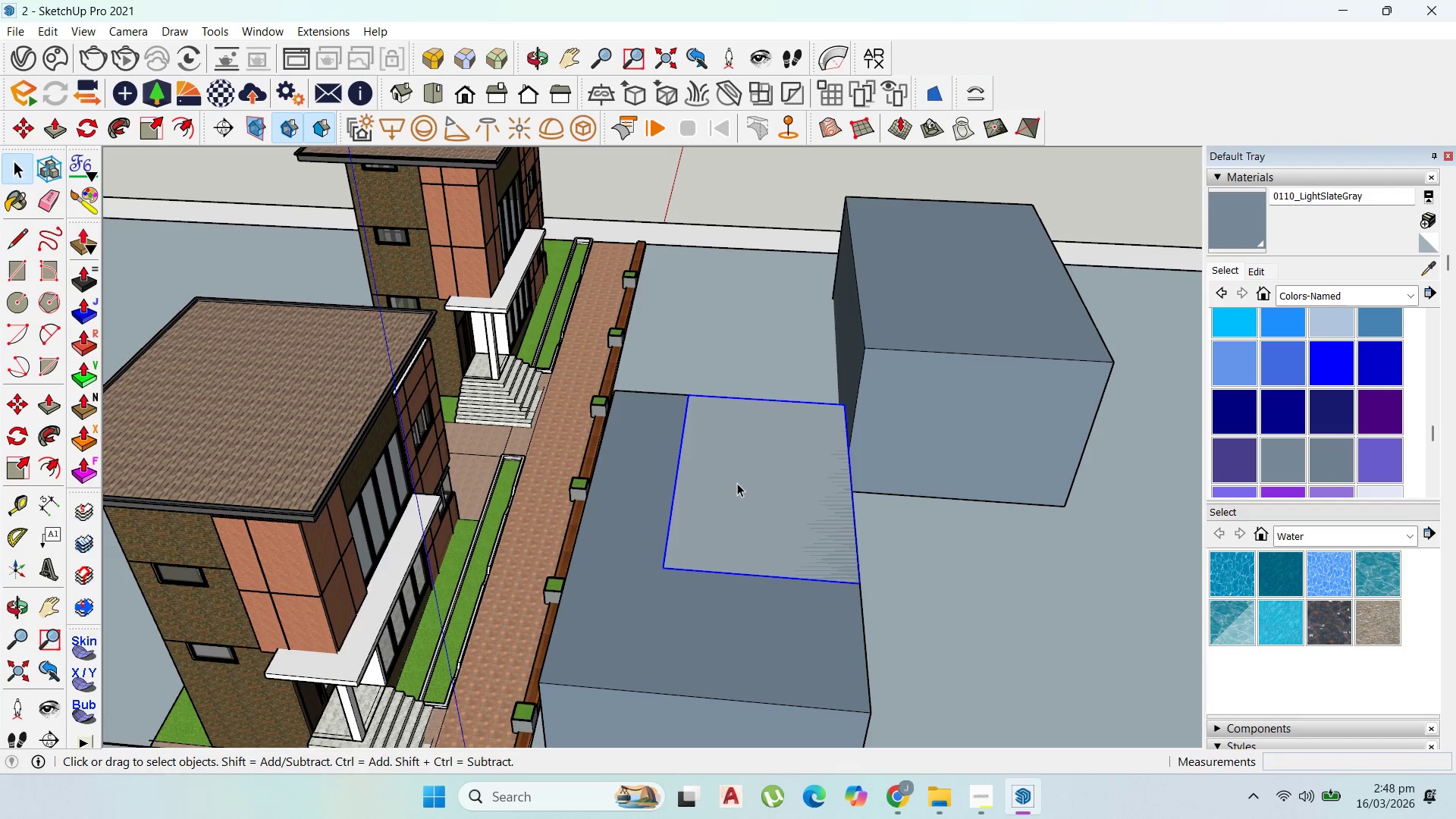 
double_click([736, 479])
 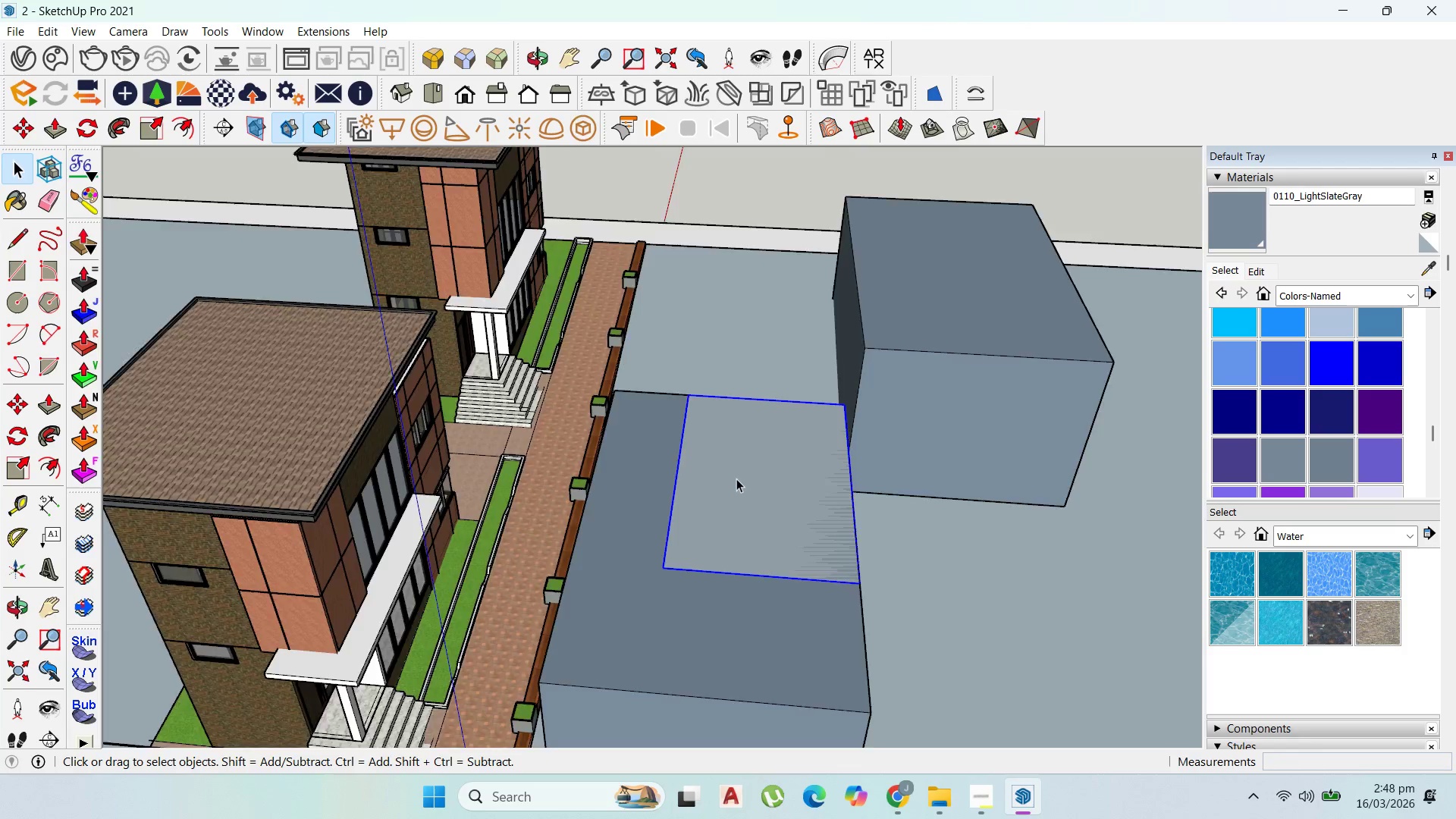 
triple_click([736, 479])
 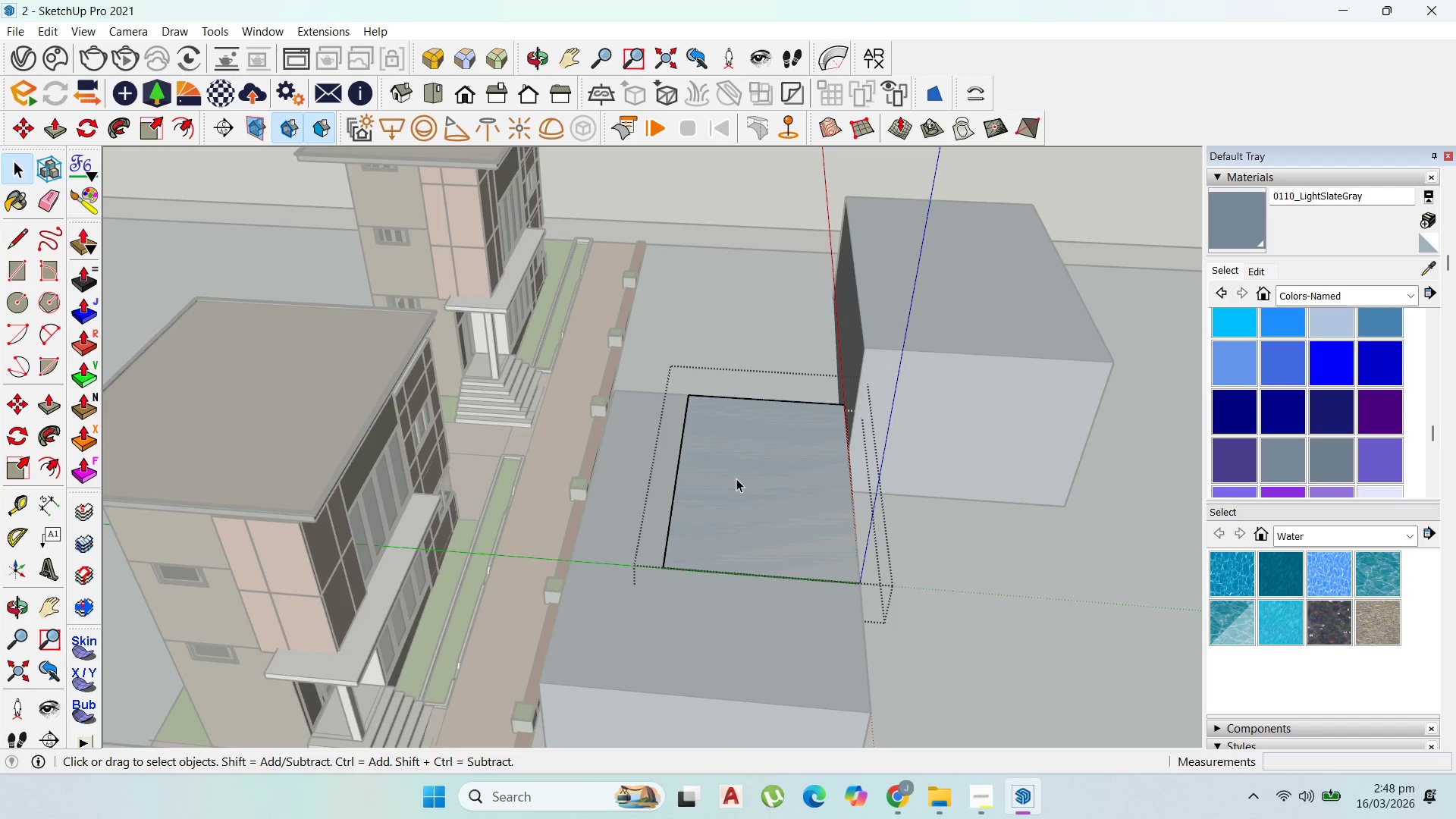 
triple_click([736, 479])
 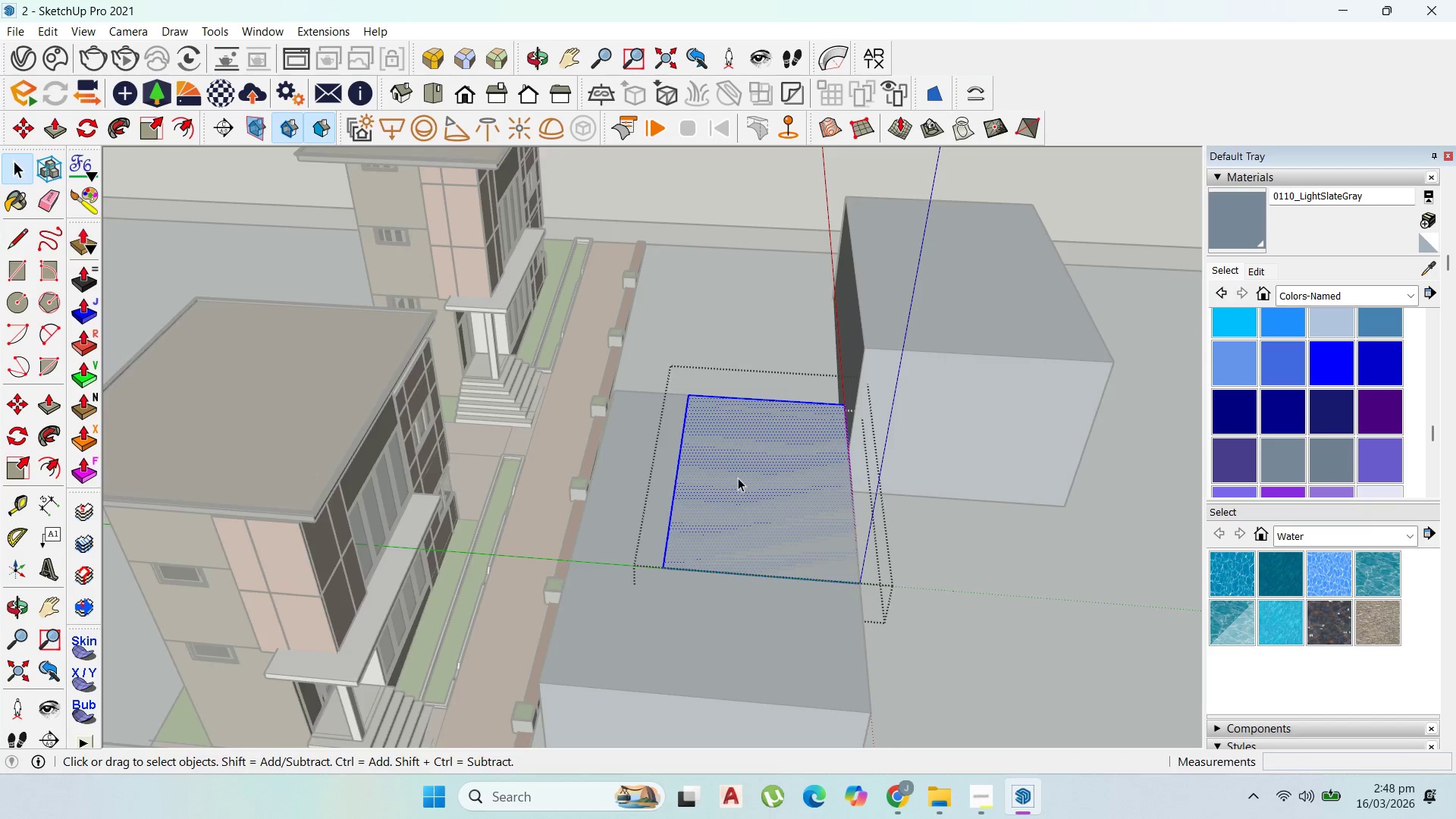 
scroll: coordinate [738, 479], scroll_direction: up, amount: 1.0
 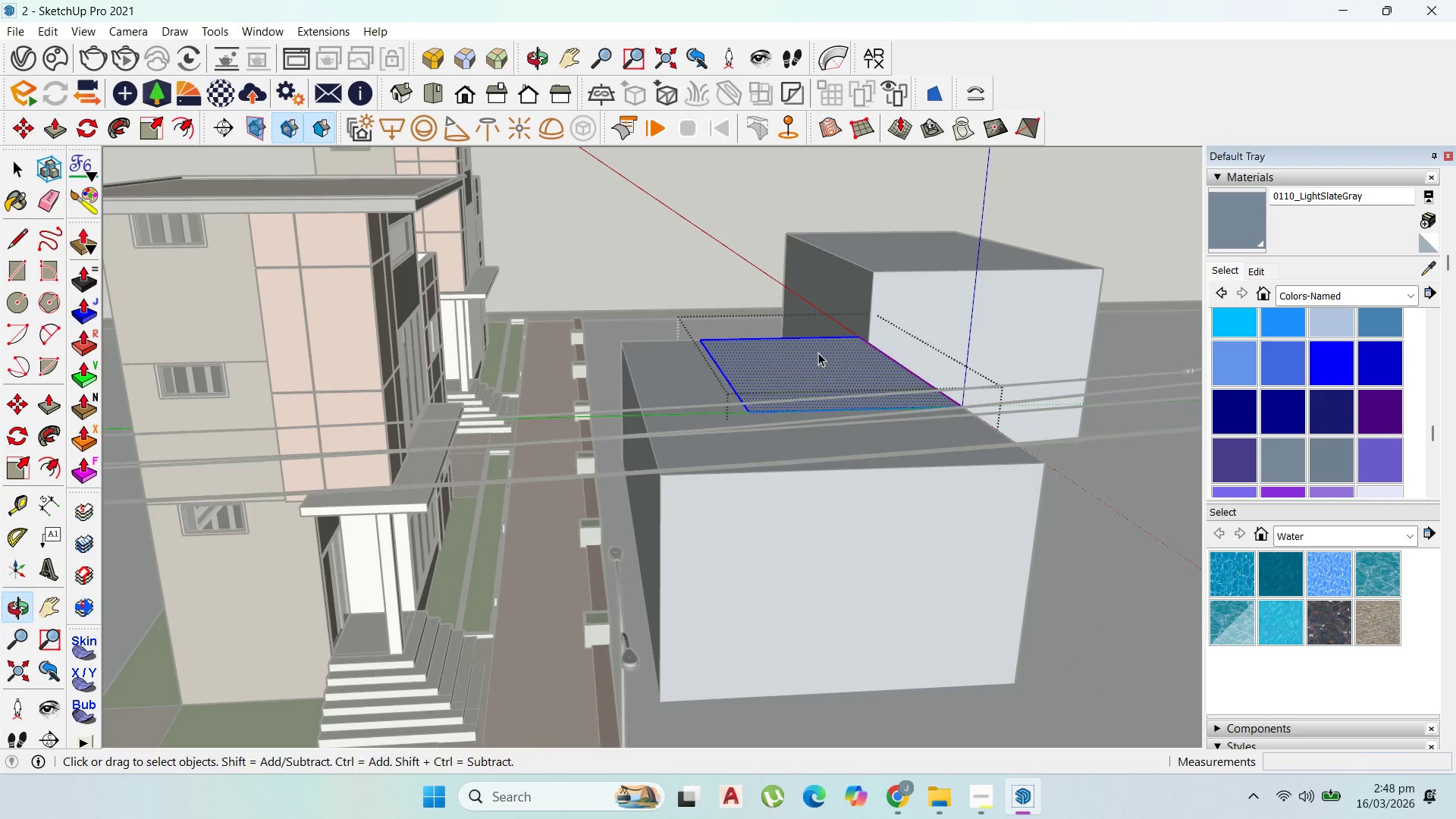 
type(p3000)
 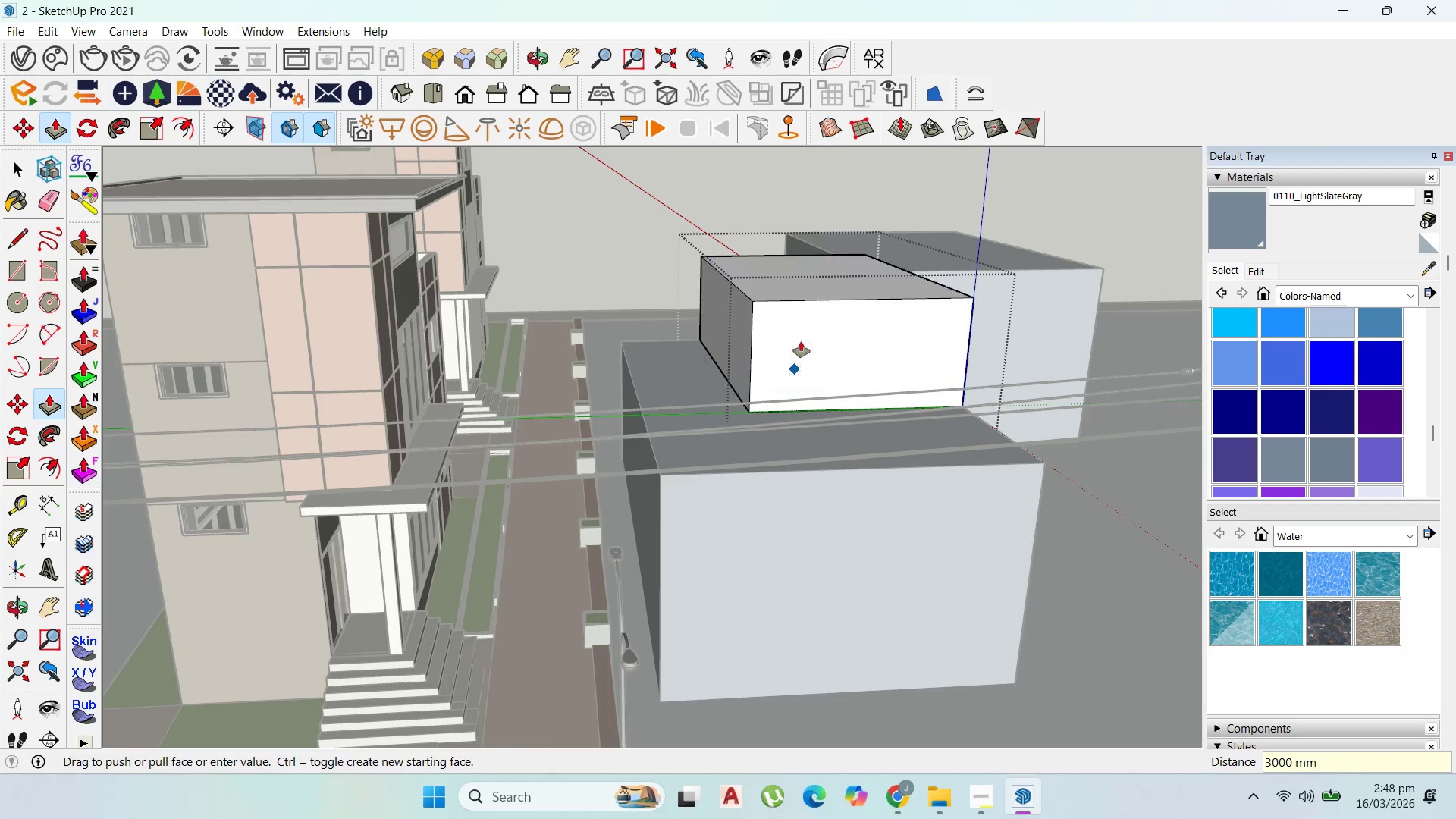 
left_click_drag(start_coordinate=[794, 369], to_coordinate=[801, 341])
 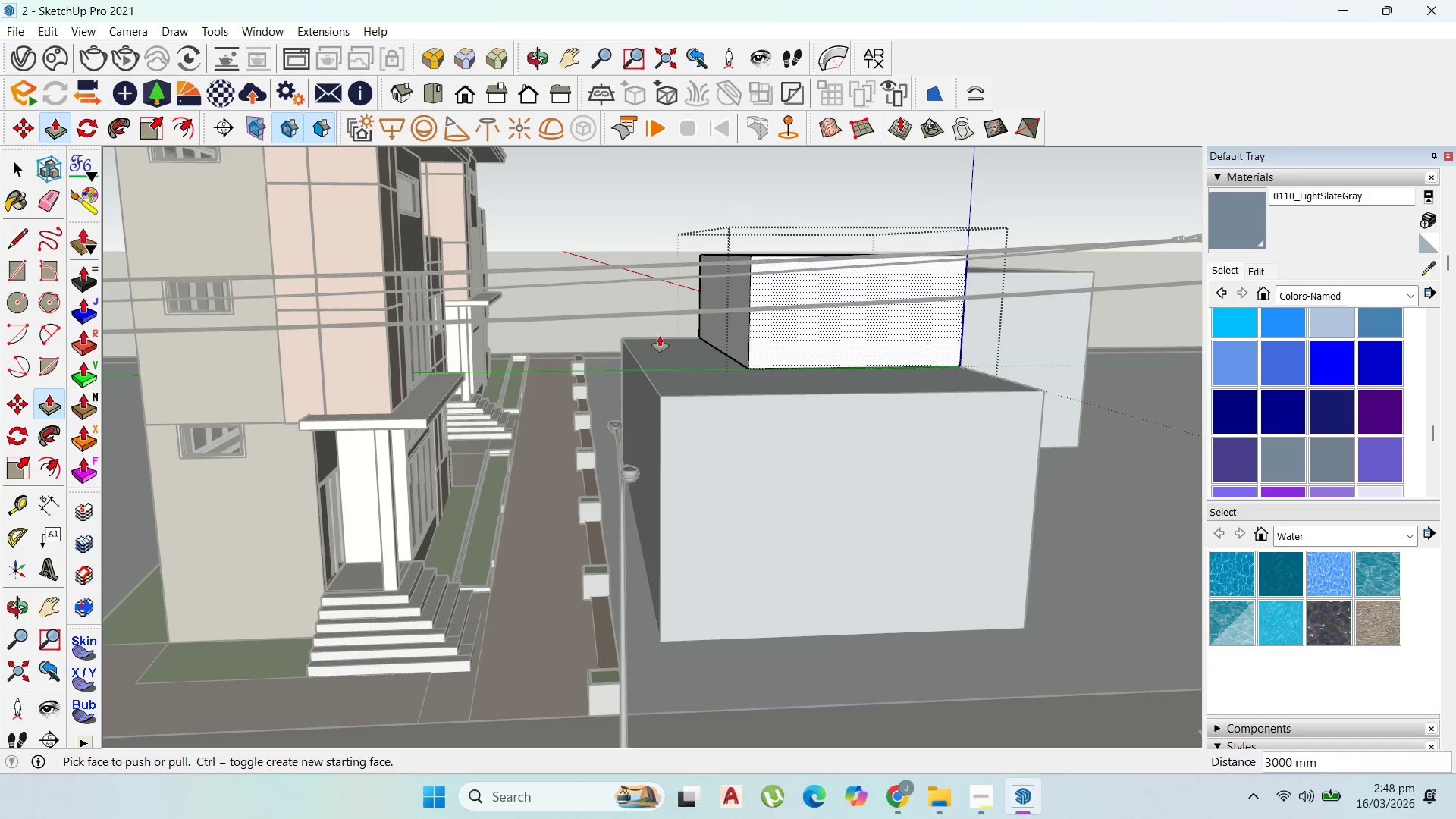 
key(Enter)
 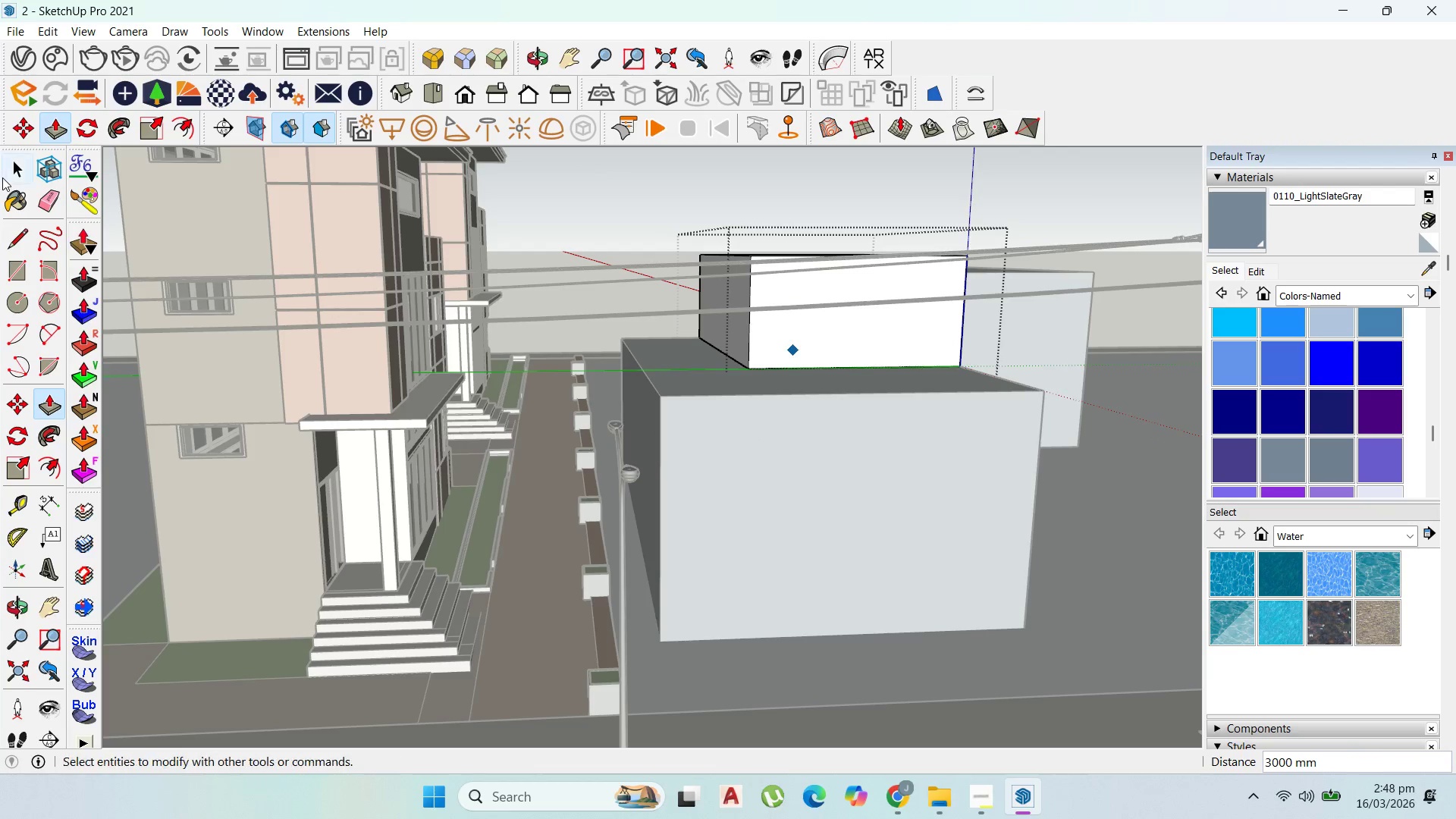 
key(Escape)
 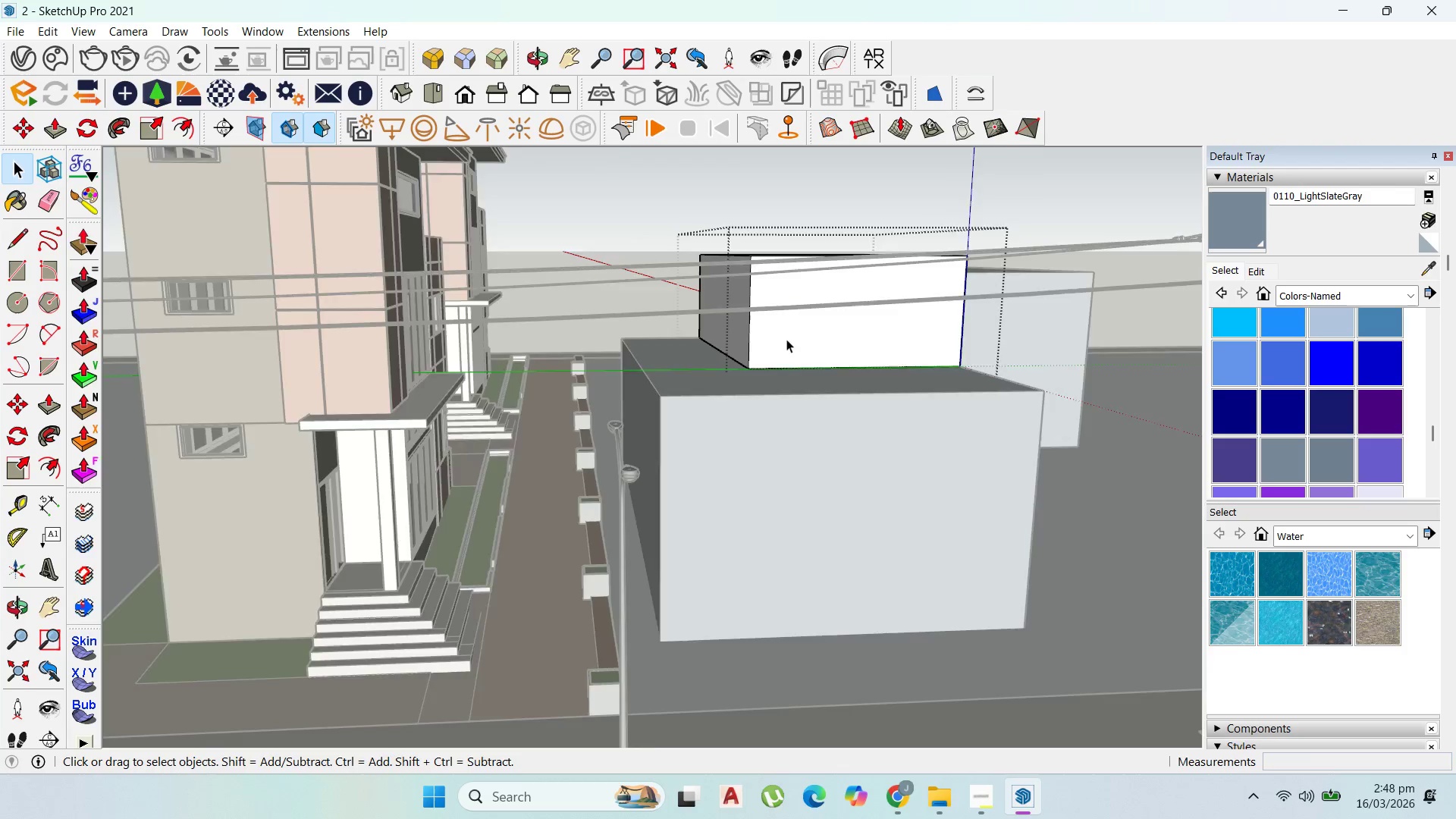 
key(Escape)
 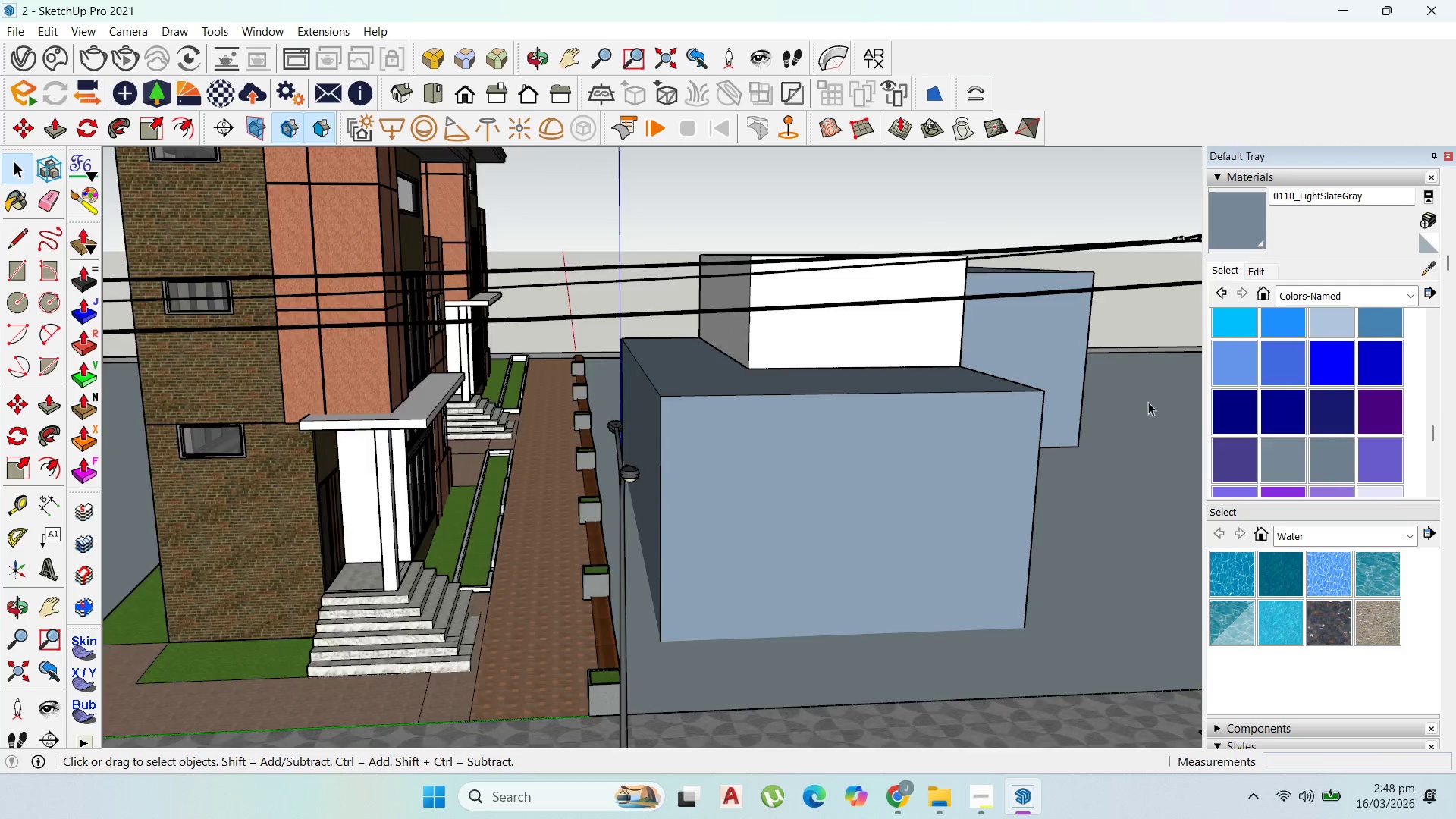 
scroll: coordinate [1232, 402], scroll_direction: down, amount: 2.0
 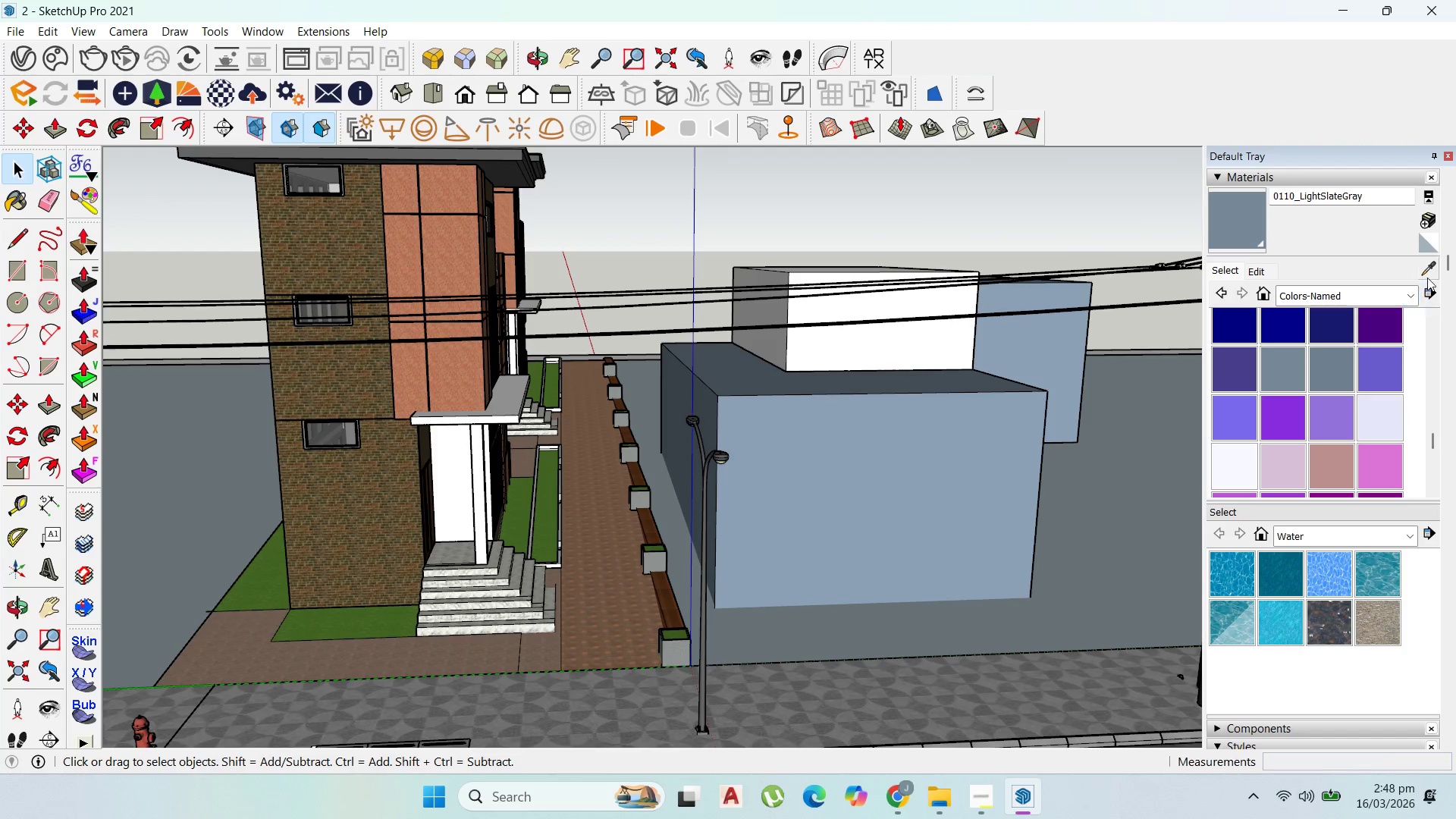 
left_click_drag(start_coordinate=[1431, 269], to_coordinate=[1425, 268])
 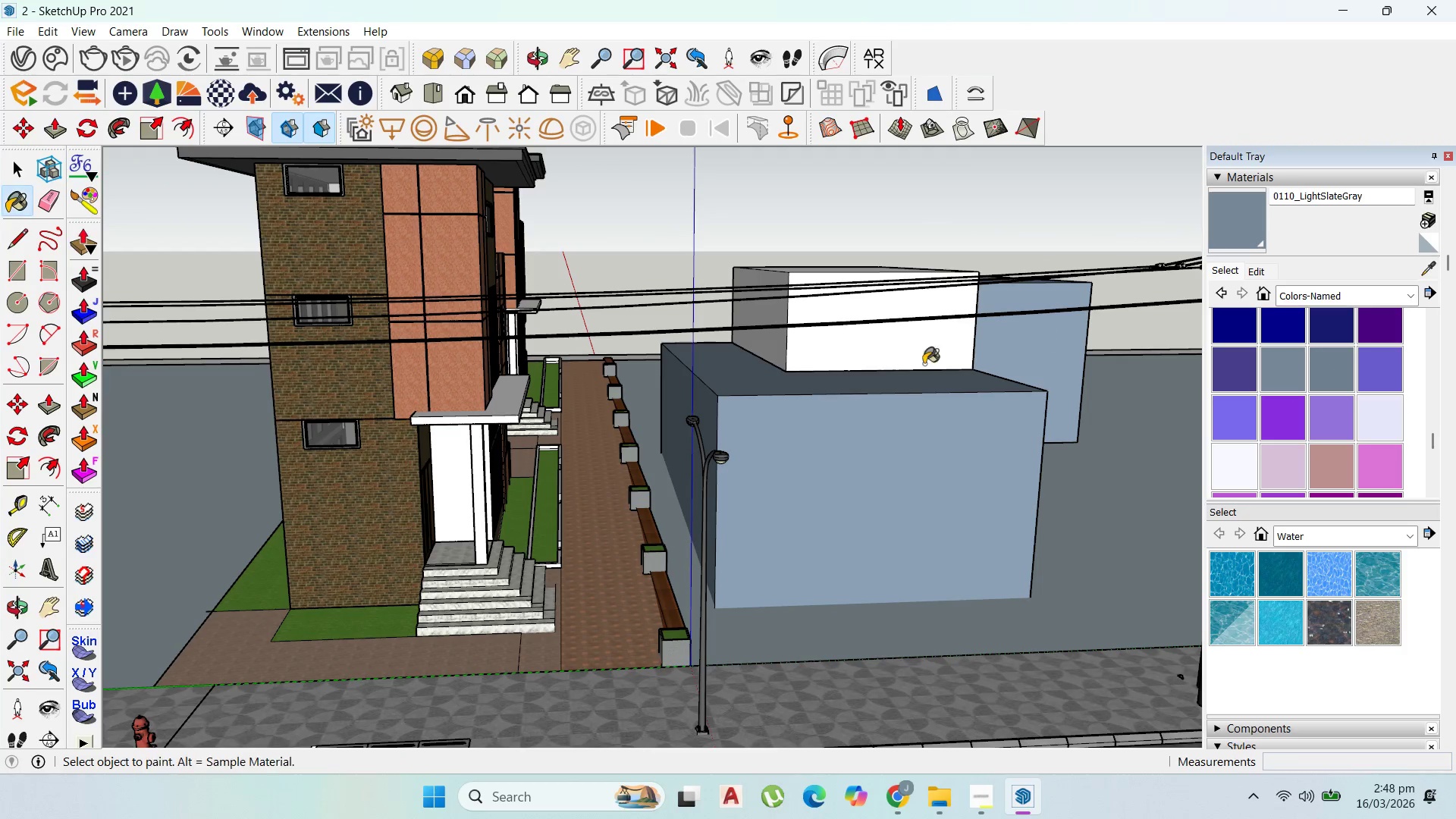 
triple_click([889, 360])
 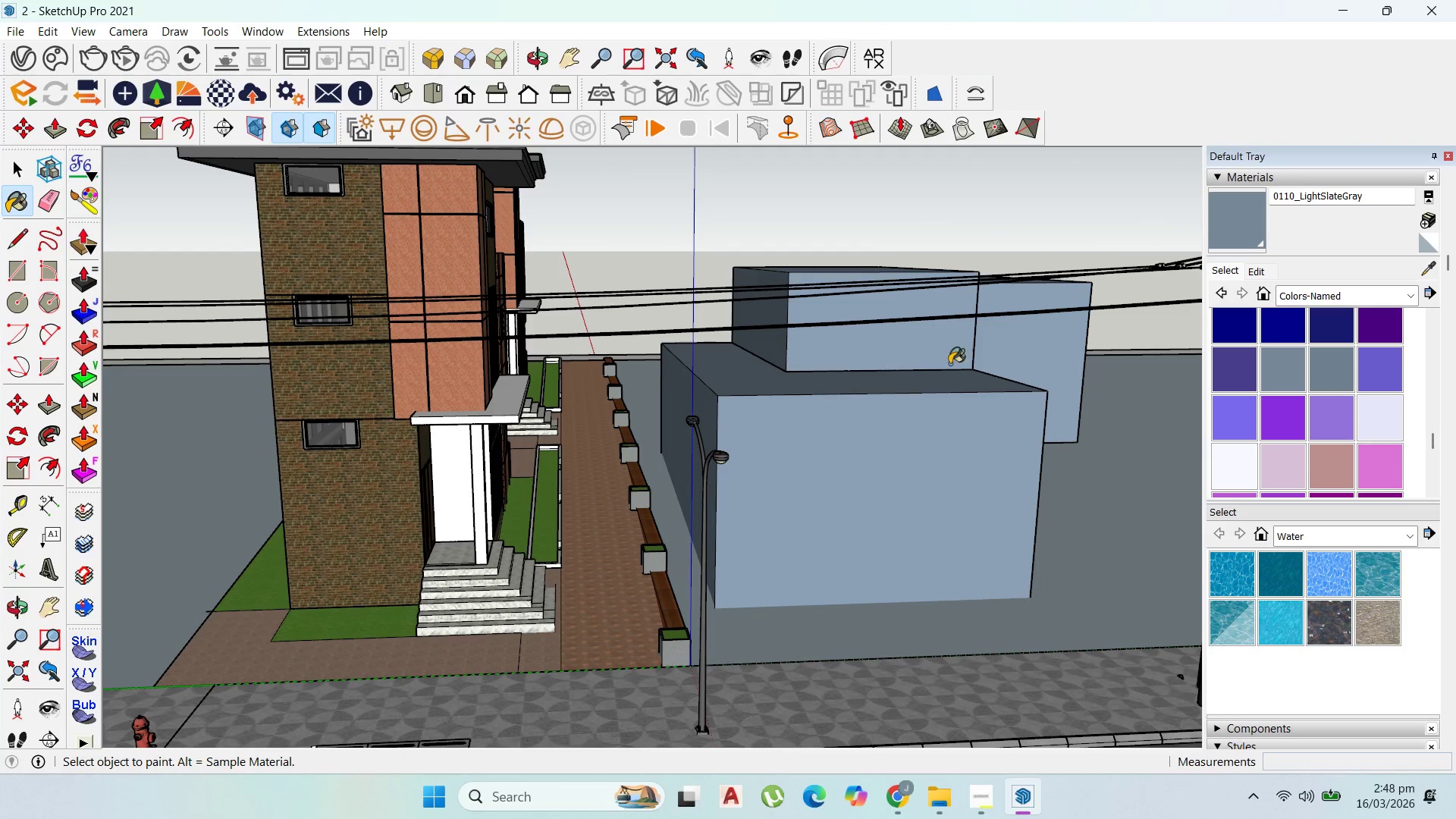 
scroll: coordinate [0, 381], scroll_direction: down, amount: 17.0
 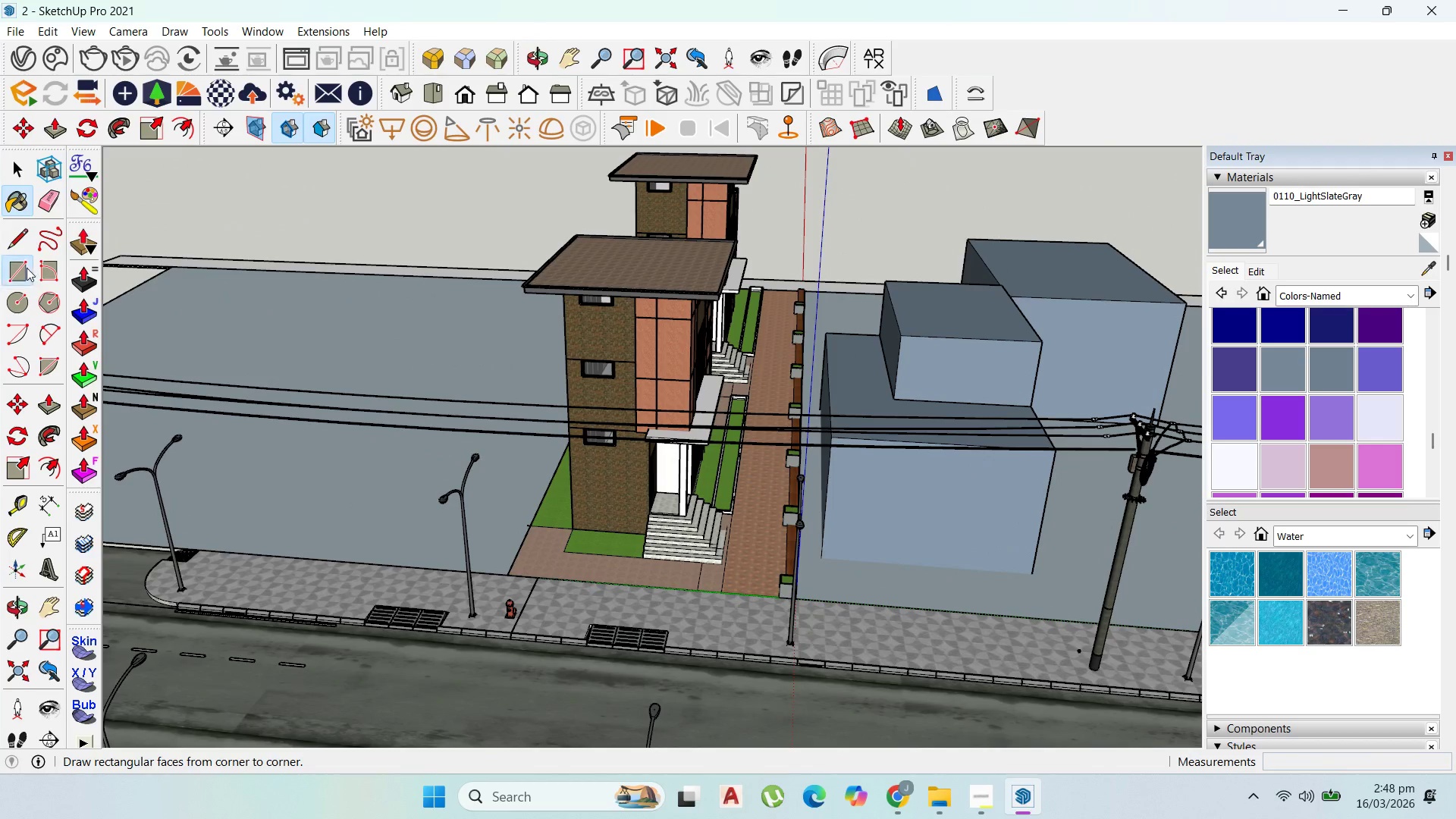 
scroll: coordinate [793, 469], scroll_direction: down, amount: 12.0
 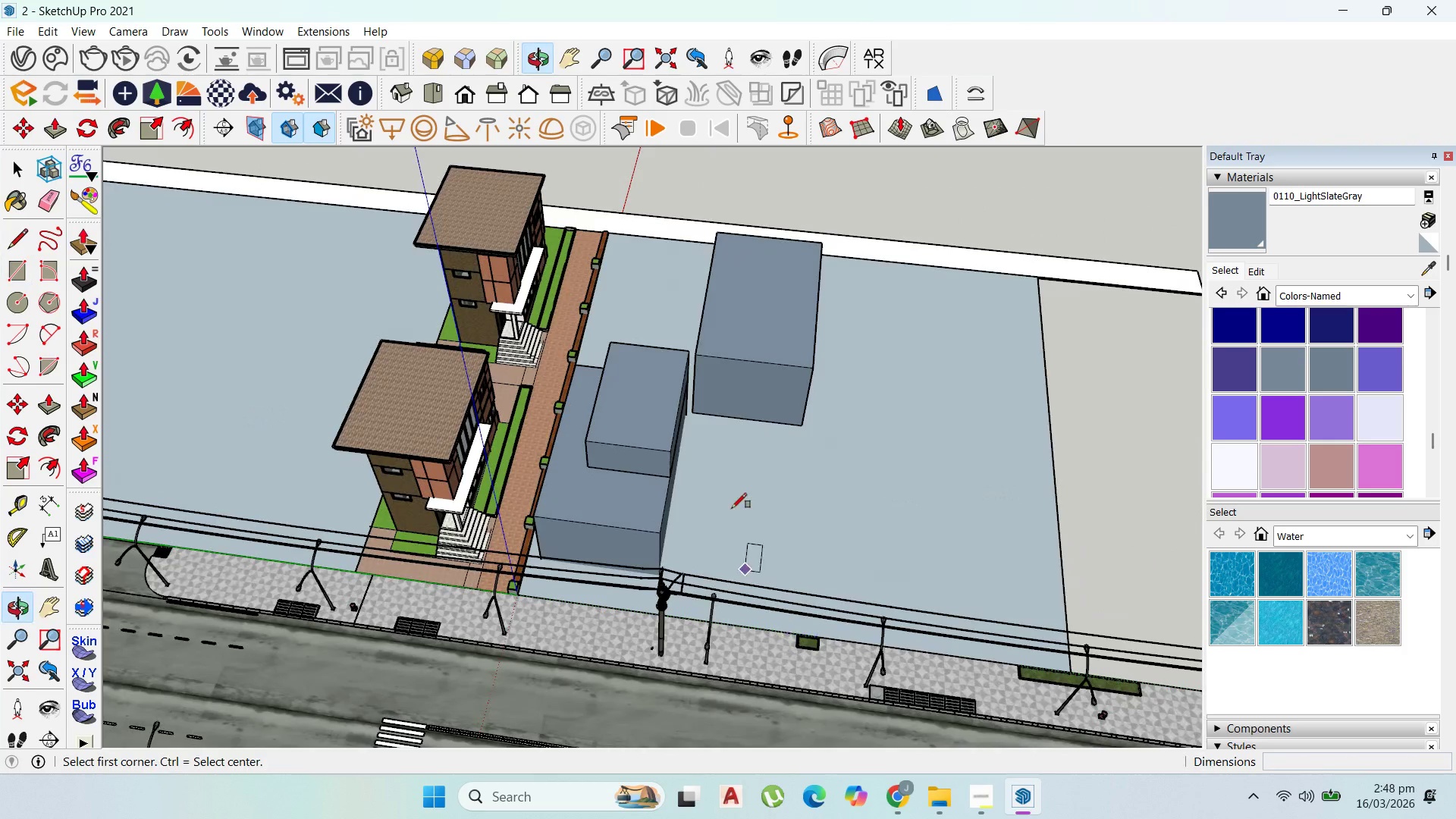 
left_click_drag(start_coordinate=[732, 478], to_coordinate=[745, 490])
 